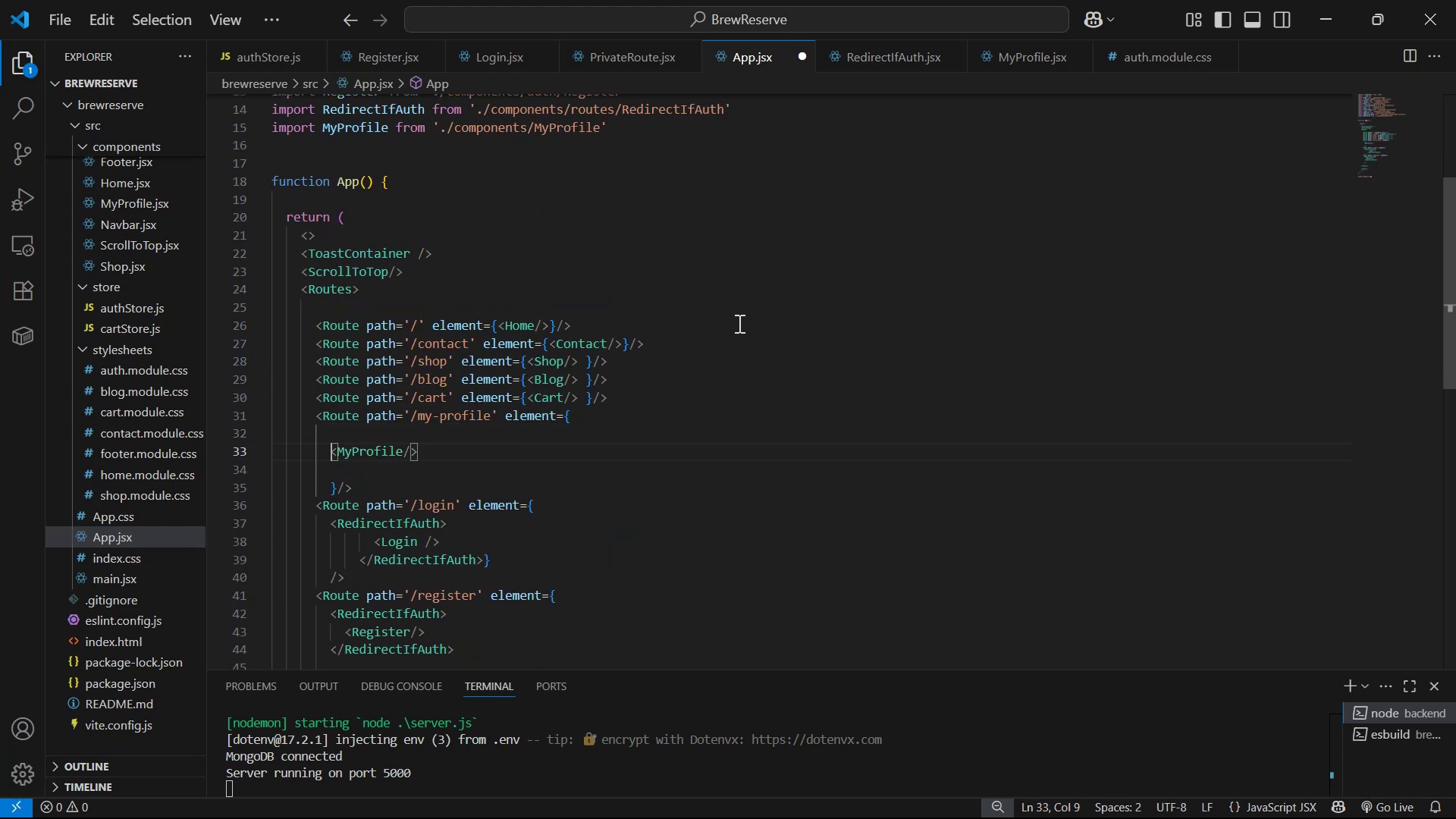 
key(ArrowUp)
 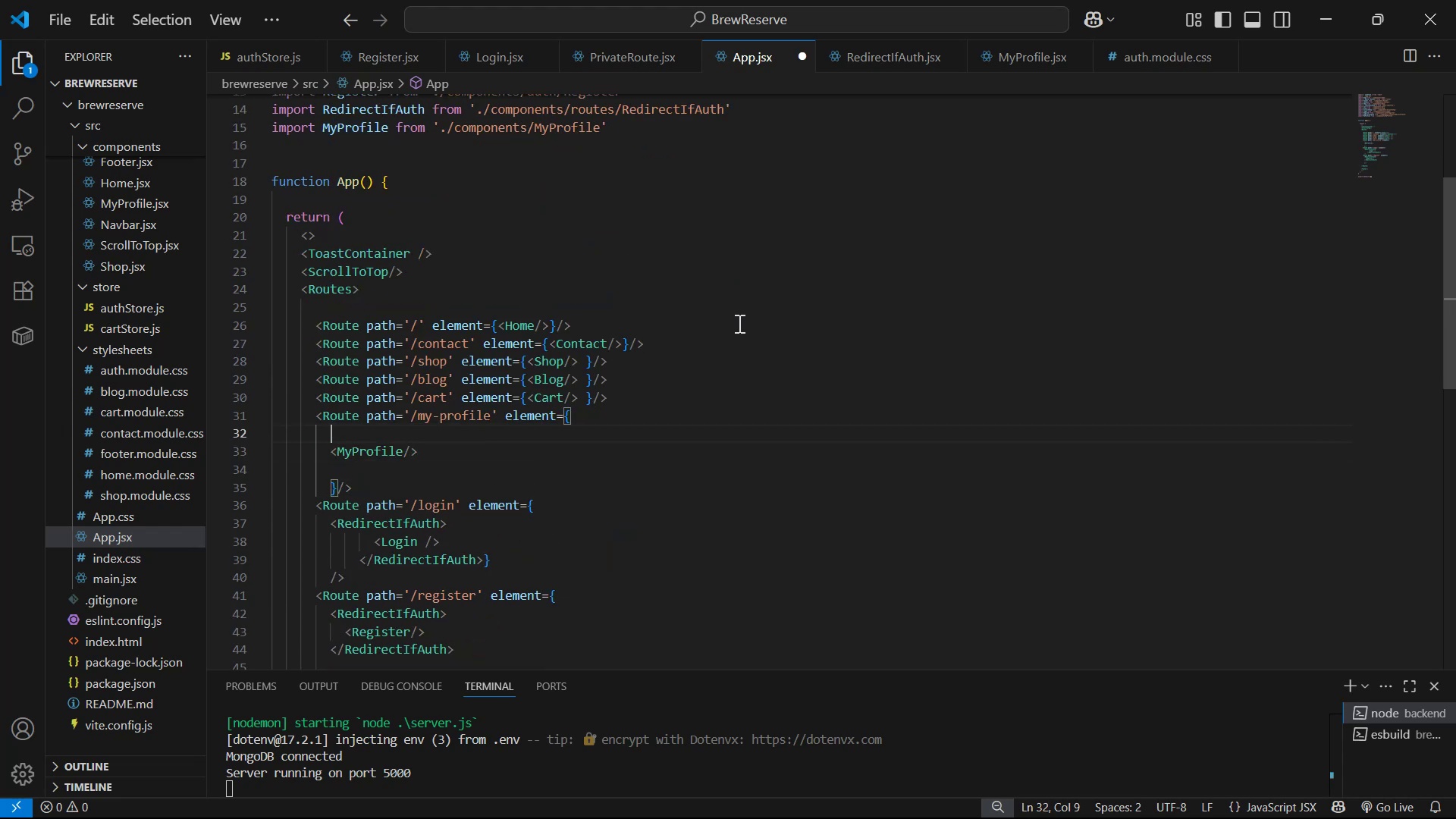 
type(<Priva)
 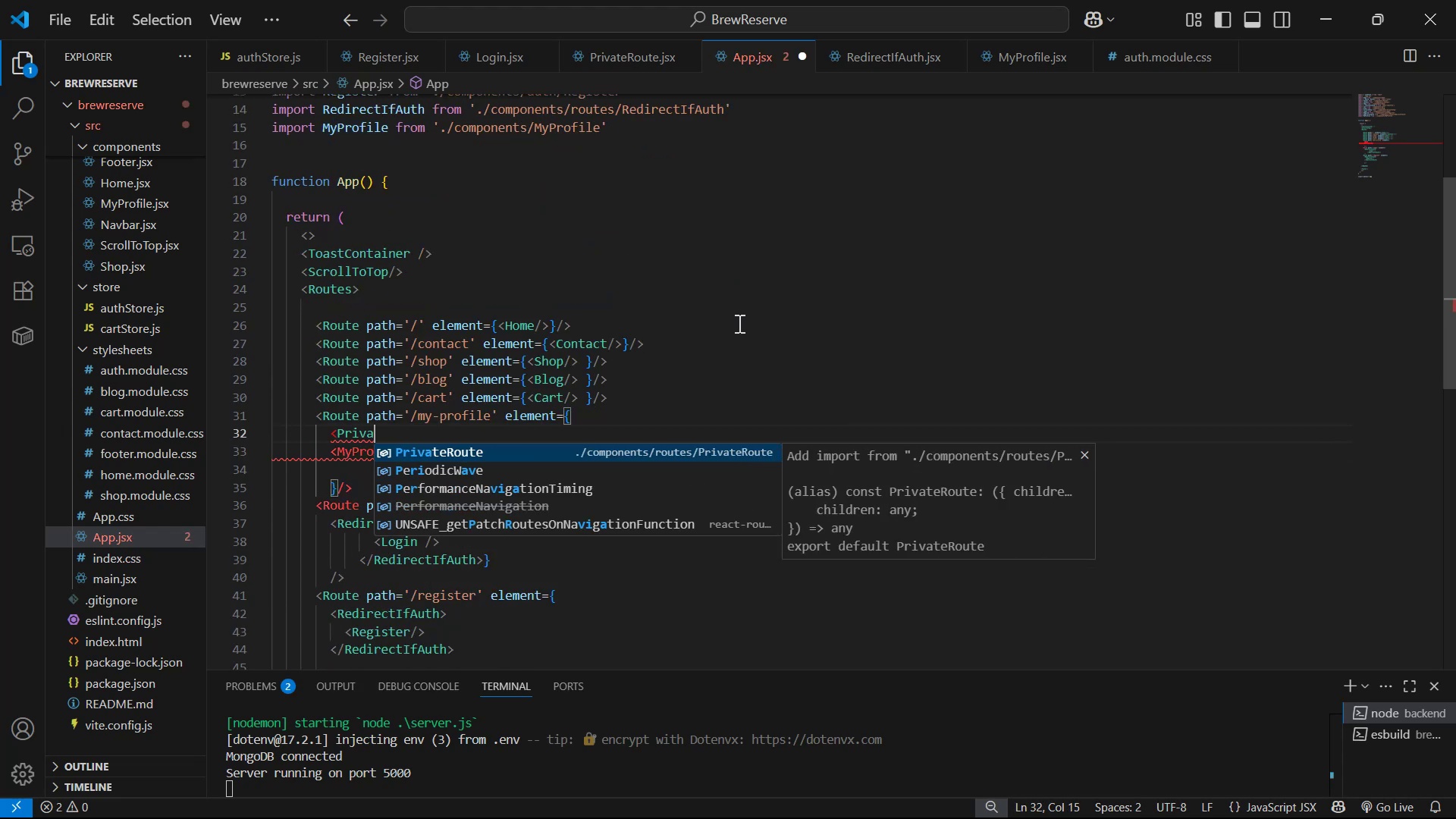 
key(Enter)
 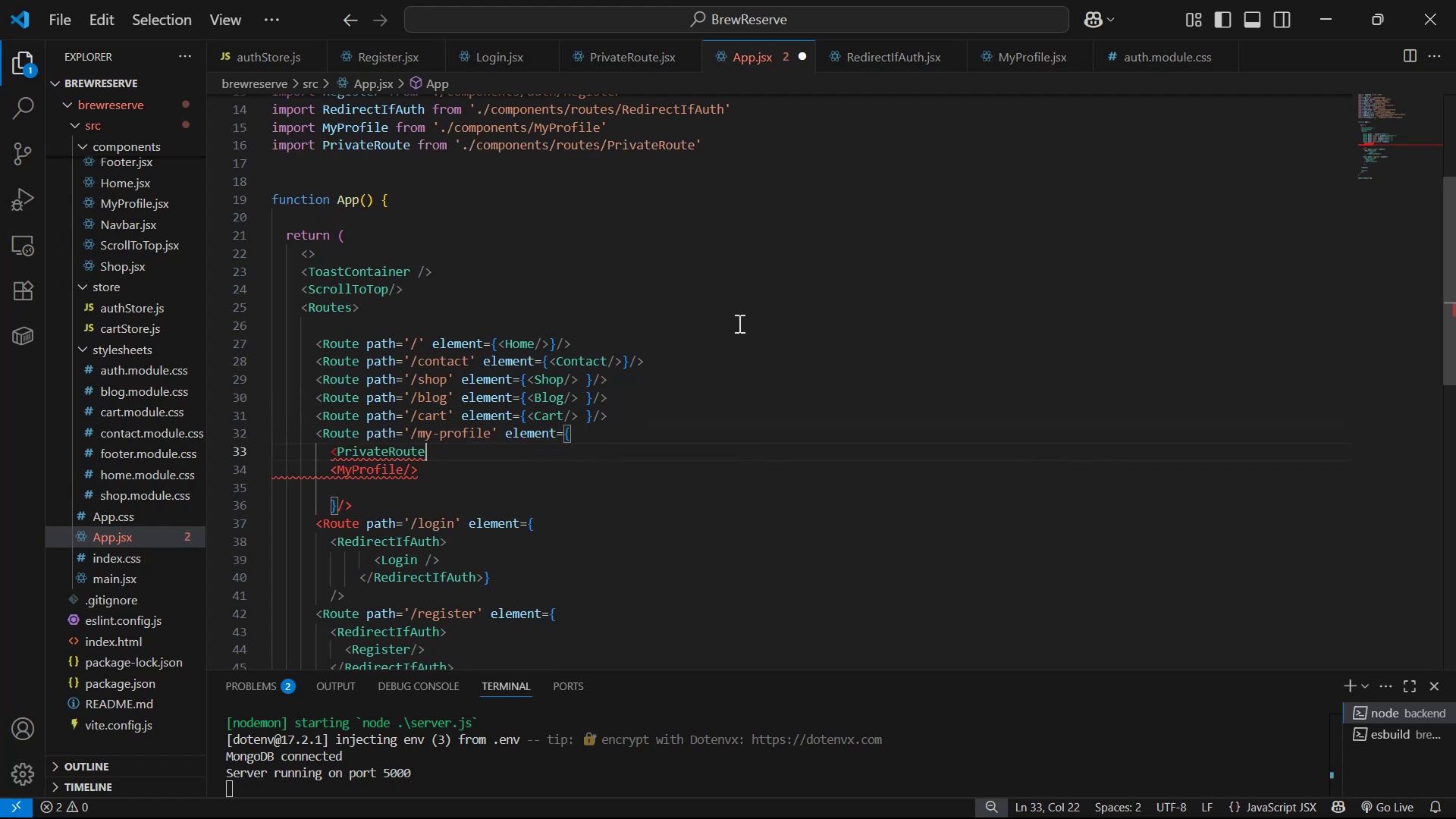 
key(Shift+Period)
 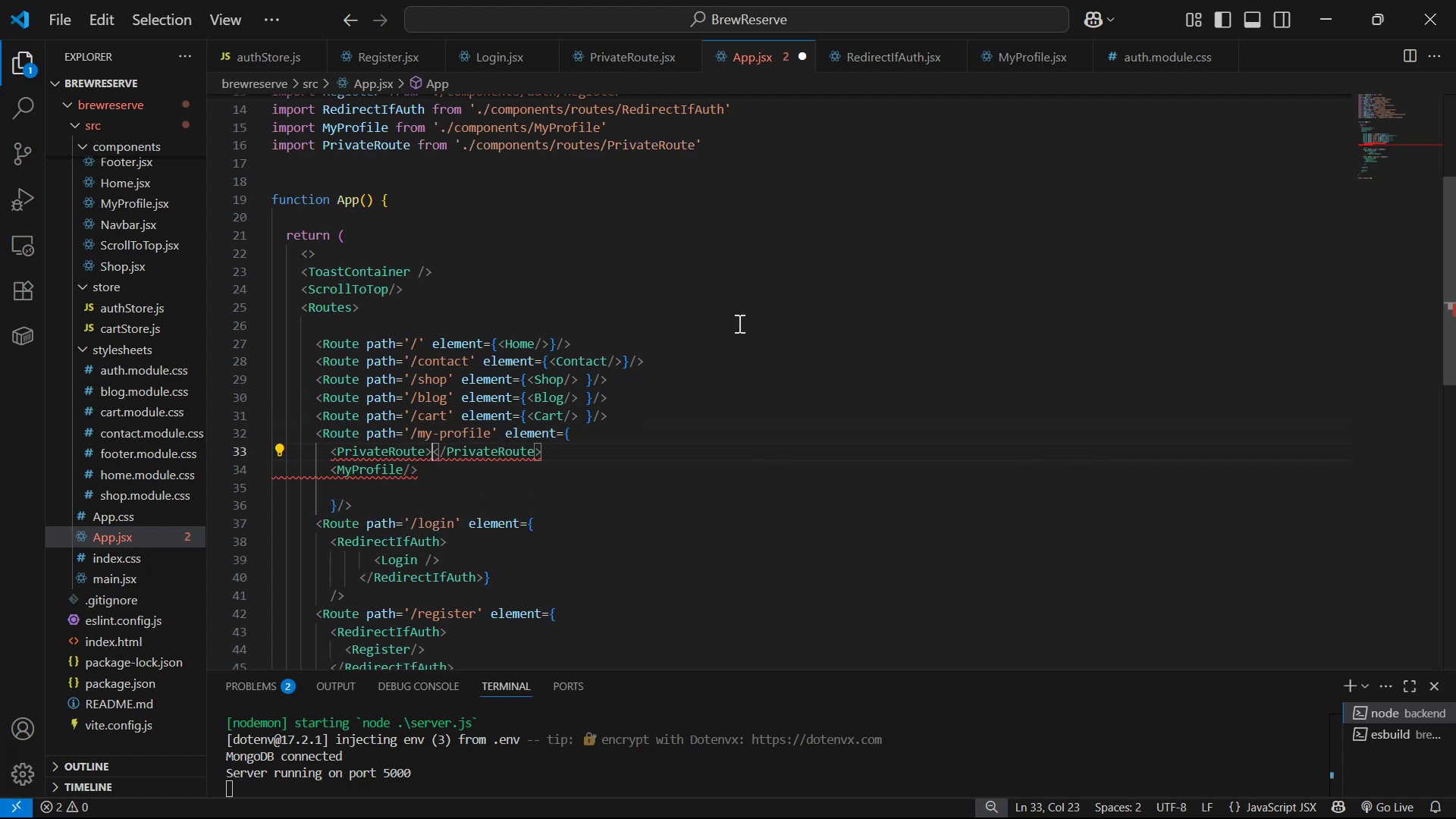 
key(Enter)
 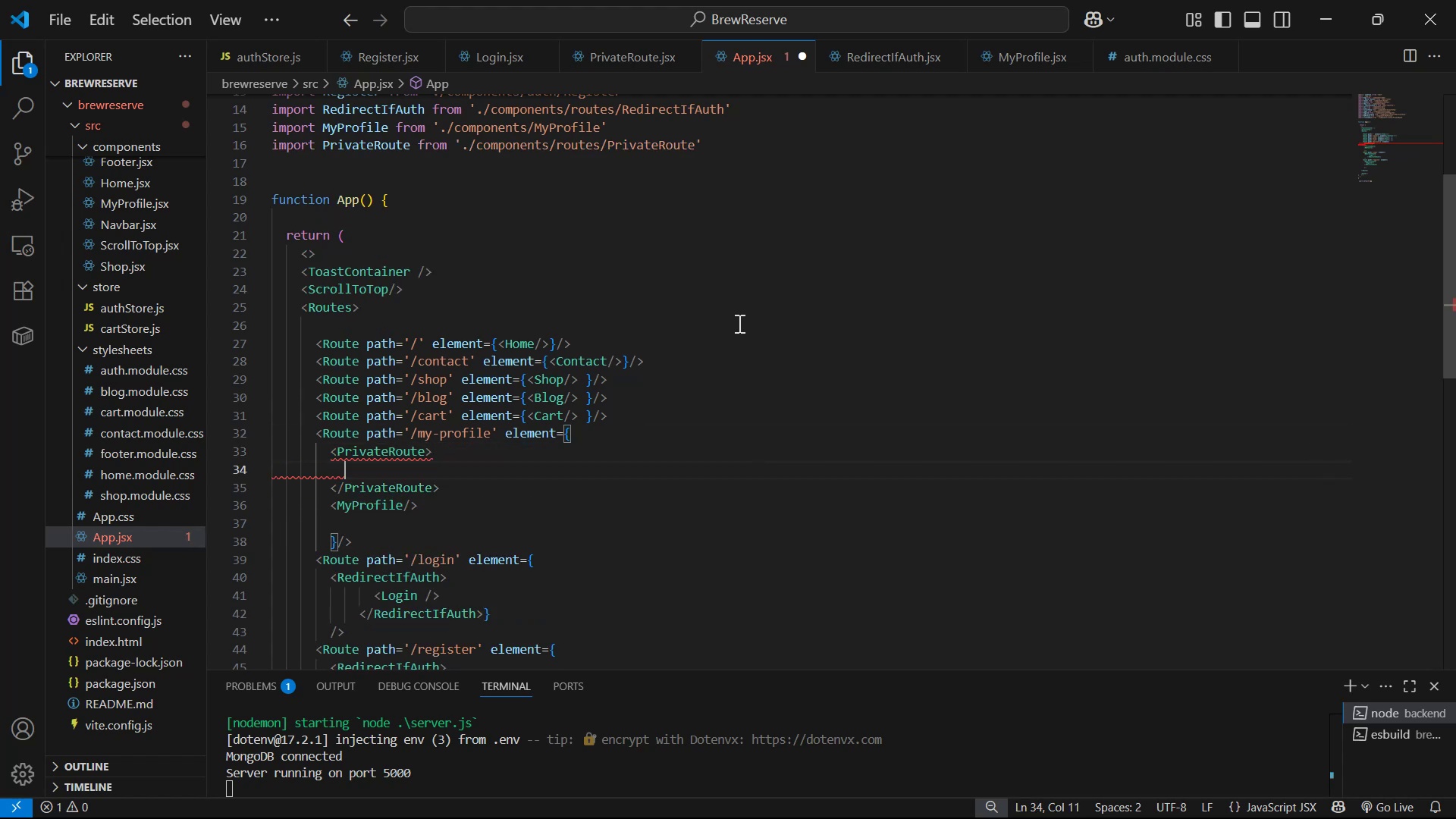 
key(Enter)
 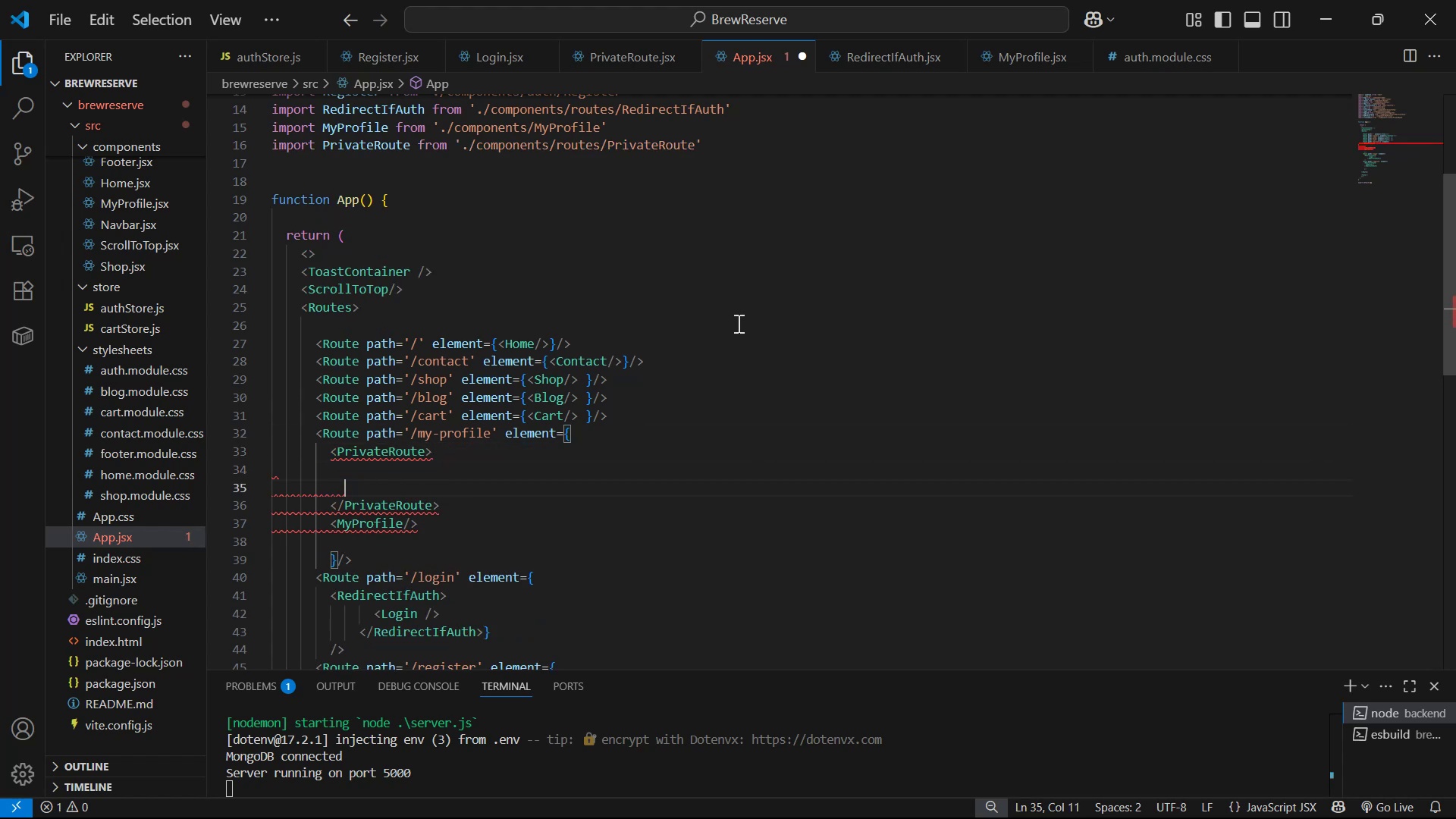 
key(ArrowDown)
 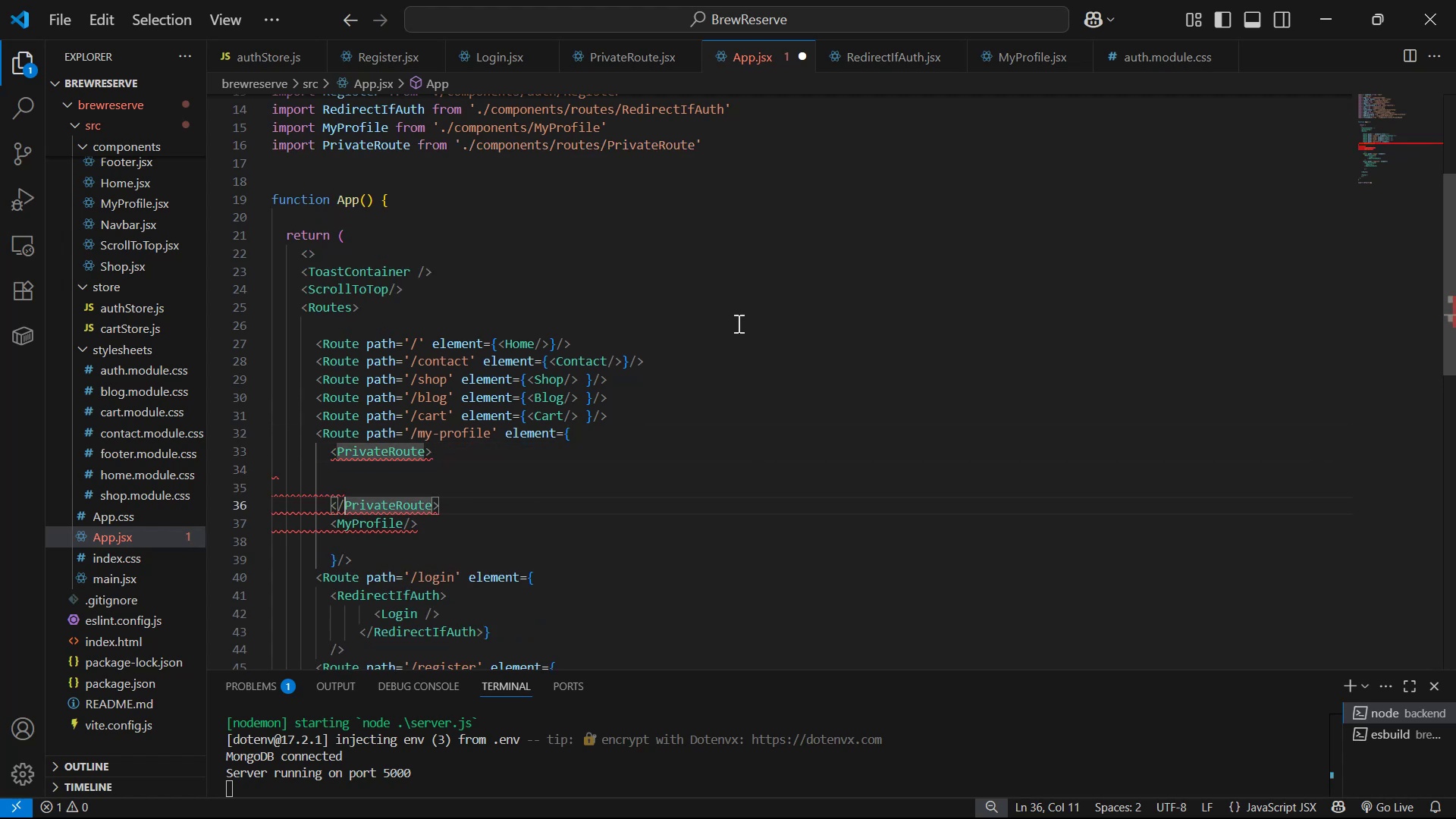 
key(ArrowDown)
 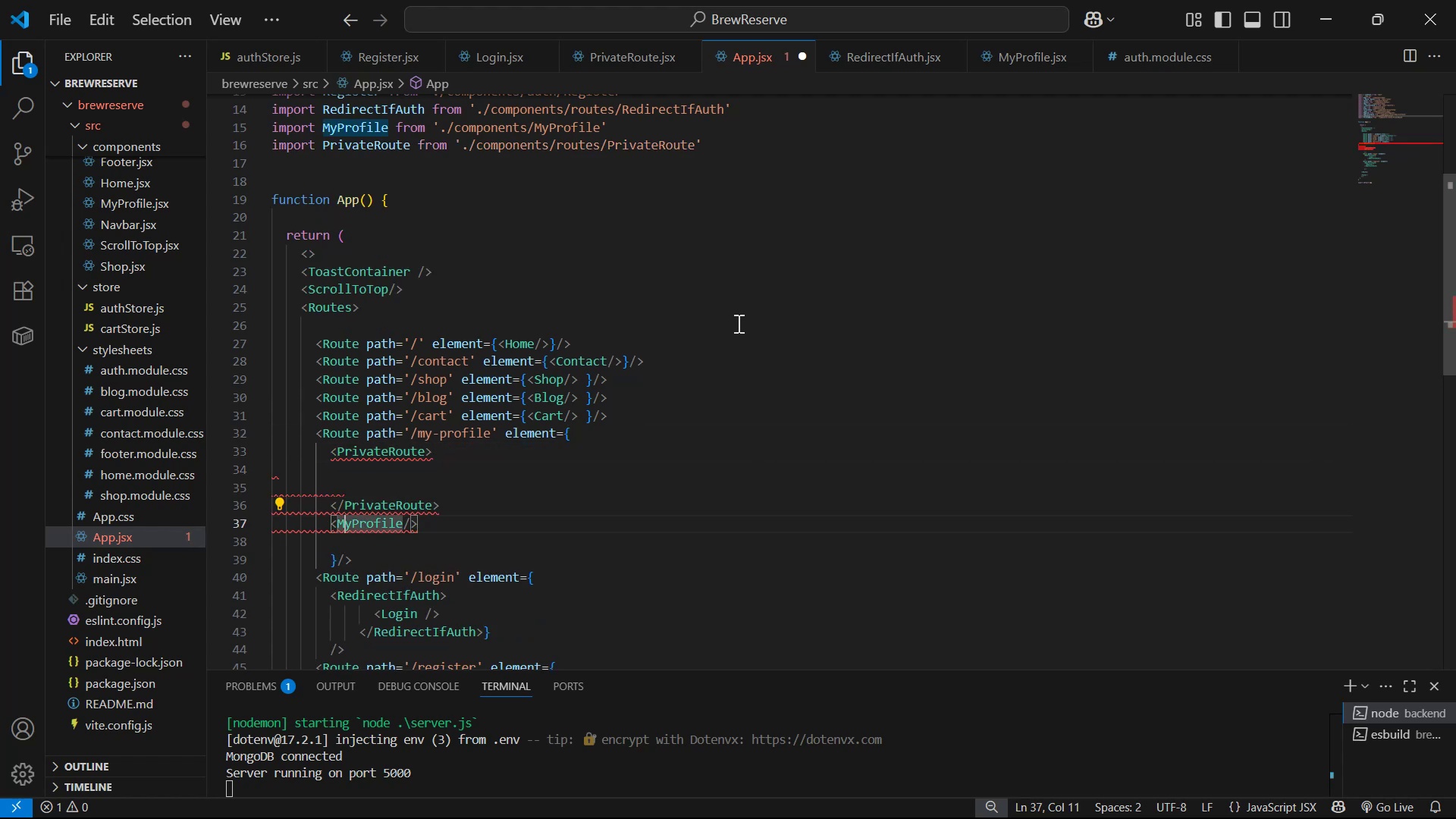 
key(Alt+ArrowUp)
 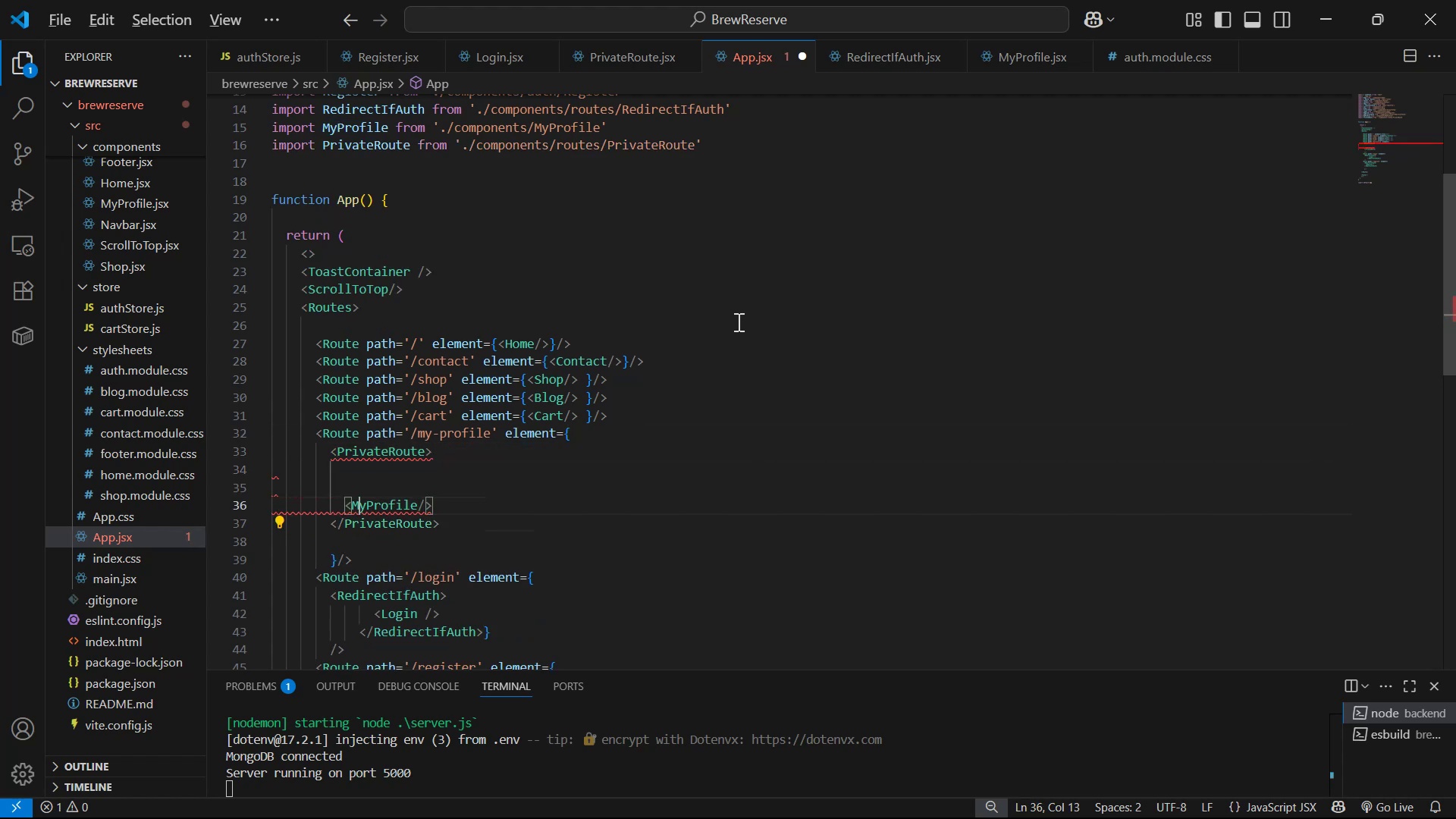 
key(Alt+ArrowUp)
 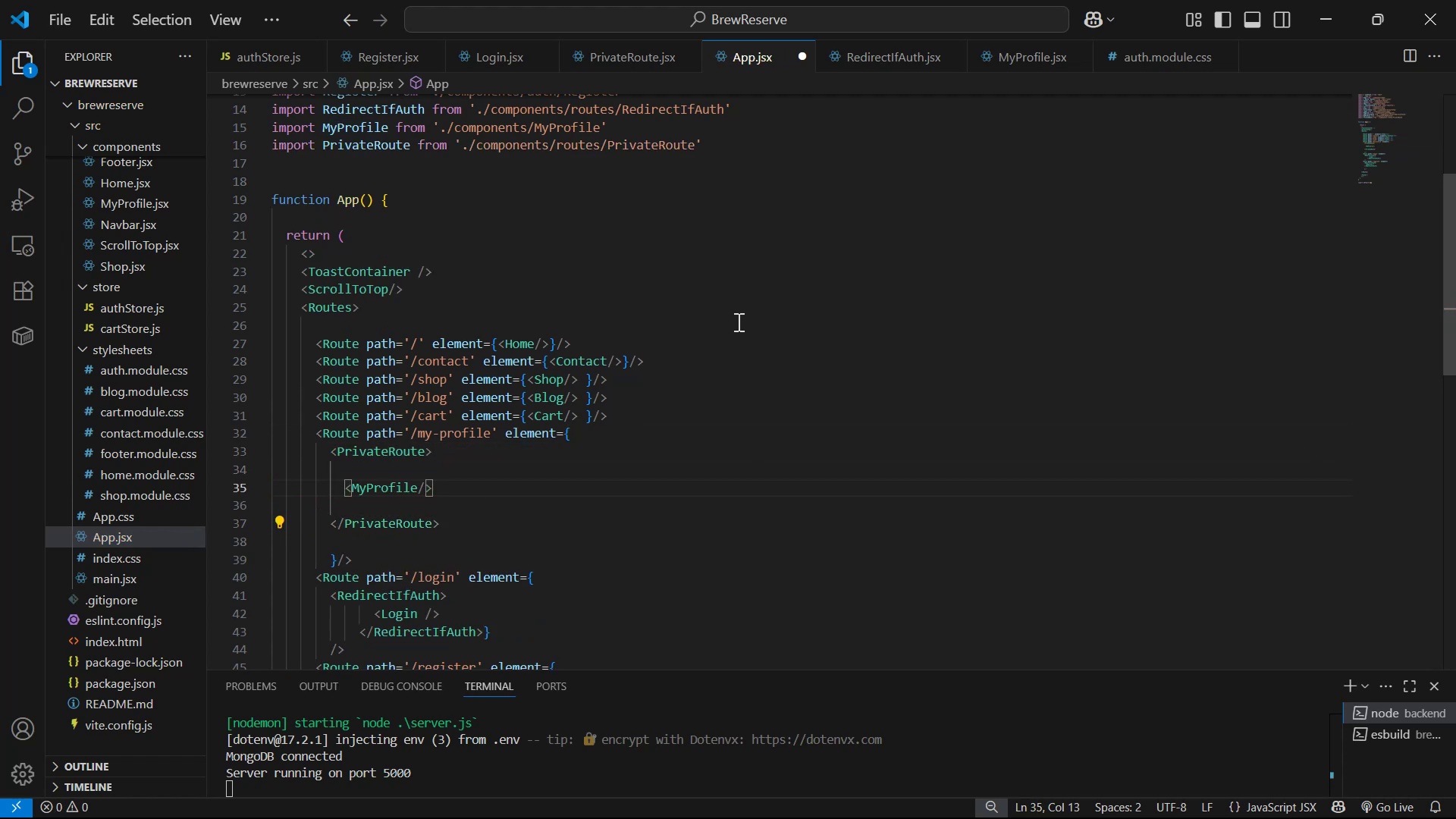 
key(ArrowLeft)
 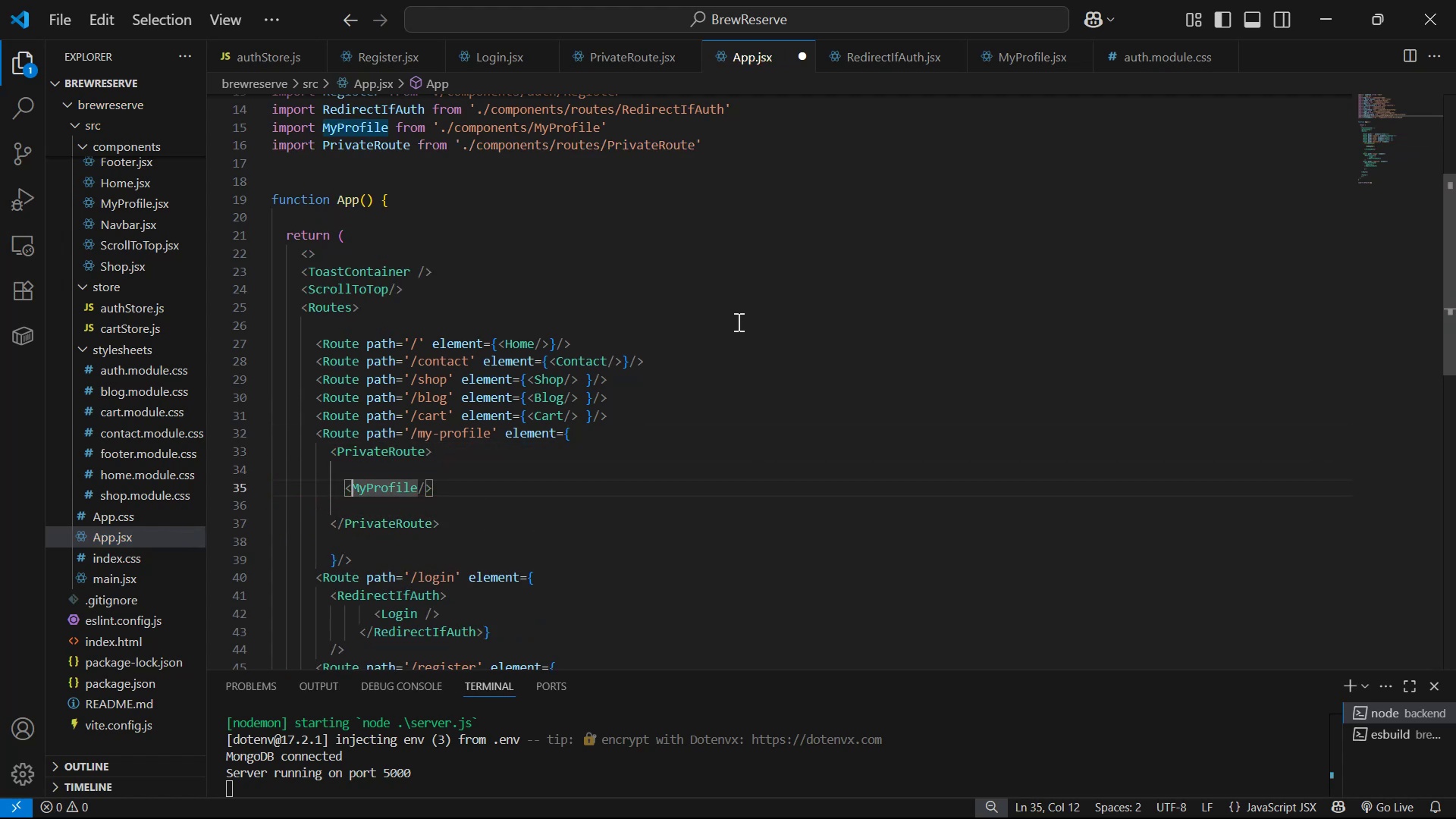 
key(ArrowLeft)
 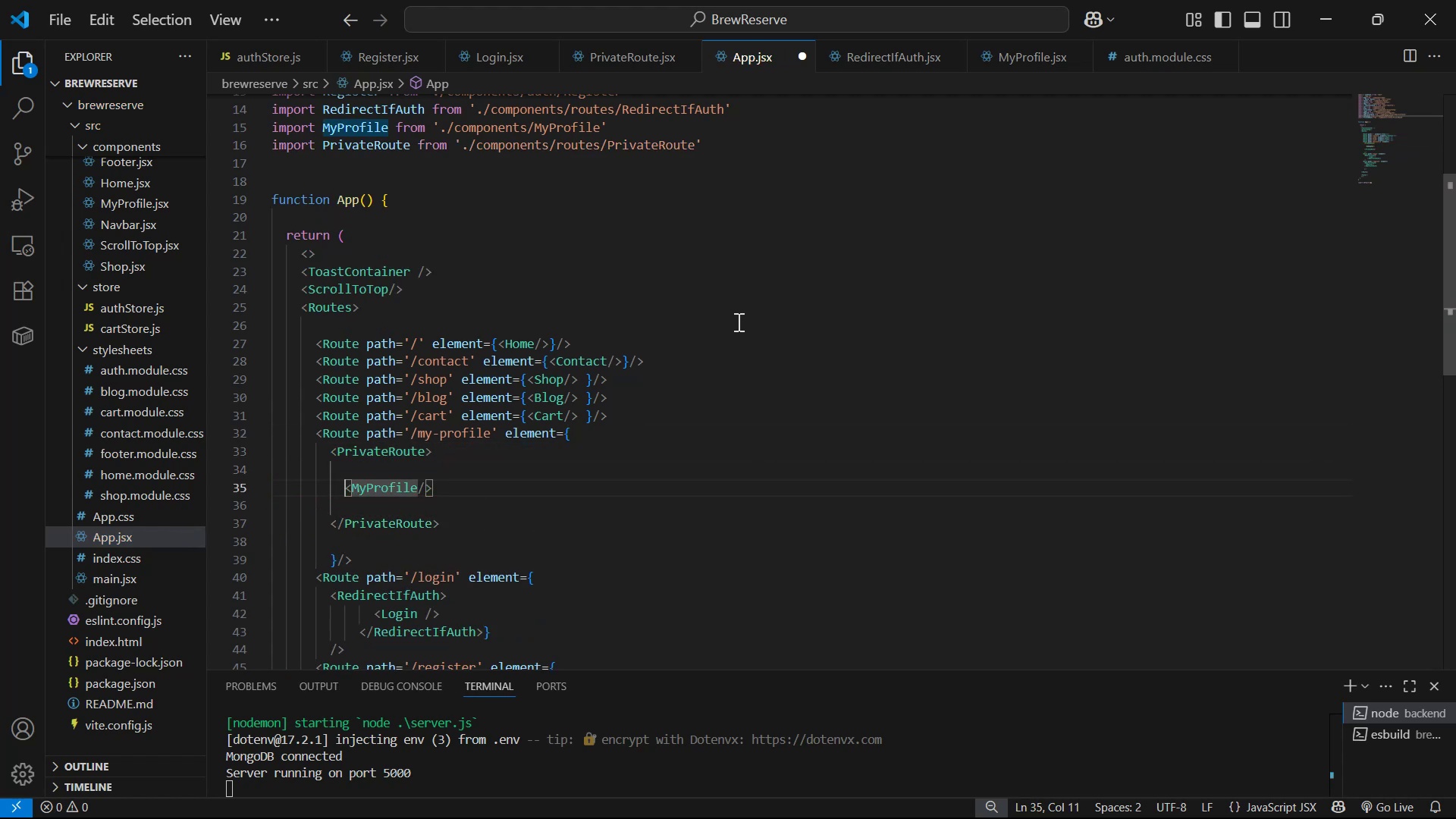 
key(Tab)
 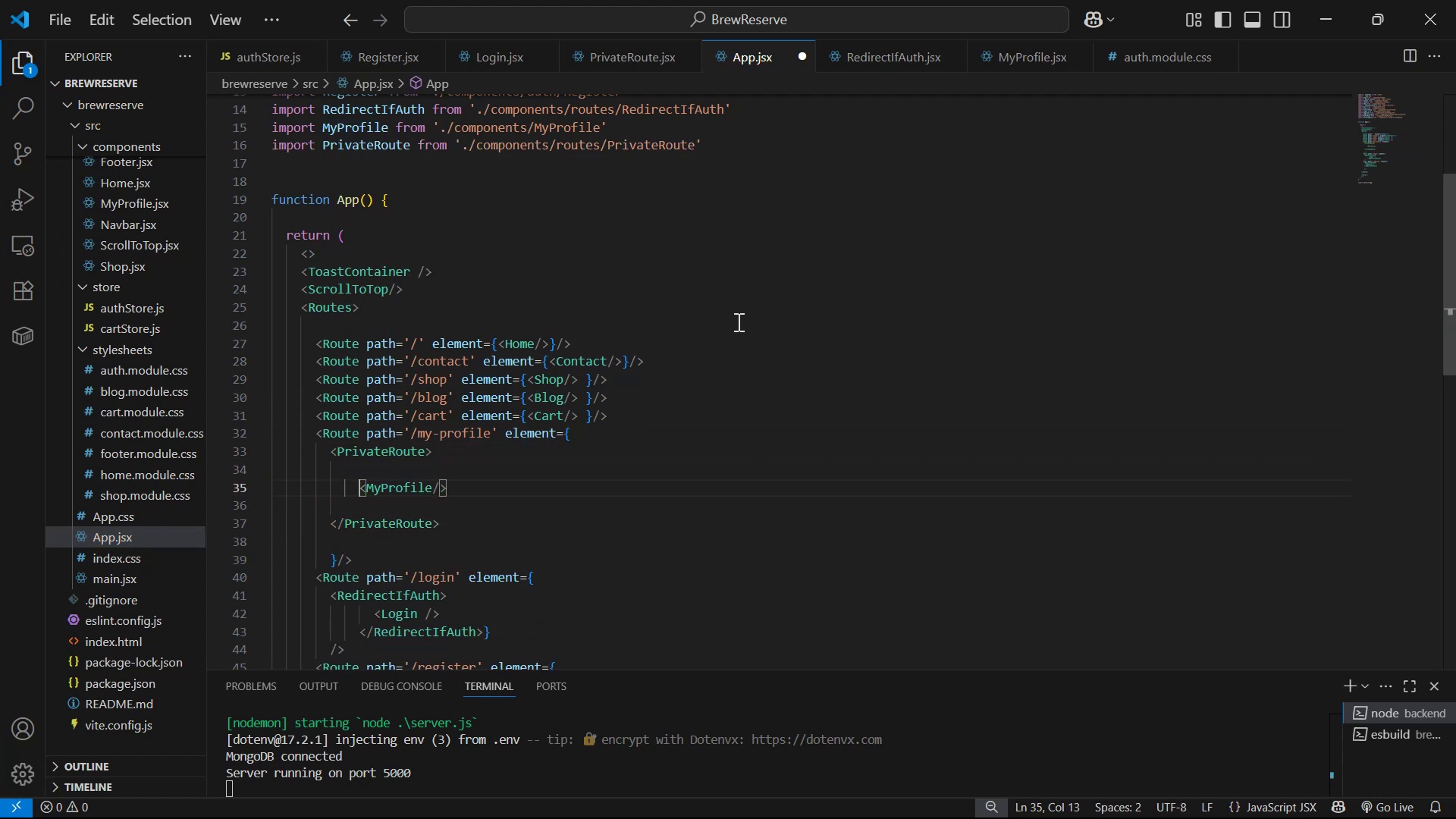 
key(ArrowUp)
 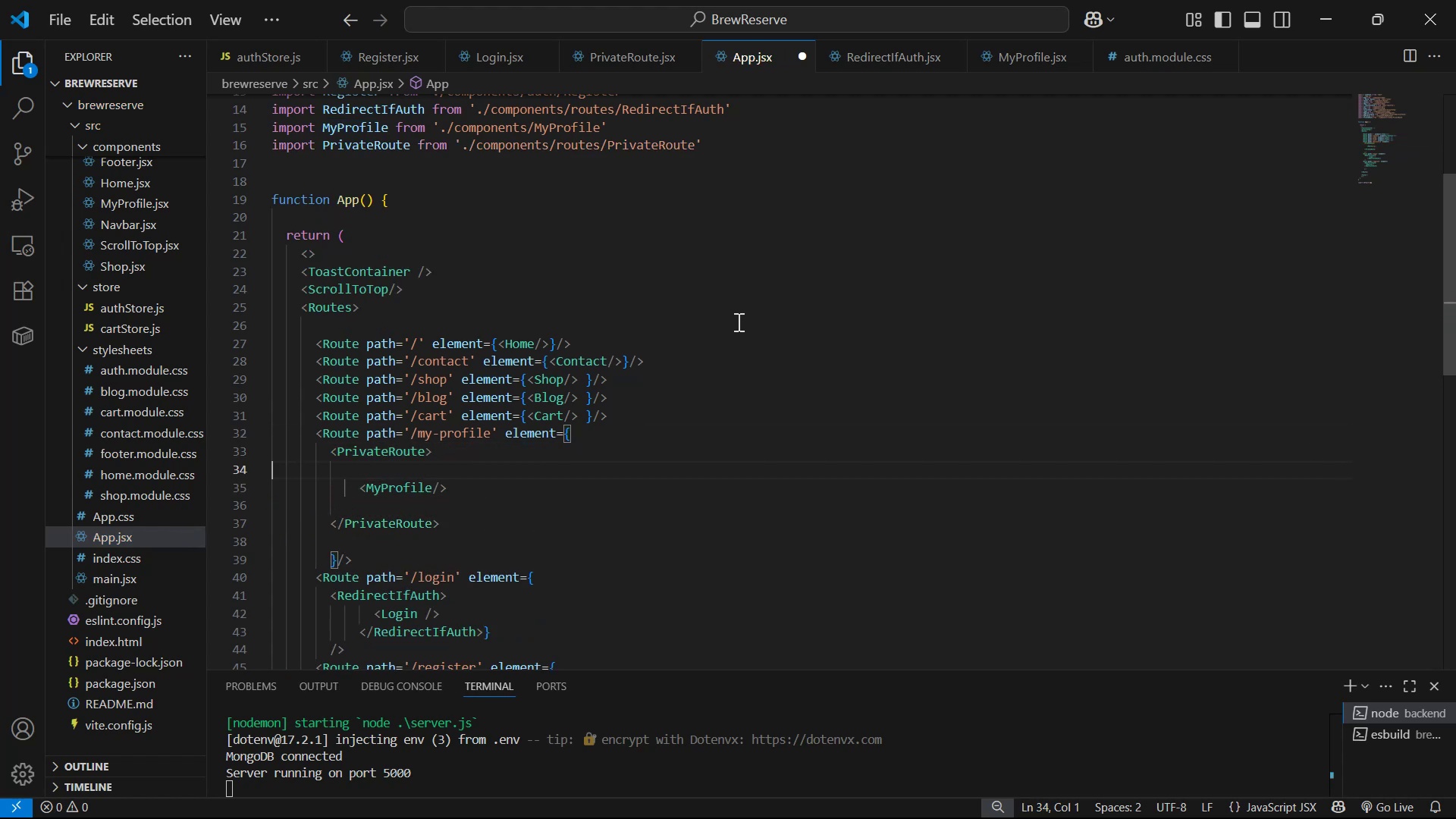 
key(ArrowDown)
 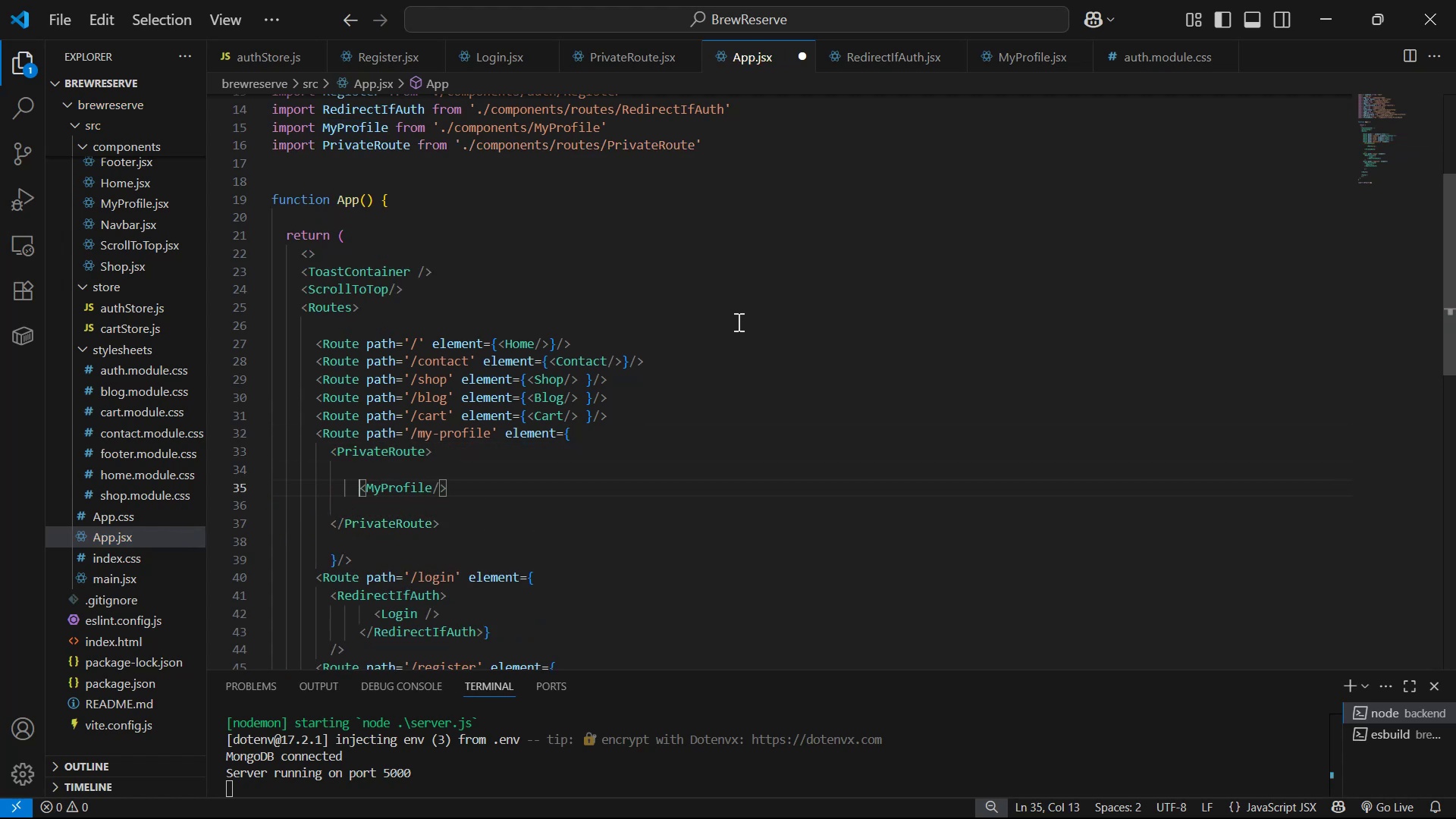 
key(ArrowDown)
 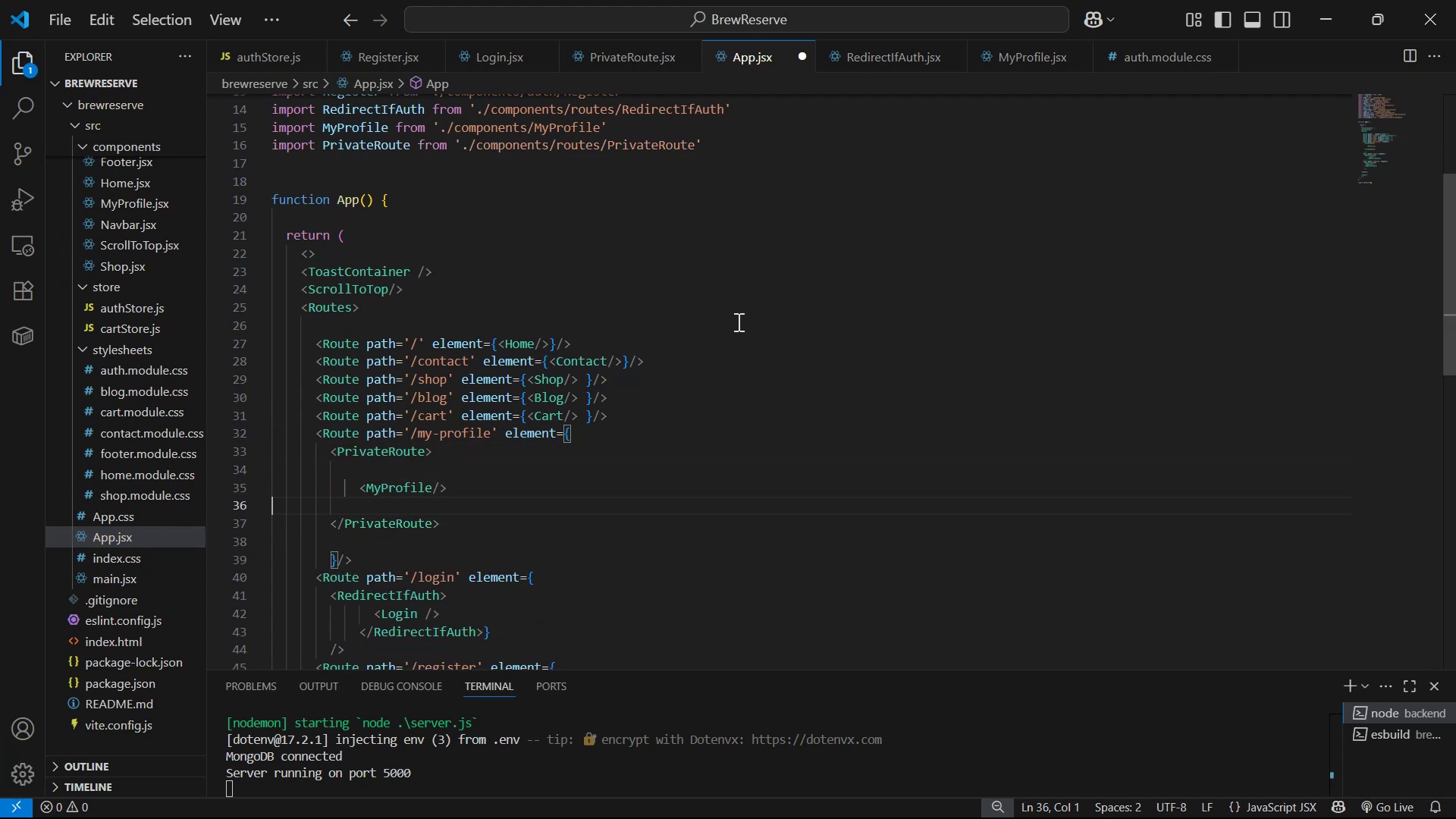 
key(ArrowDown)
 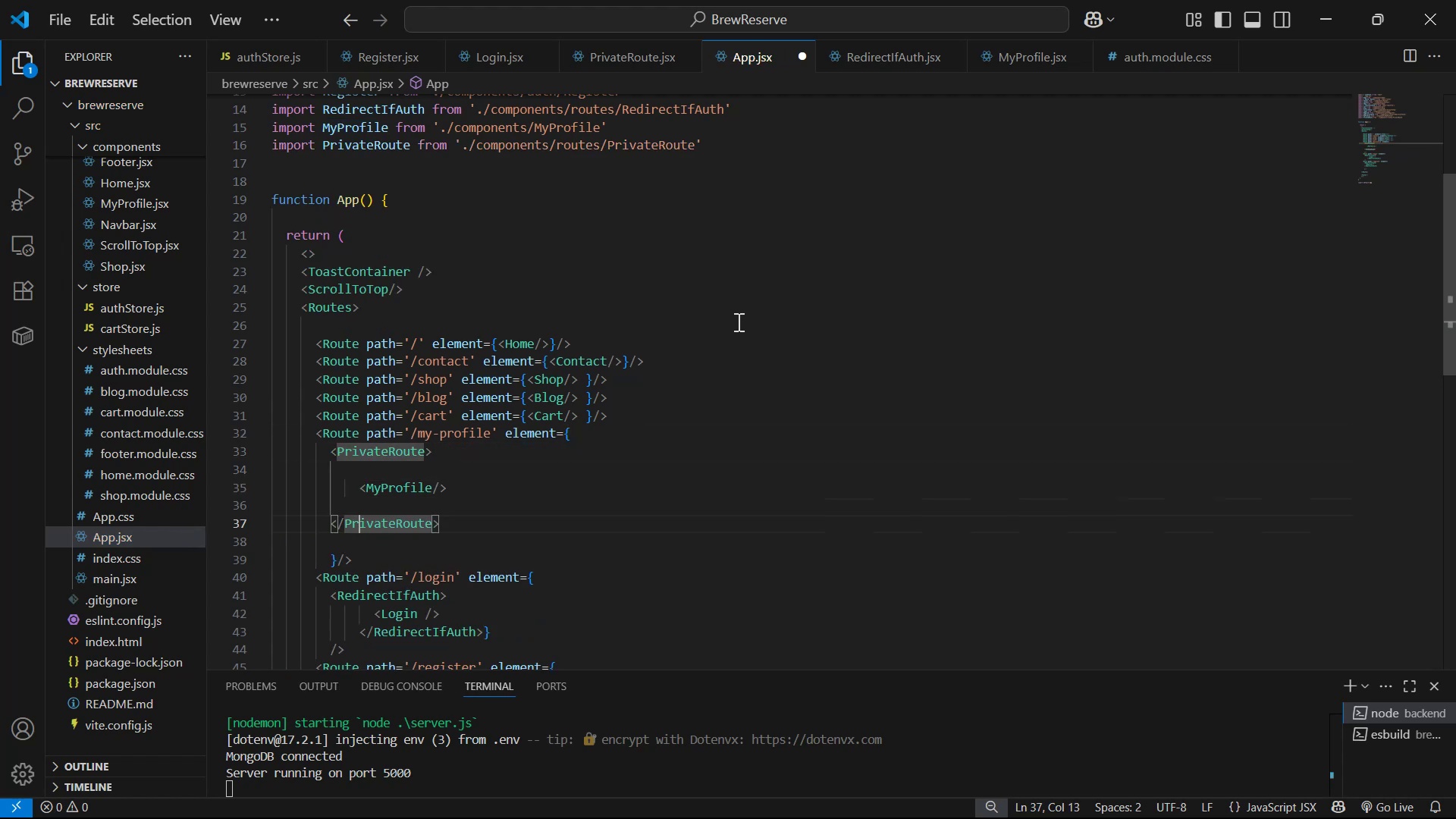 
key(ArrowDown)
 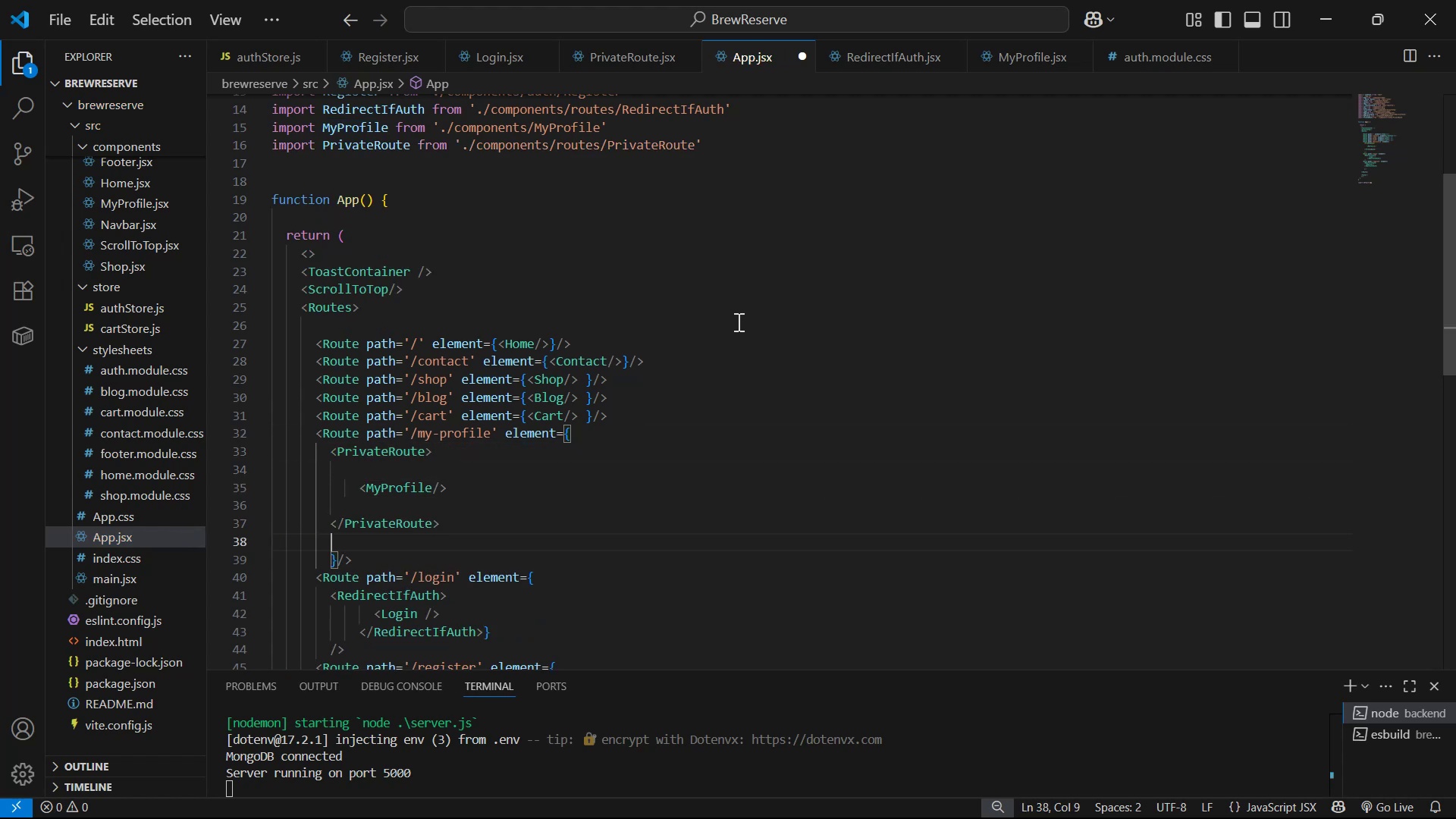 
key(Backspace)
 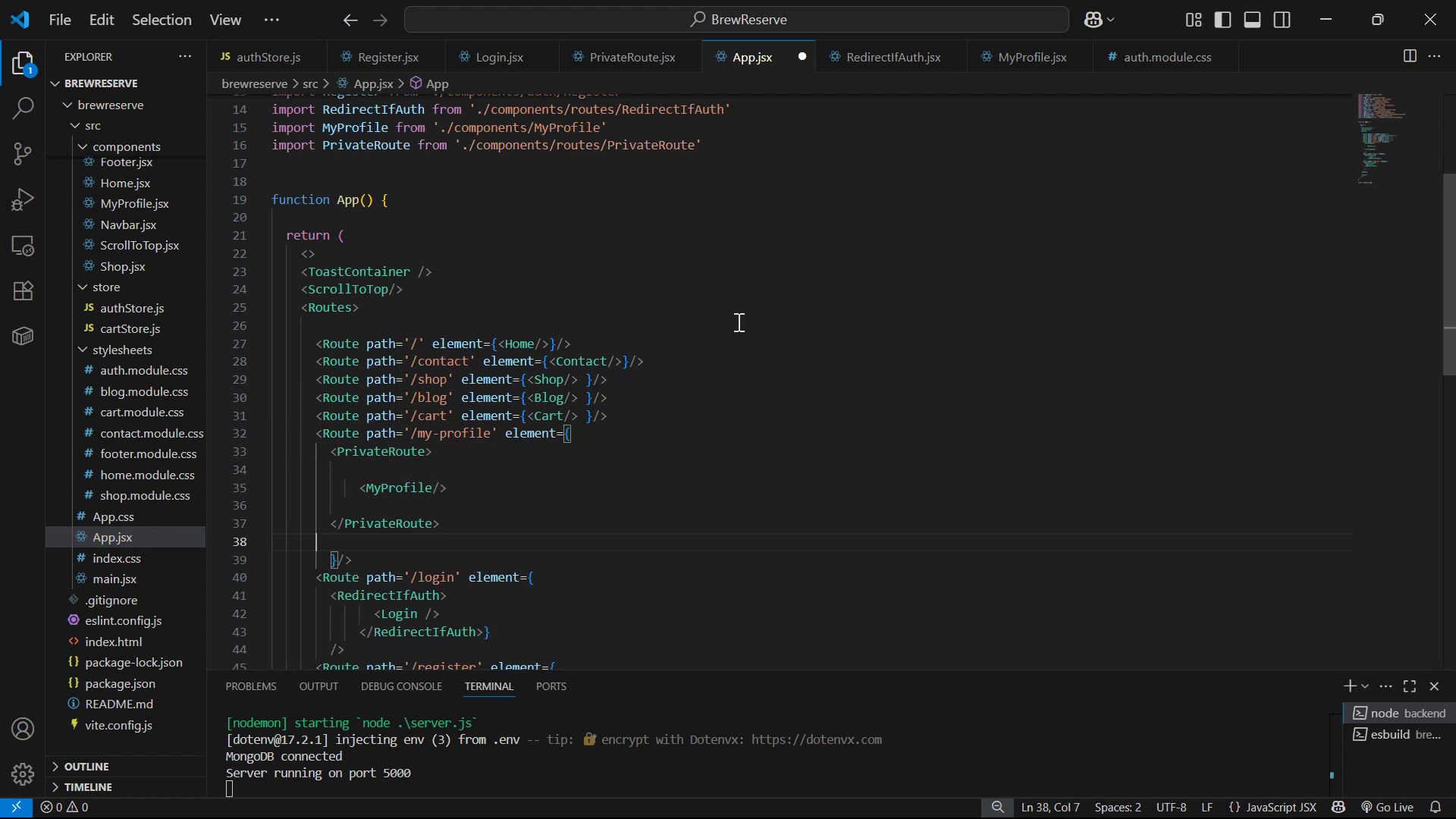 
key(Backspace)
 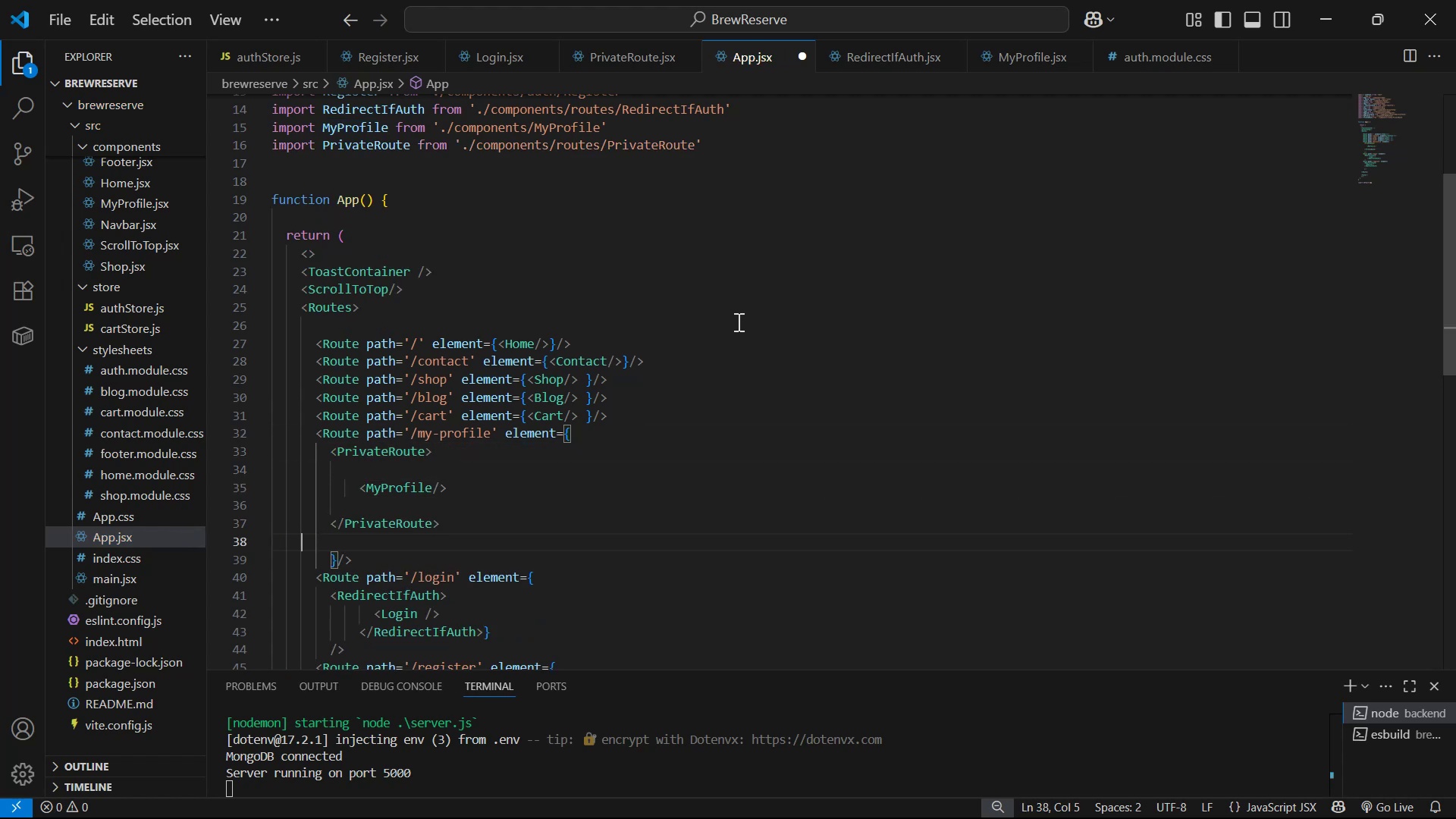 
key(Backspace)
 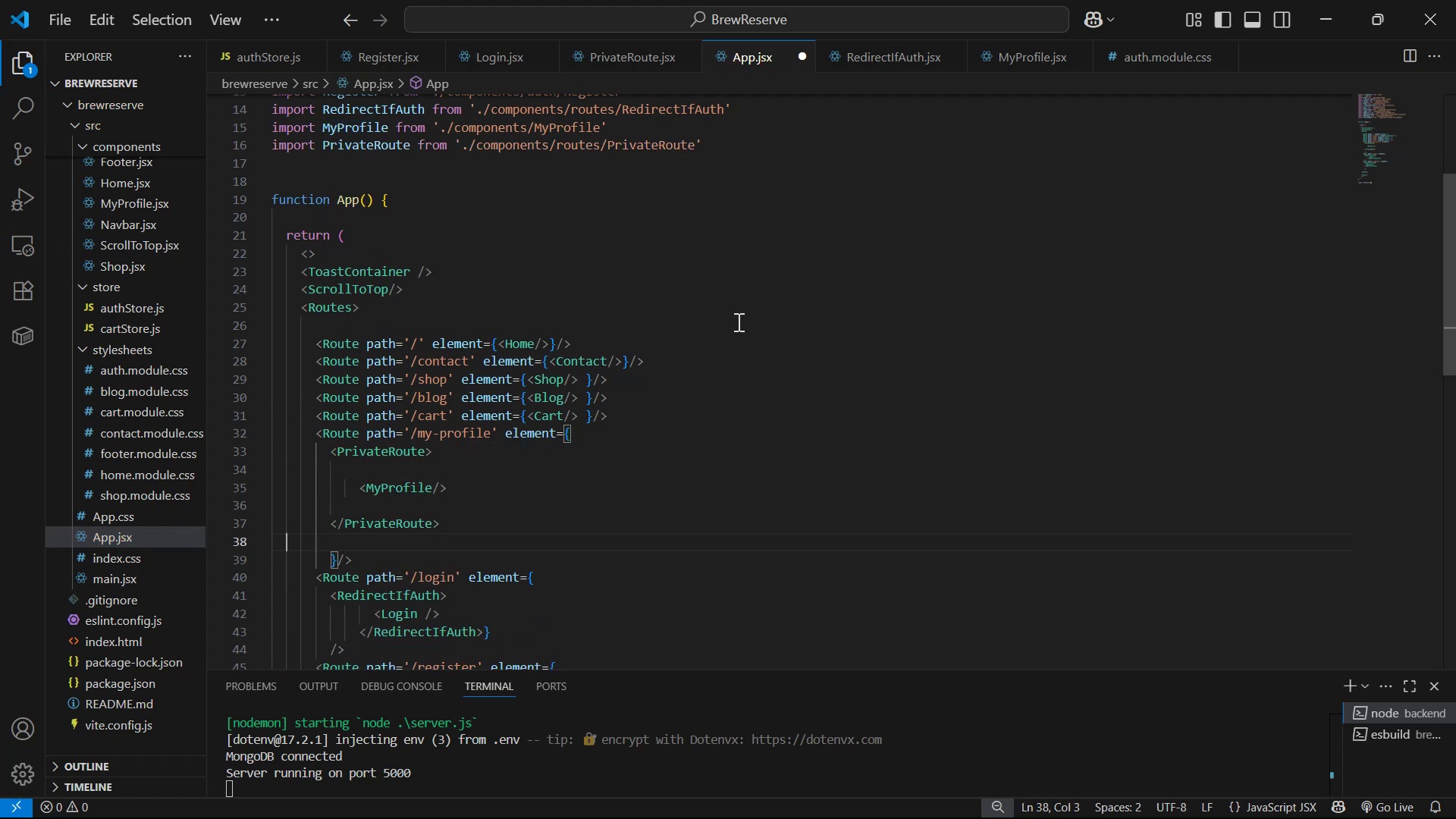 
key(Backspace)
 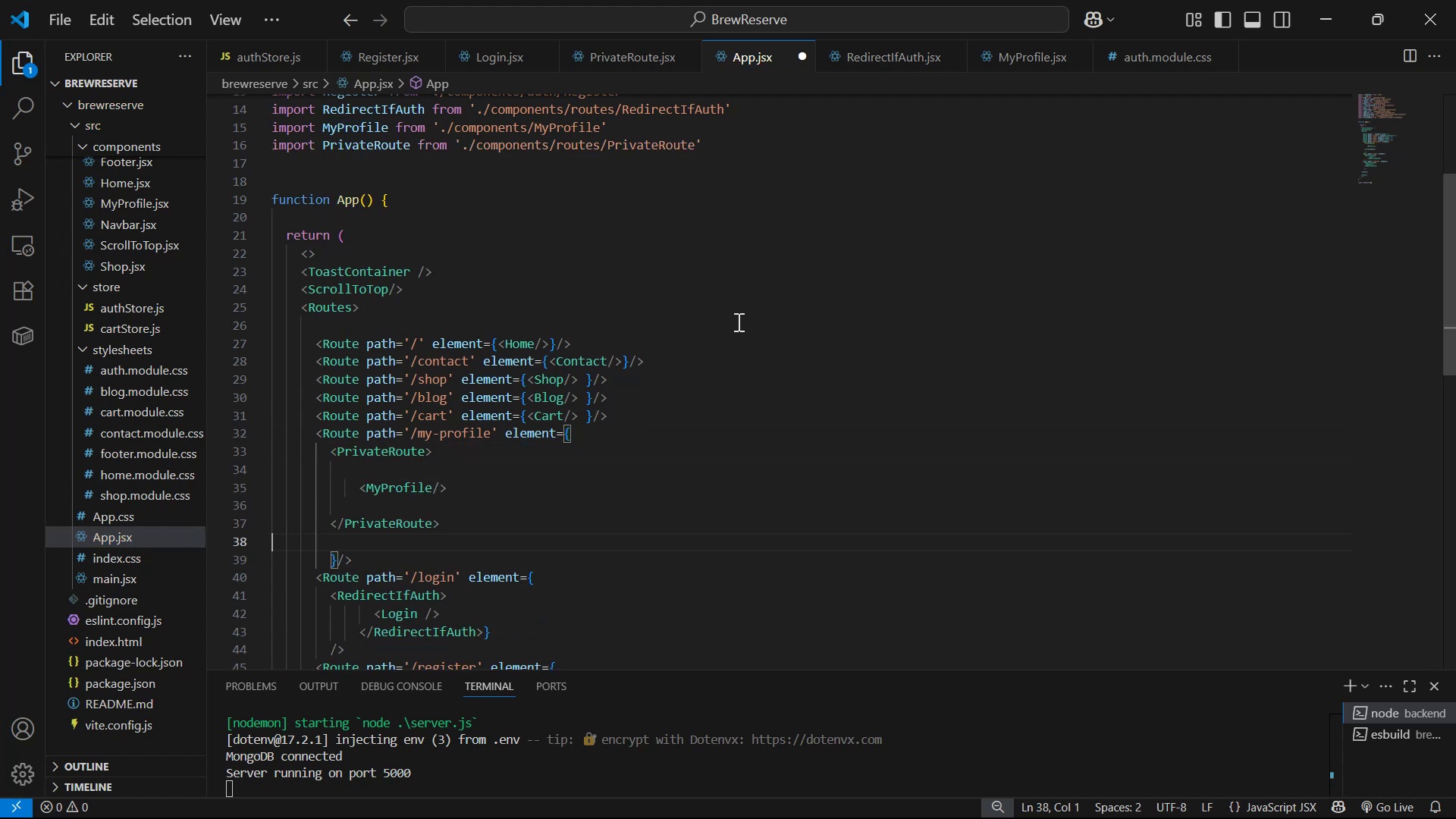 
key(Backspace)
 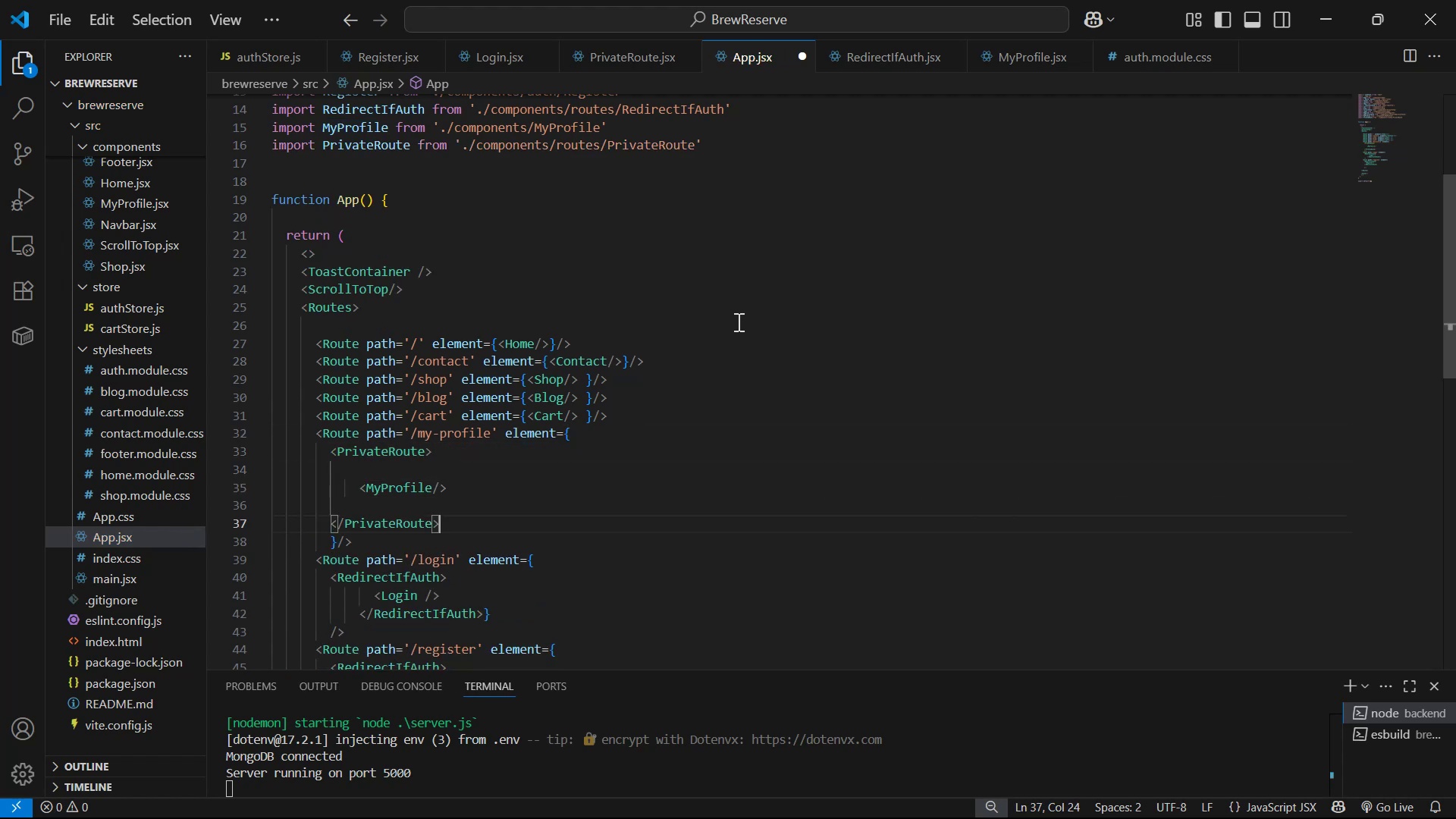 
key(Control+S)
 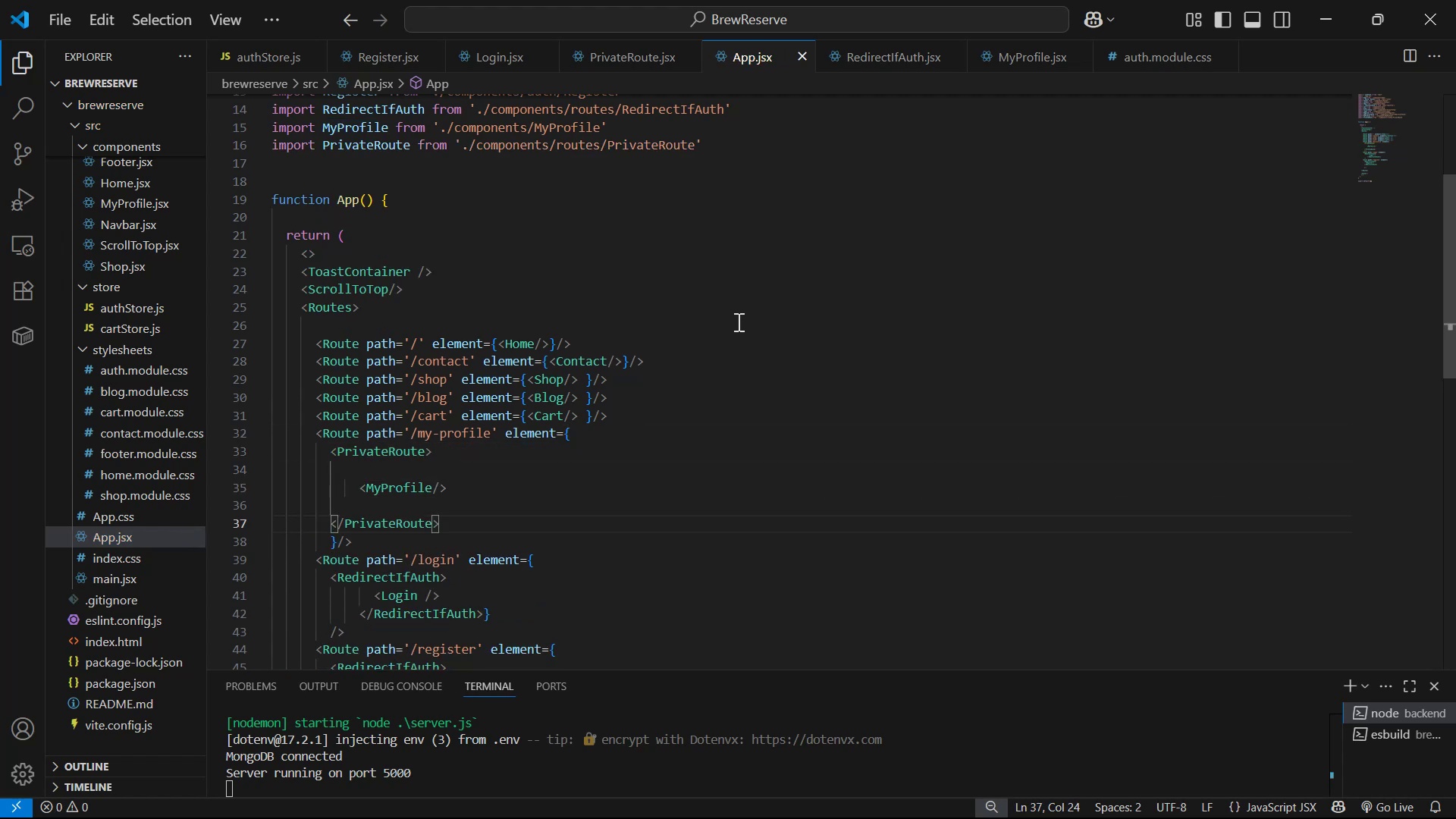 
key(Alt+Tab)
 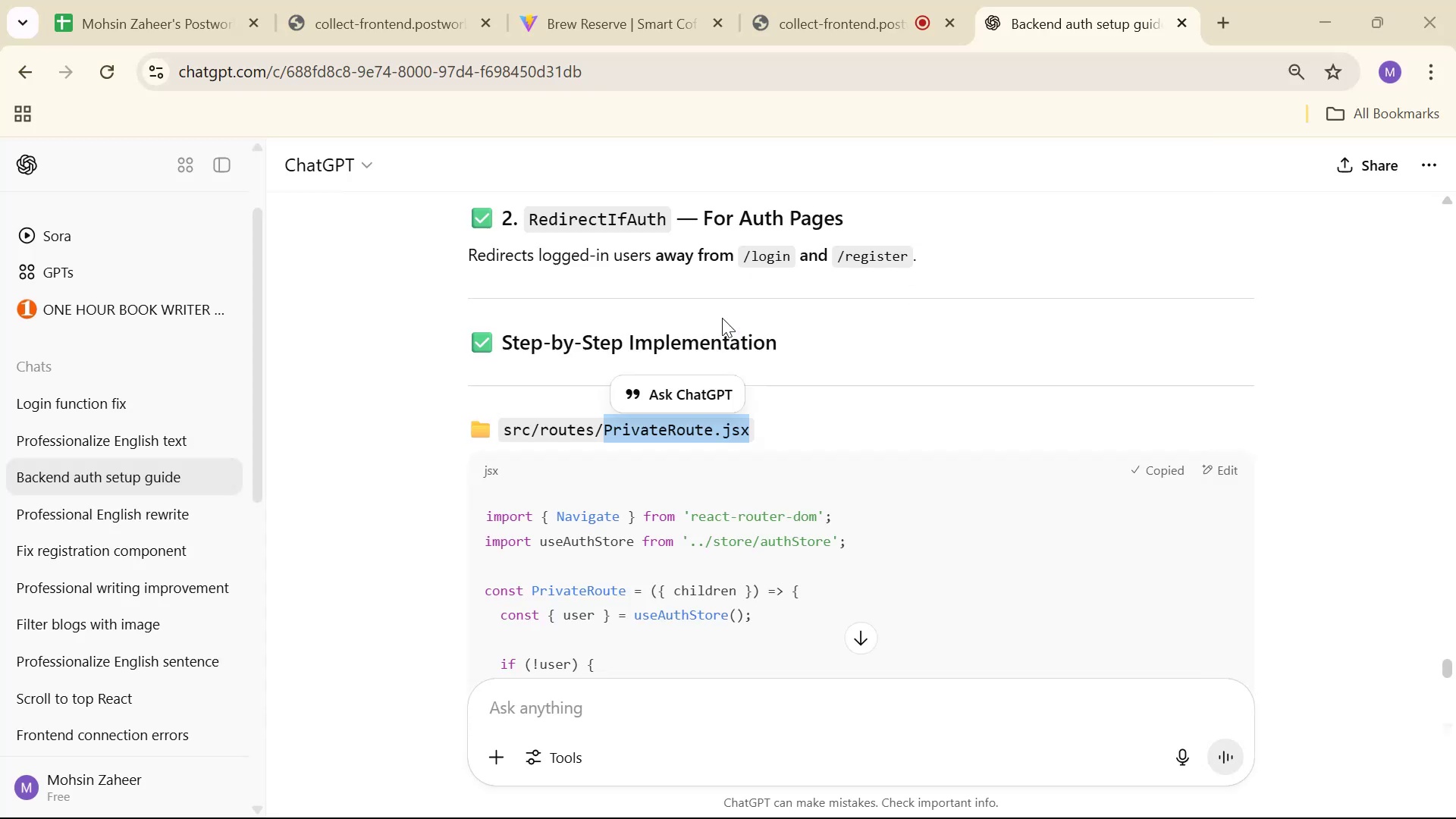 
scroll: coordinate [768, 290], scroll_direction: down, amount: 2.0
 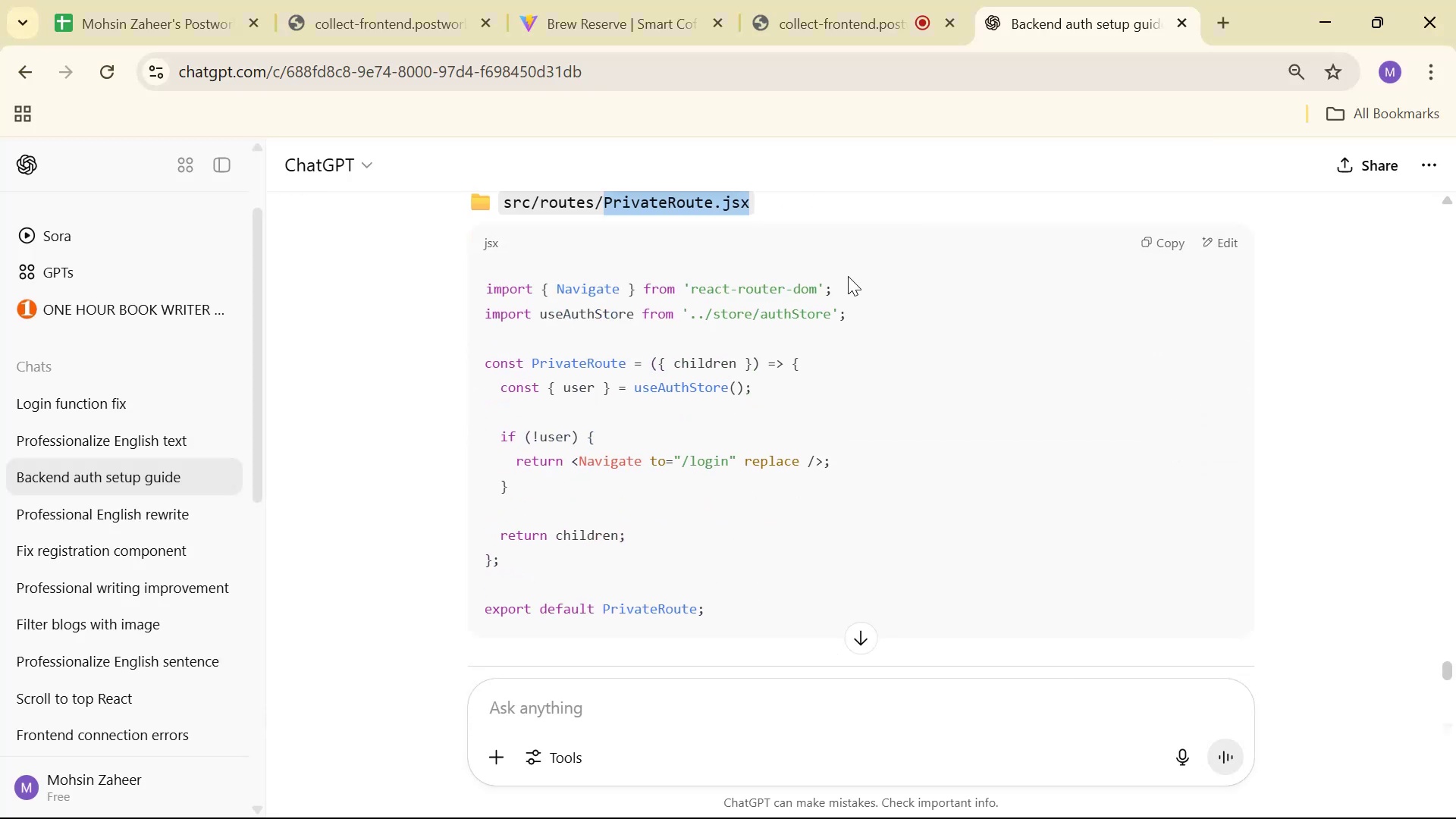 
scroll: coordinate [899, 319], scroll_direction: none, amount: 0.0
 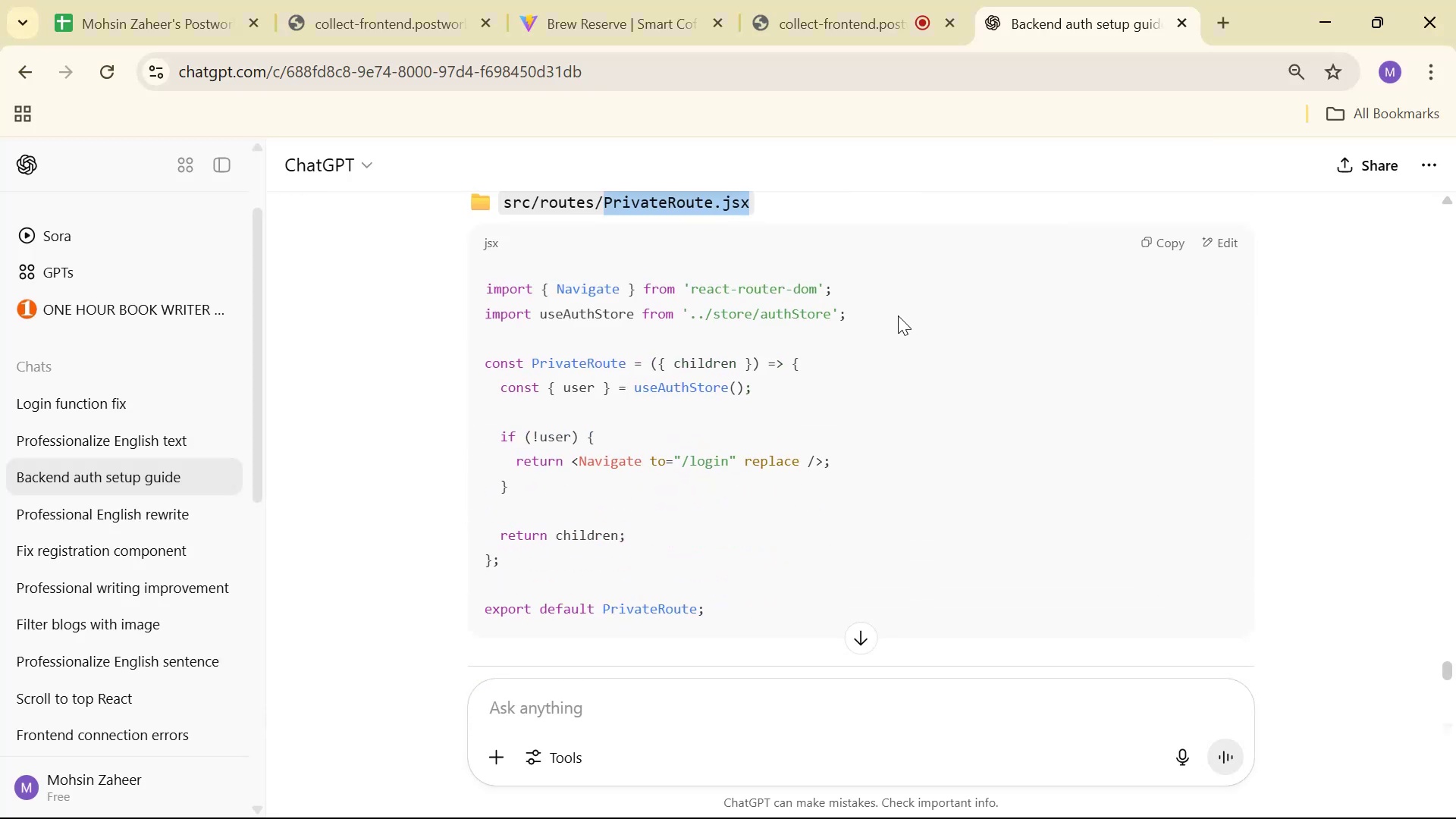 
key(Alt+AltLeft)
 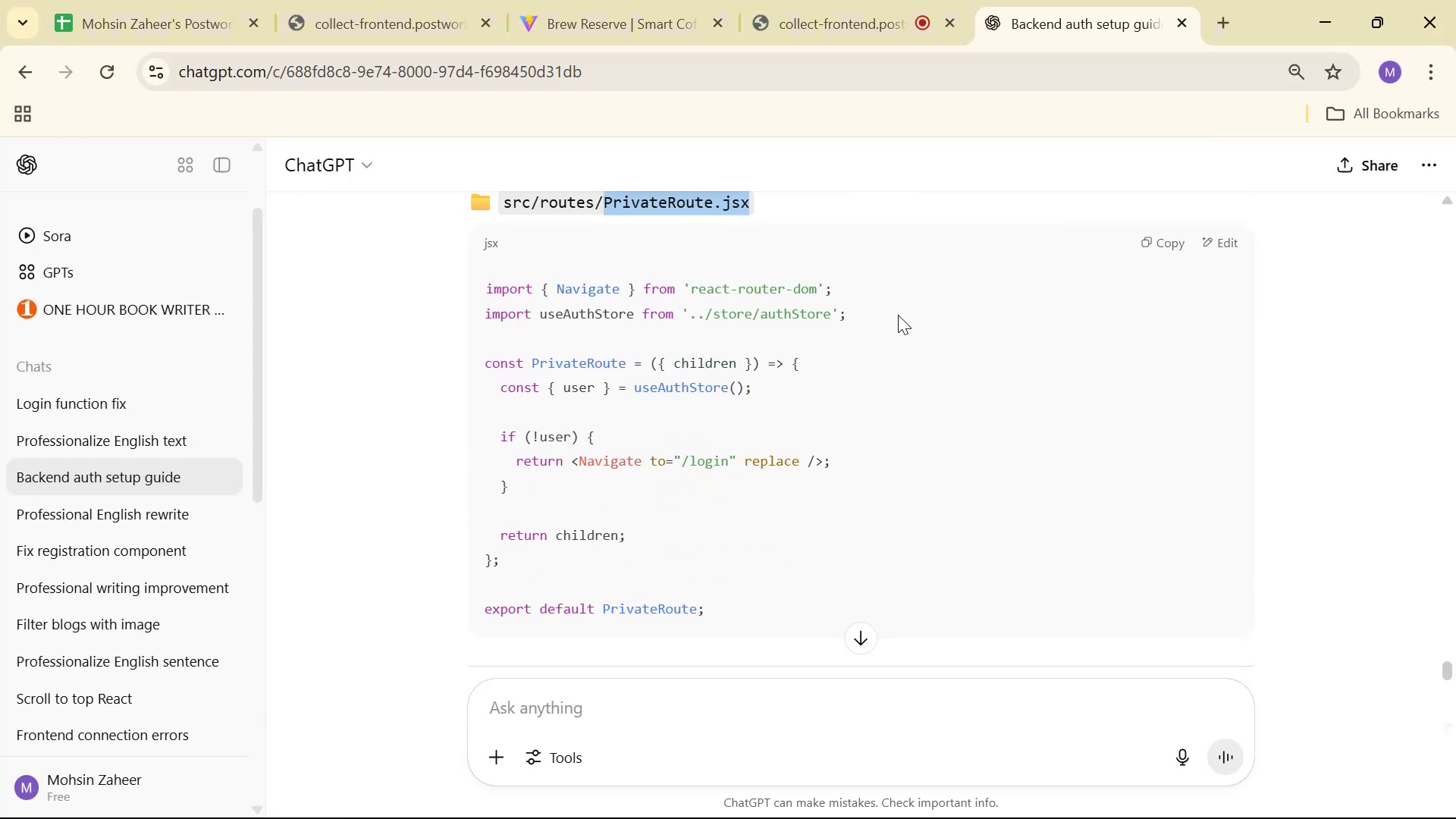 
key(Alt+Tab)
 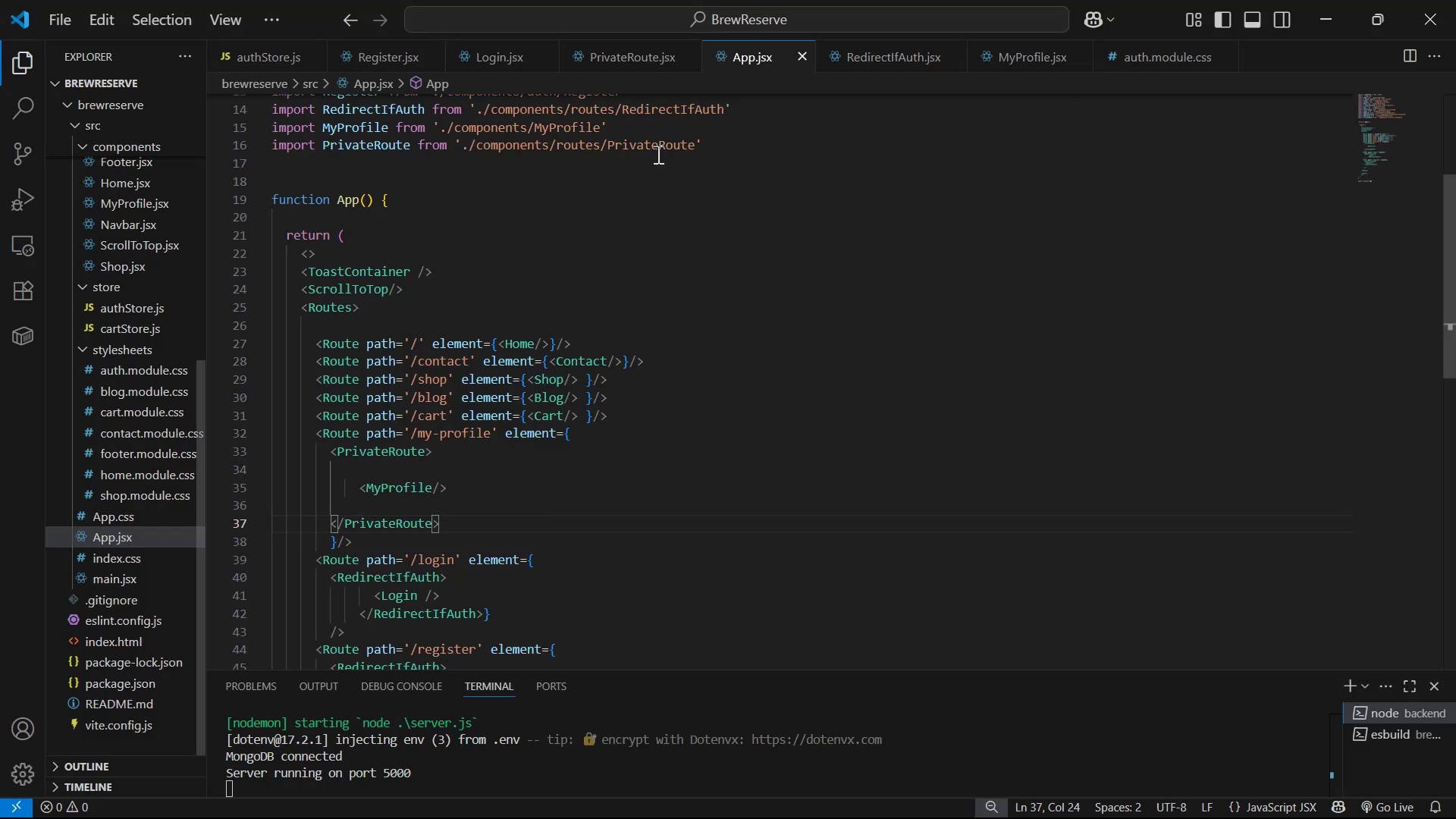 
key(Alt+Tab)
 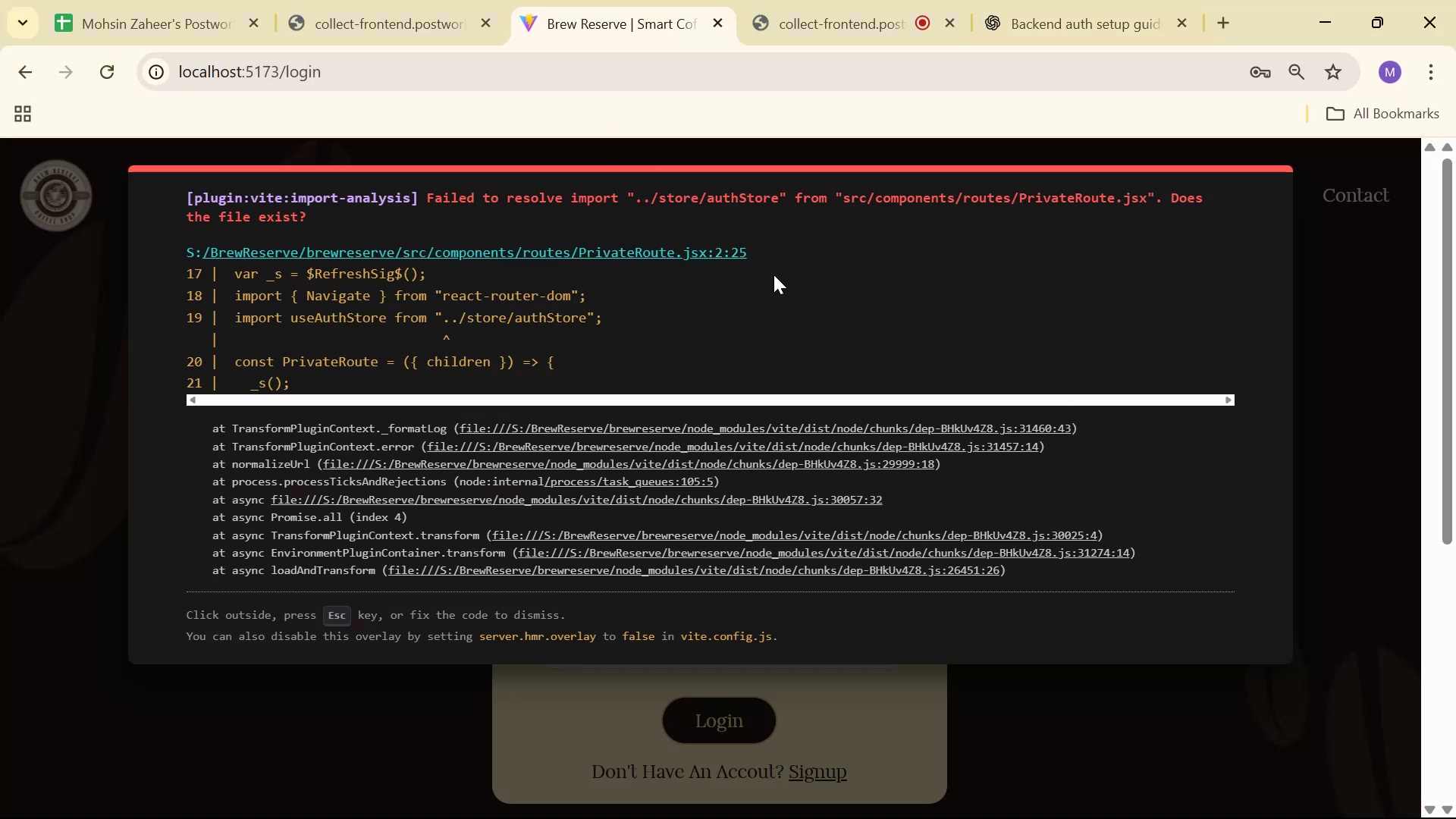 
key(Alt+Tab)
 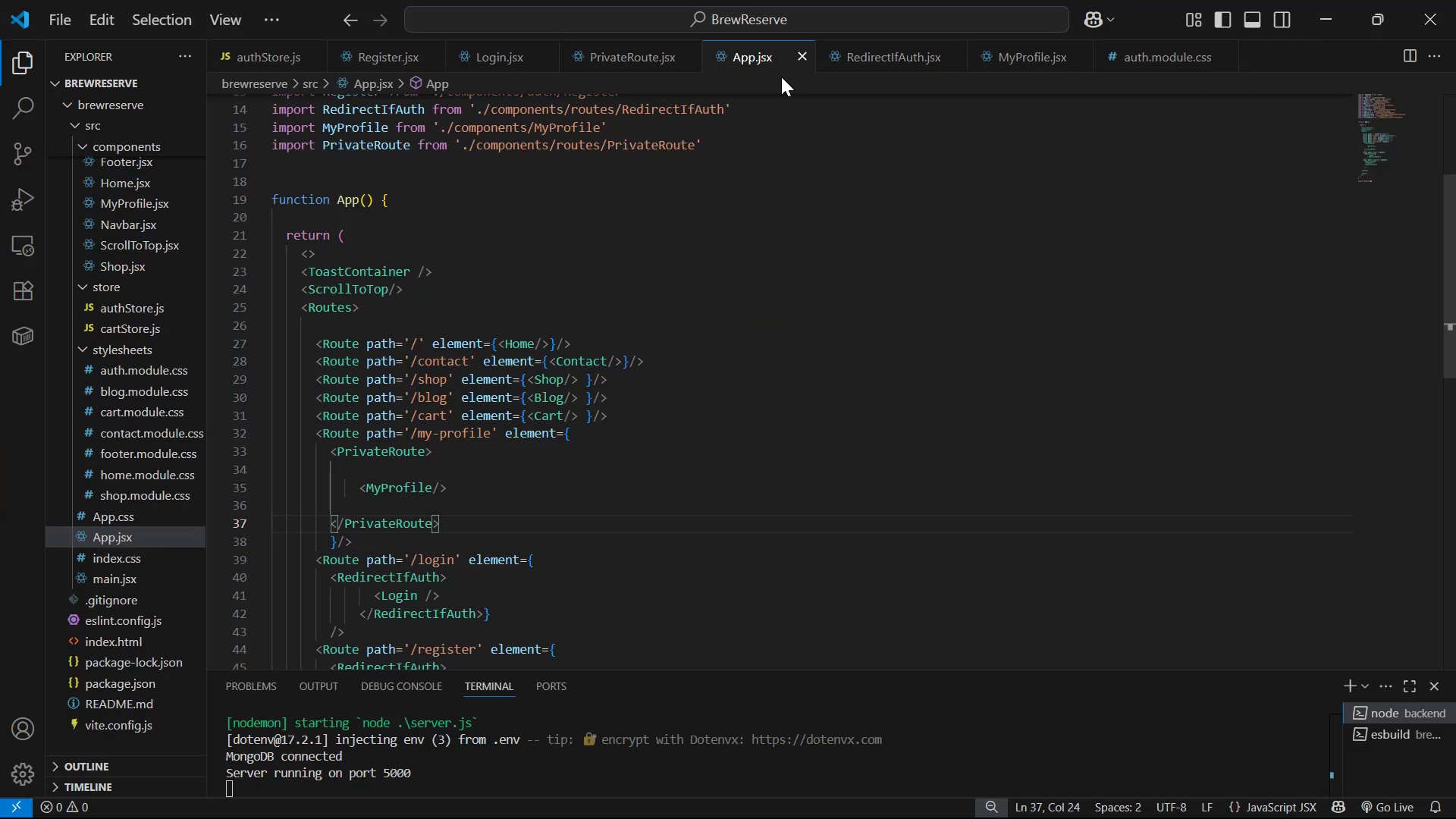 
left_click([600, 58])
 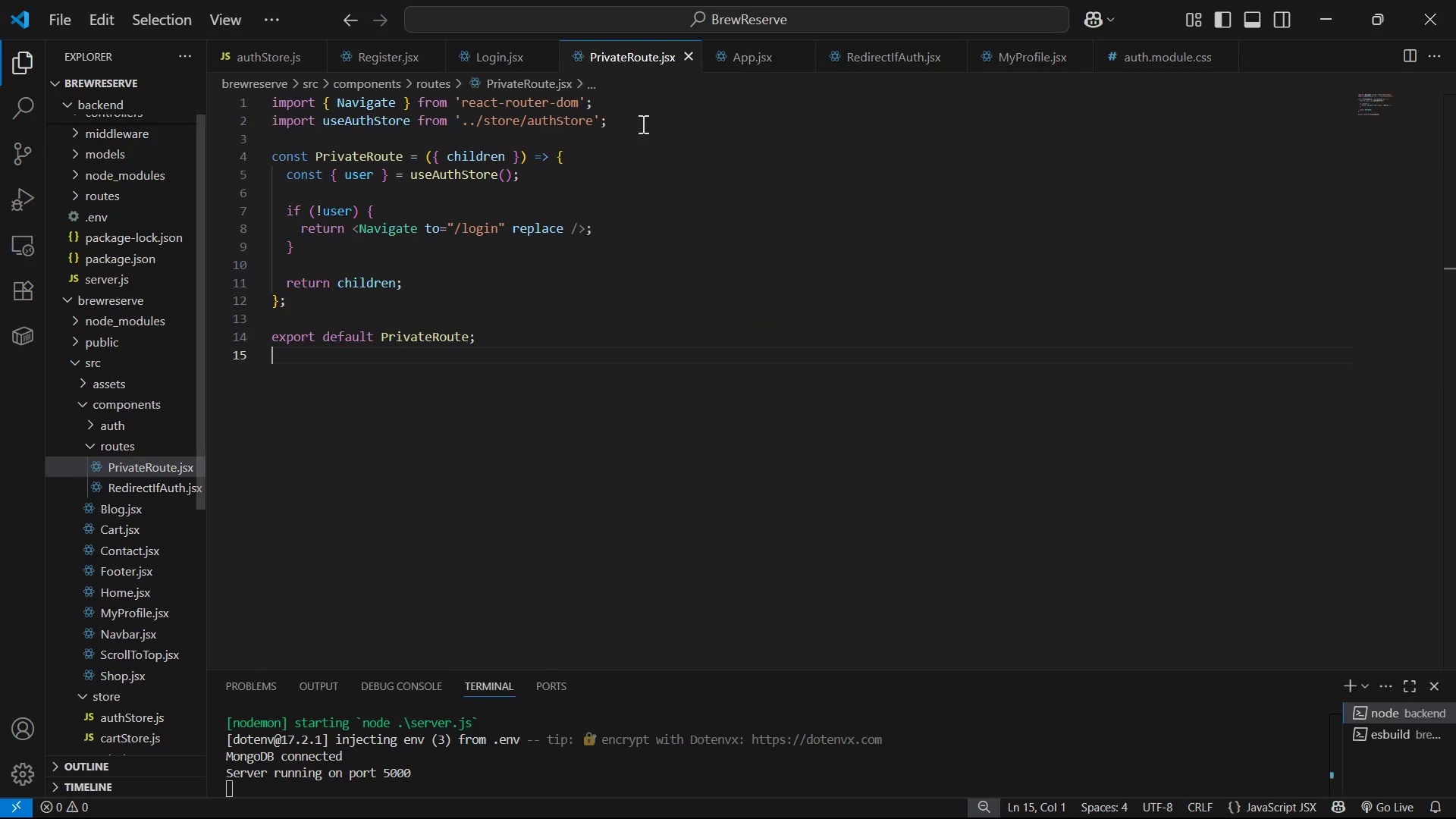 
scroll: coordinate [661, 143], scroll_direction: up, amount: 2.0
 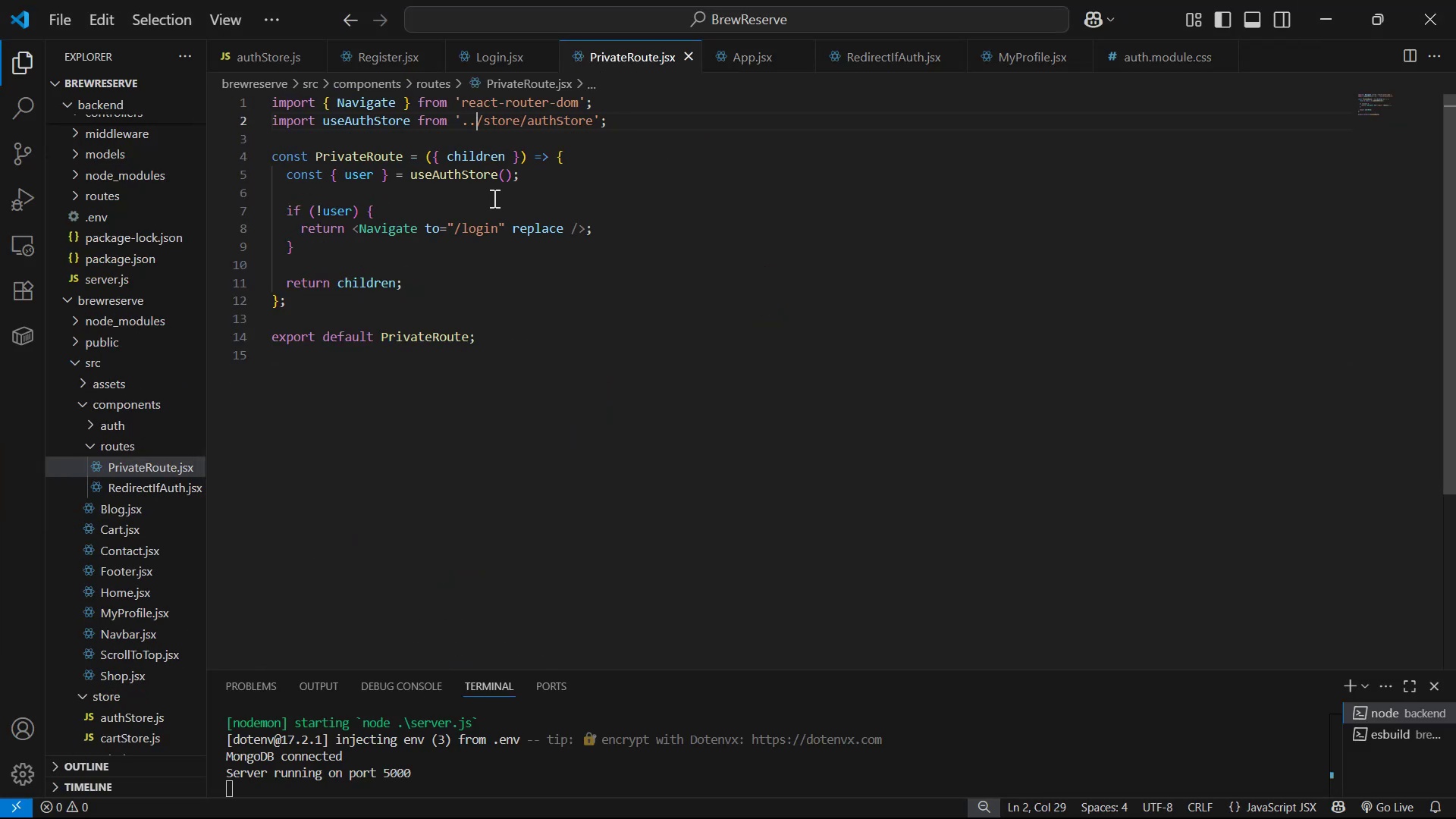 
key(Period)
 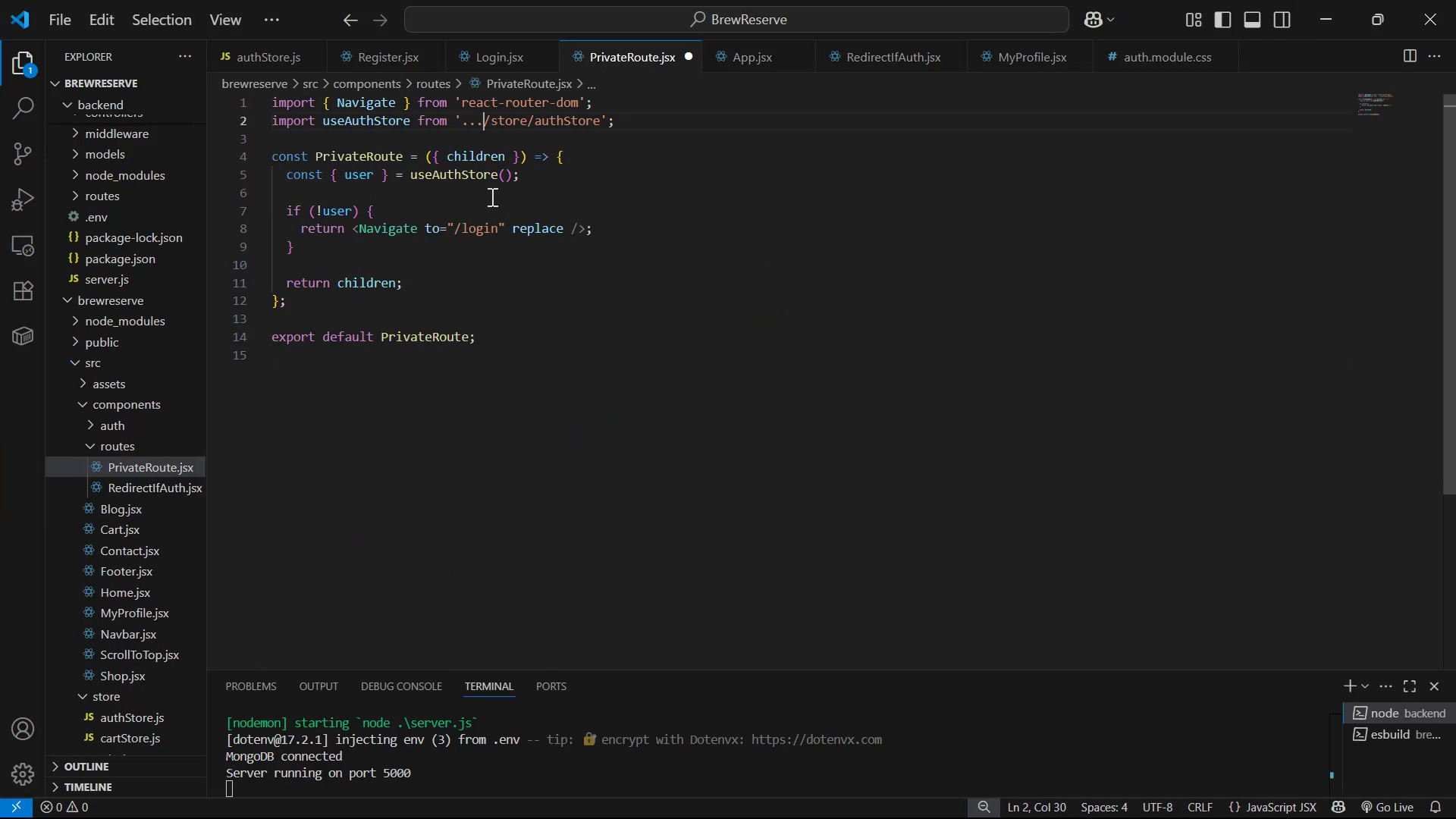 
key(Backspace)
 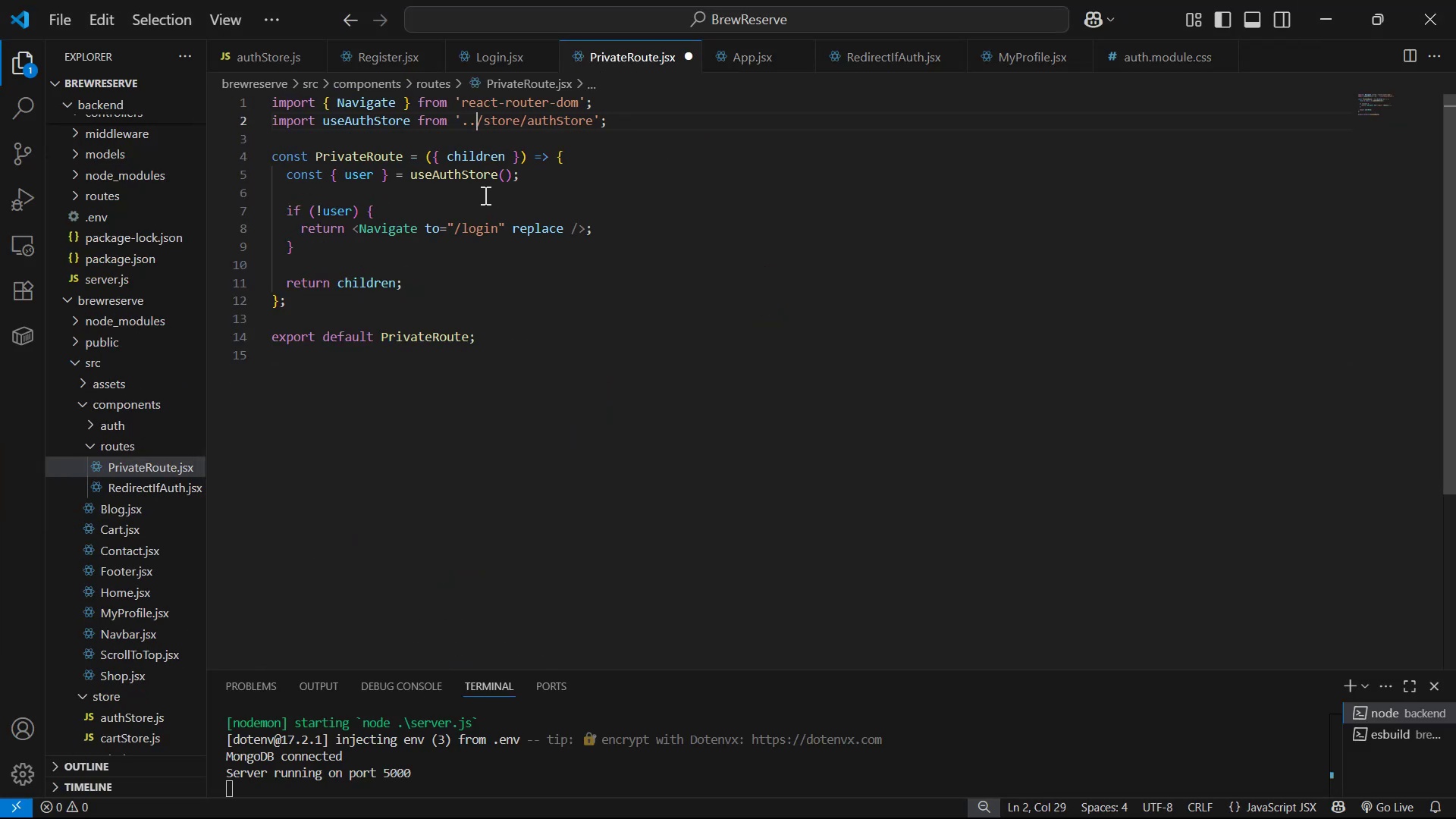 
key(ArrowRight)
 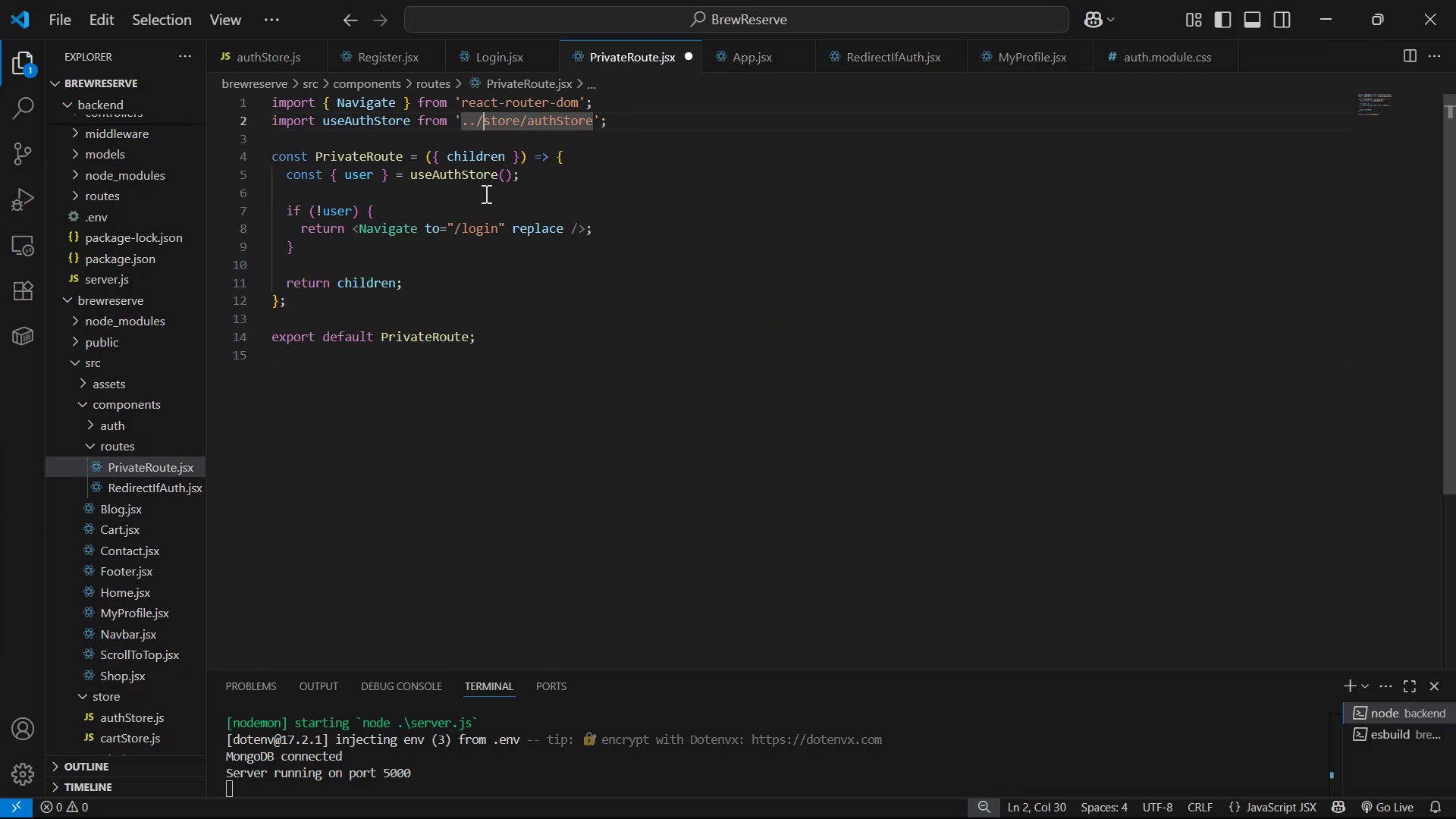 
key(Period)
 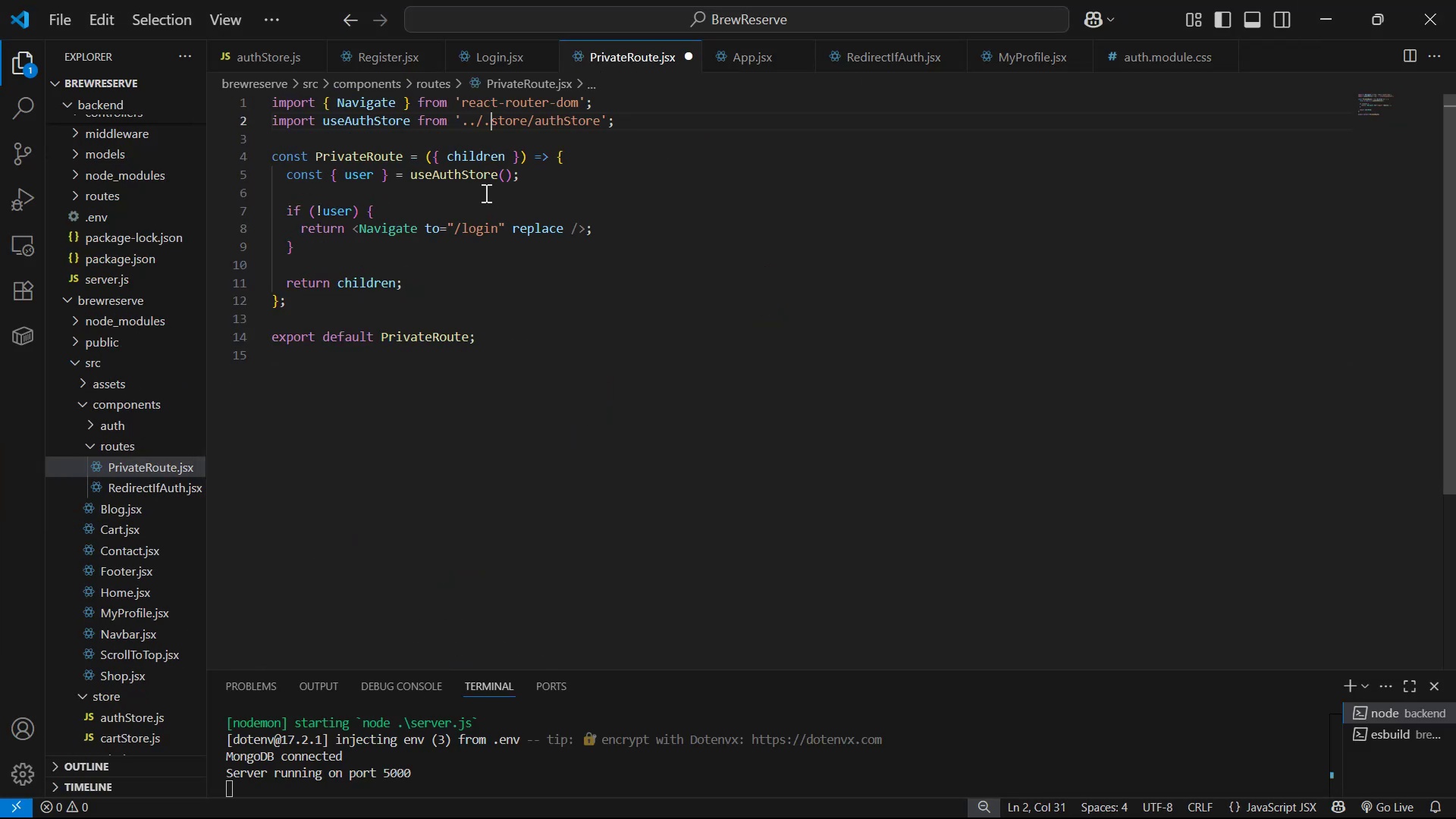 
key(Slash)
 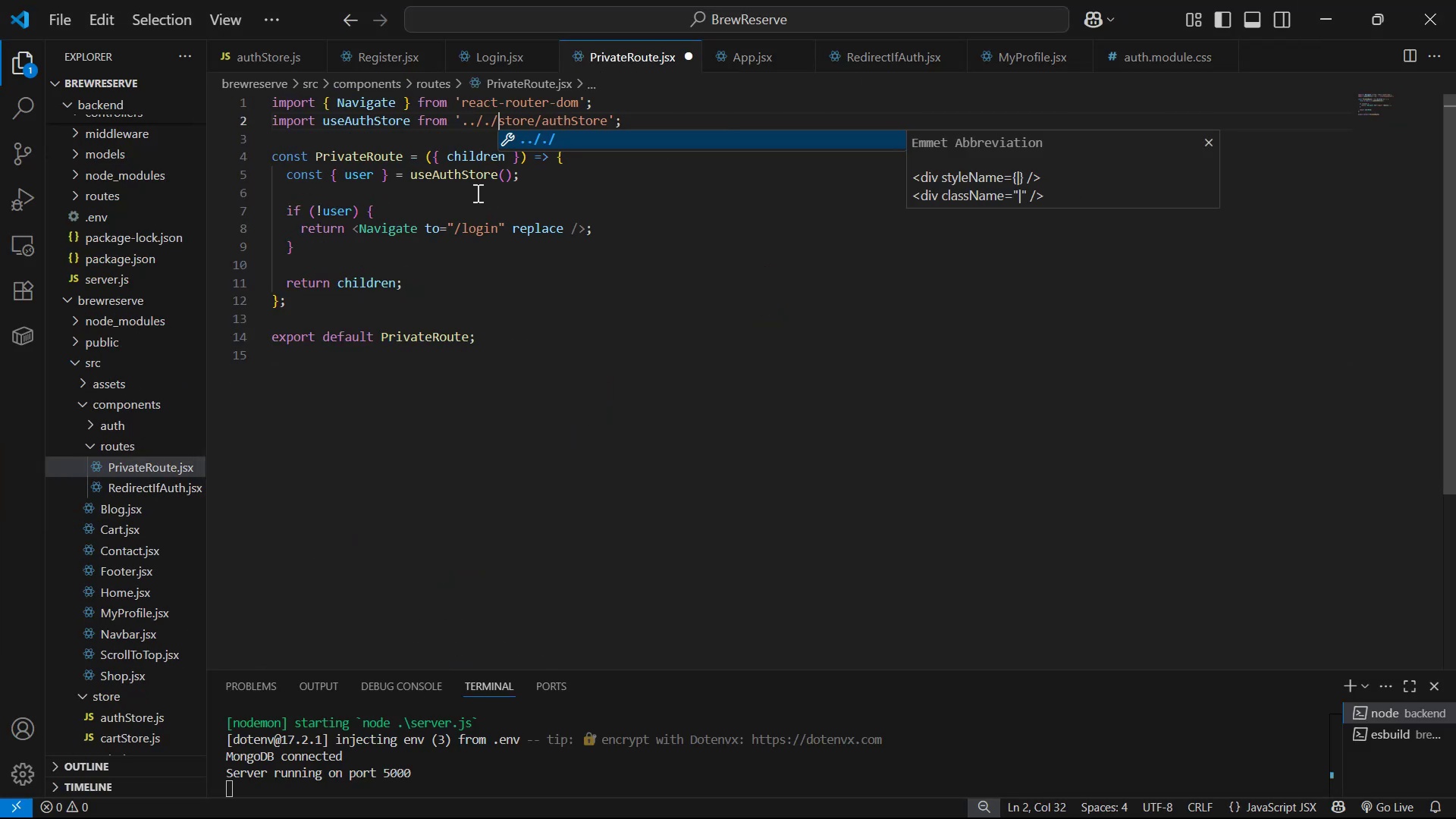 
key(Backspace)
 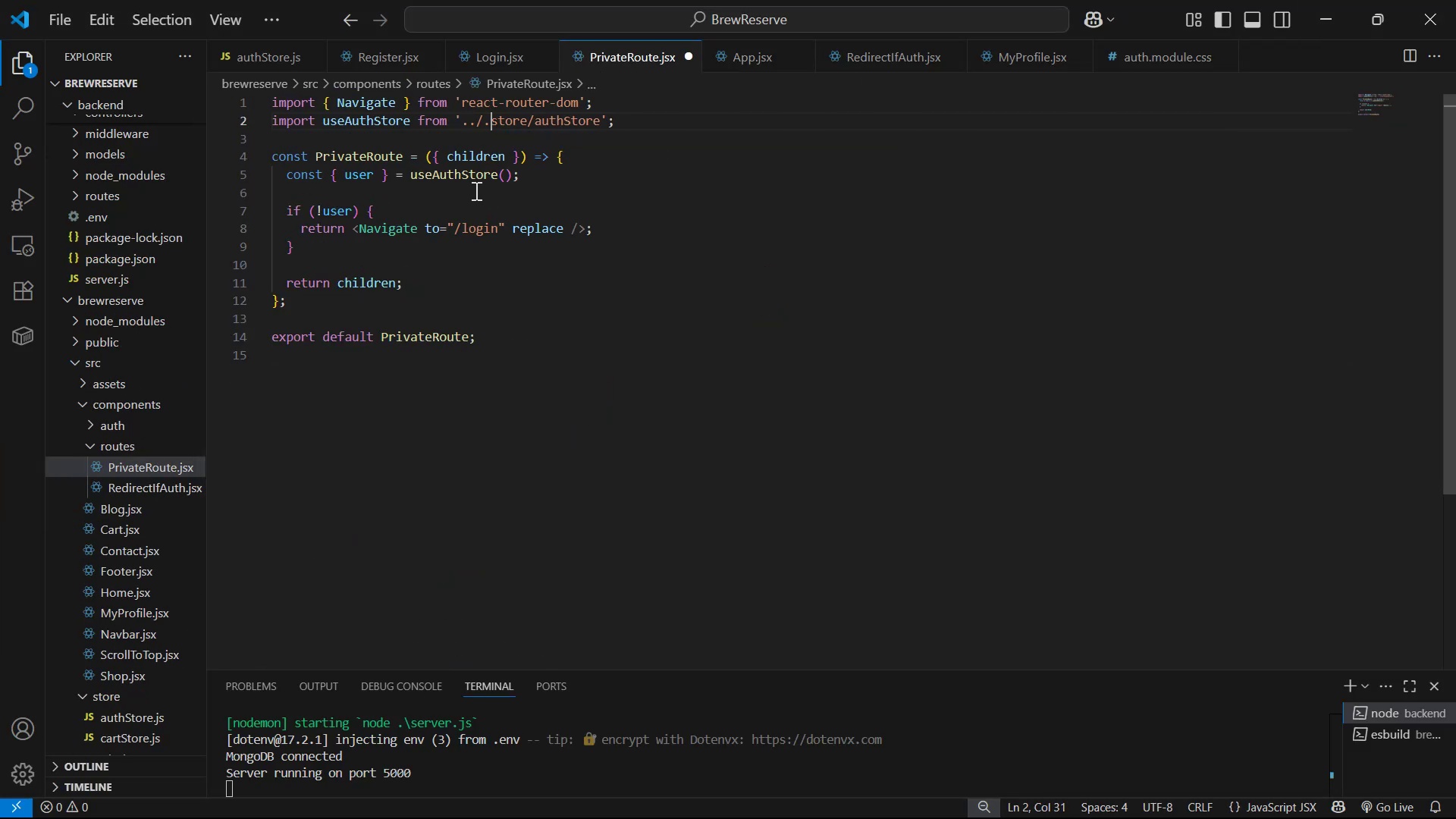 
key(Period)
 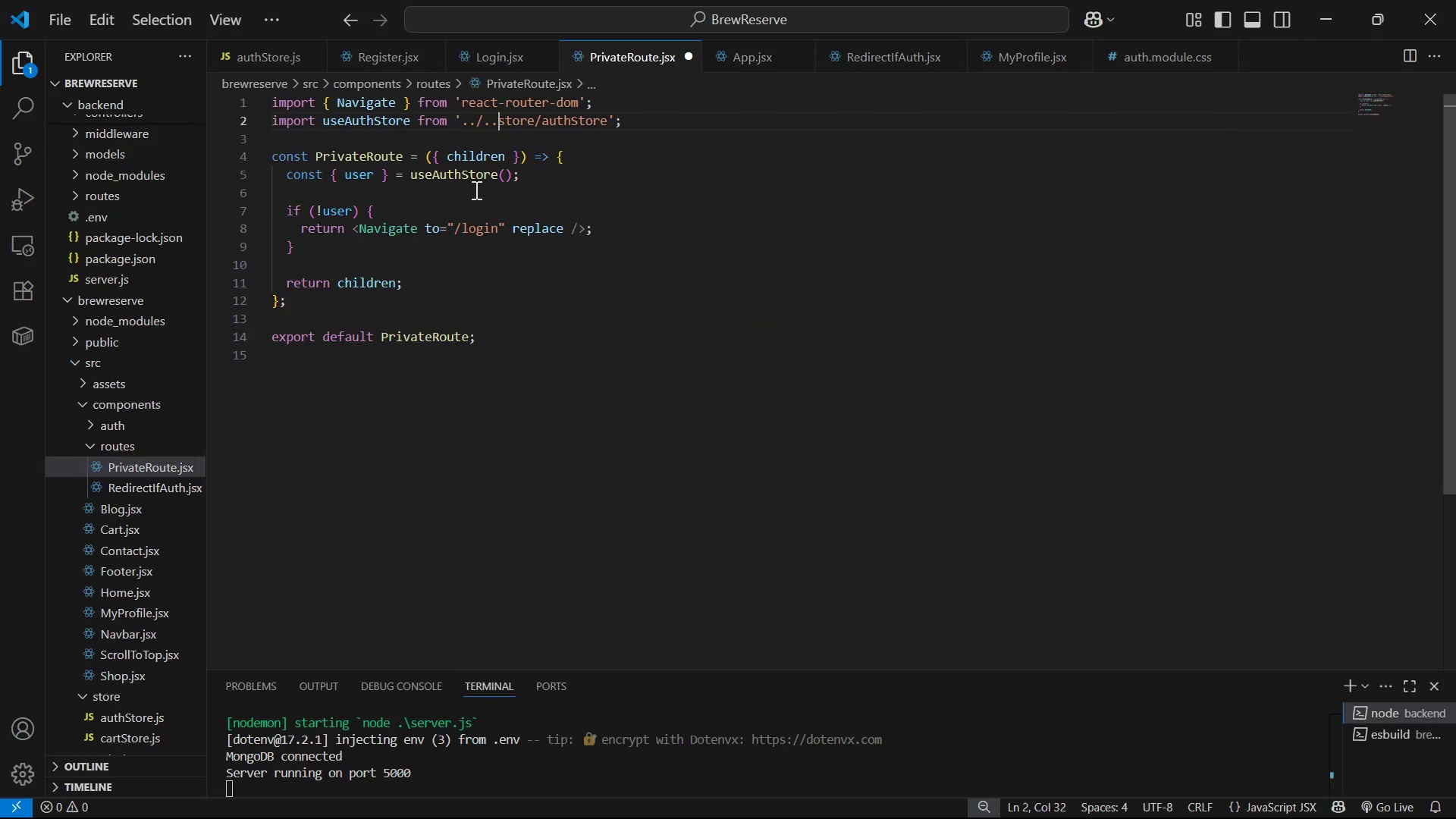 
key(Slash)
 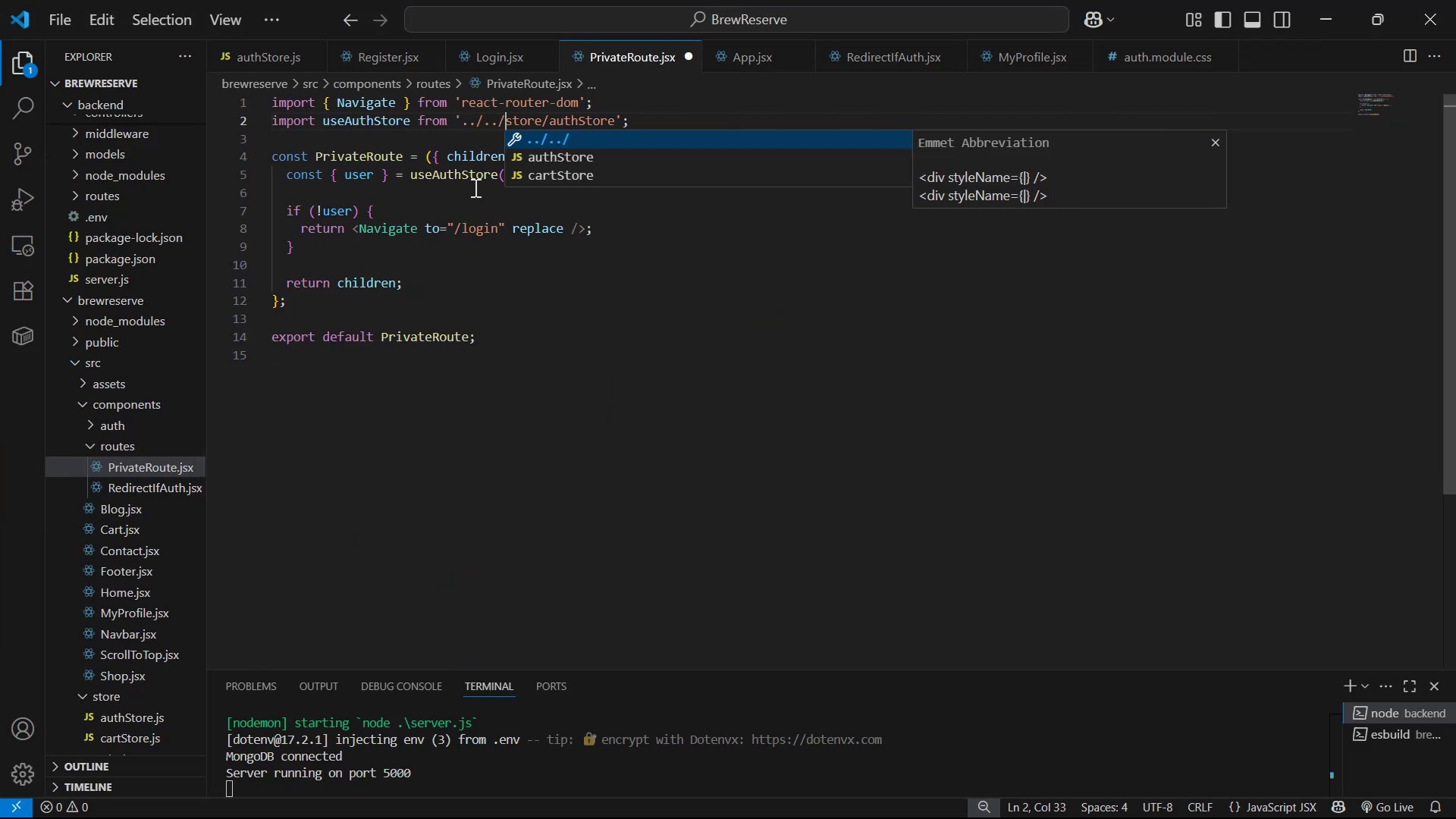 
key(Control+S)
 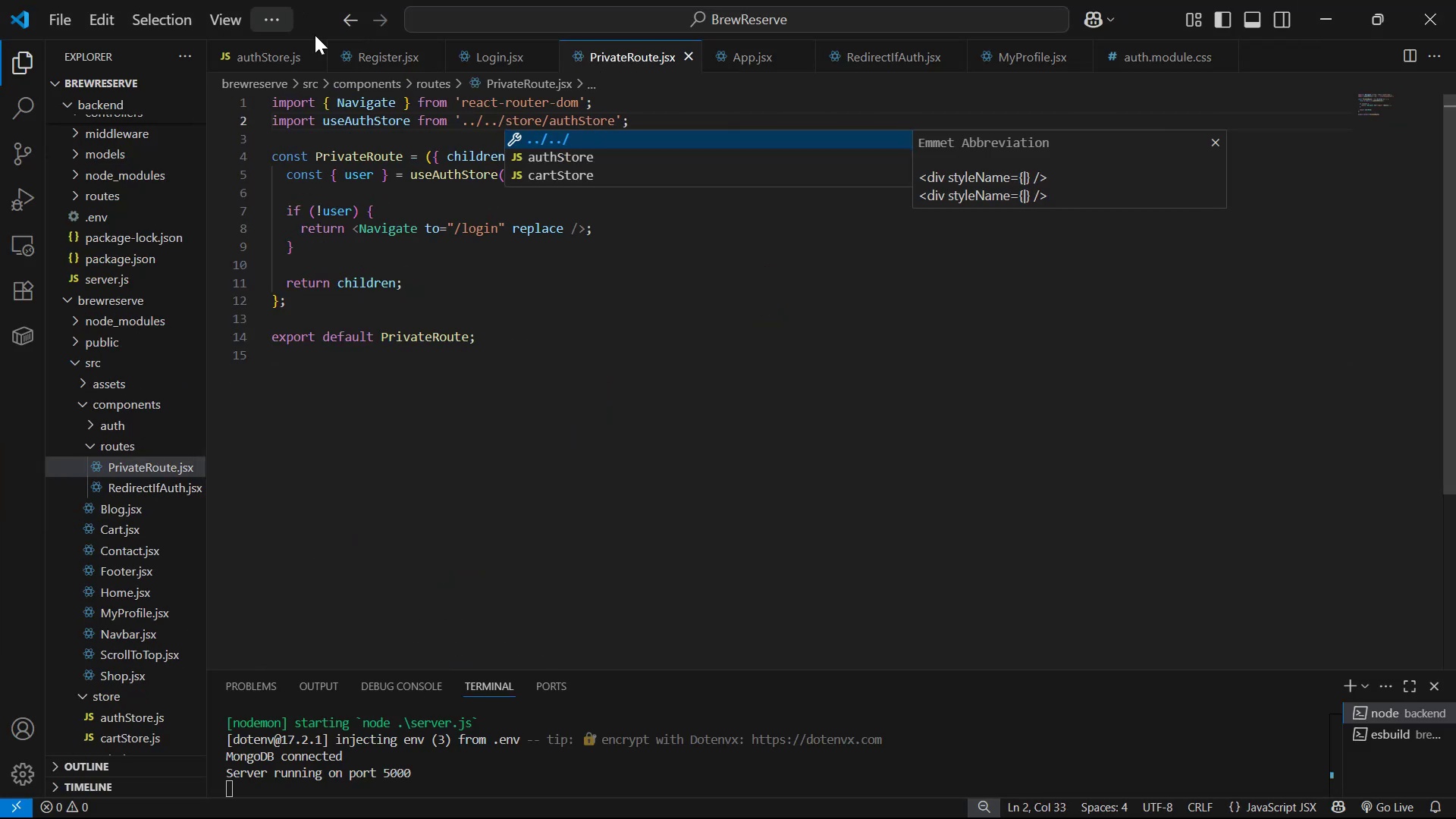 
key(Alt+Tab)
 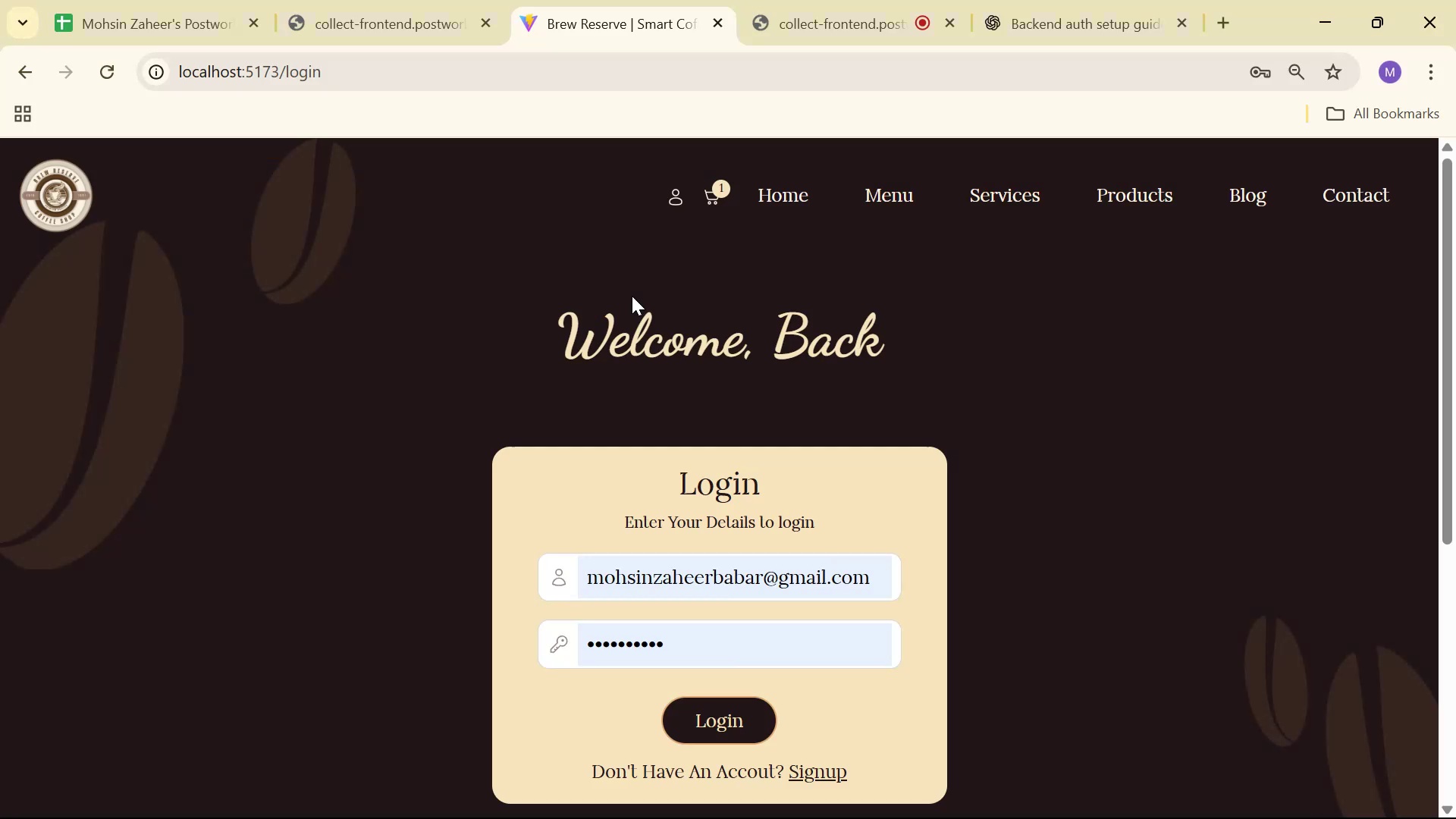 
scroll: coordinate [632, 302], scroll_direction: up, amount: 1.0
 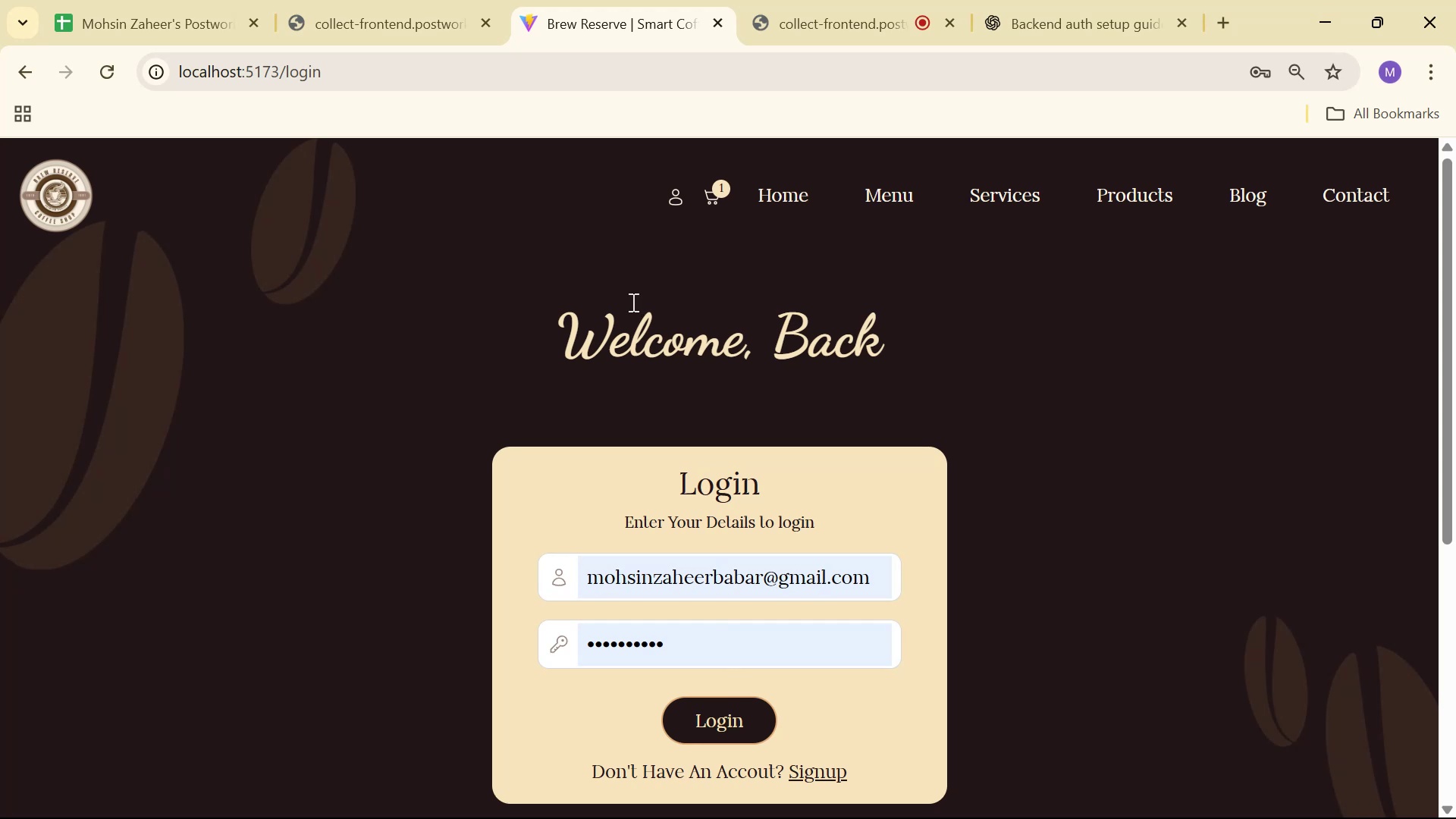 
key(Control+Shift+R)
 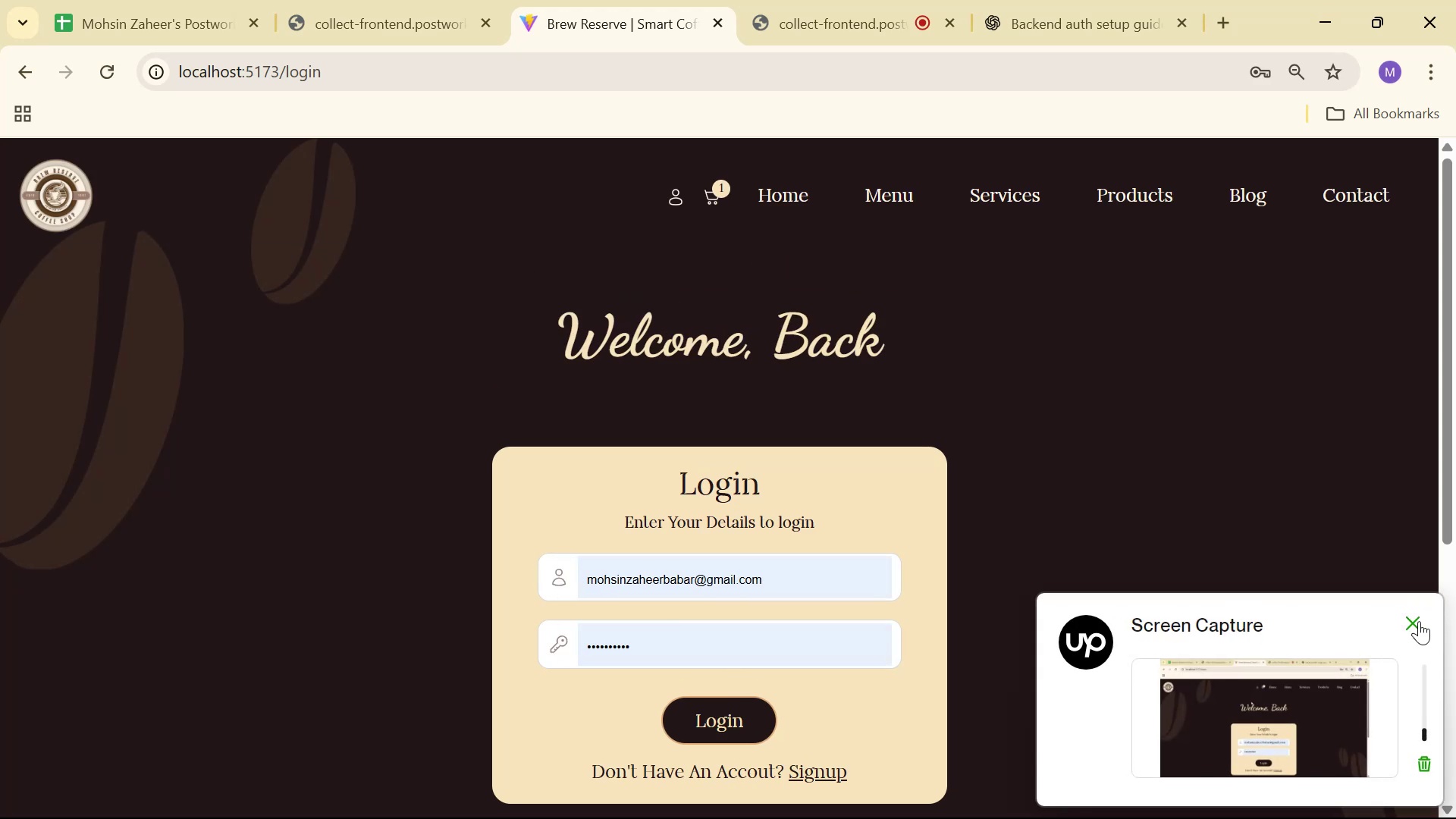 
scroll: coordinate [1009, 372], scroll_direction: up, amount: 1.0
 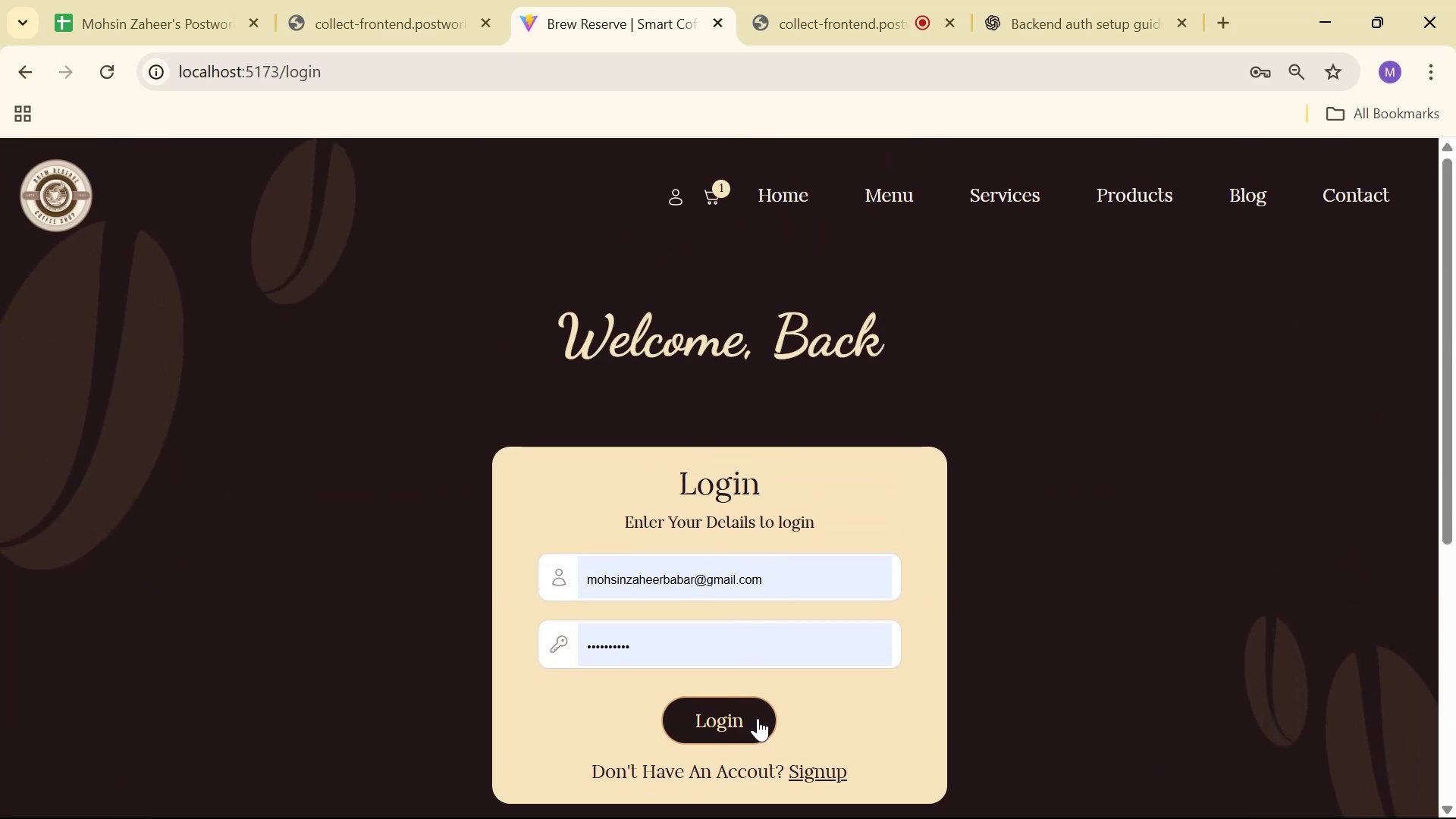 
left_click([757, 717])
 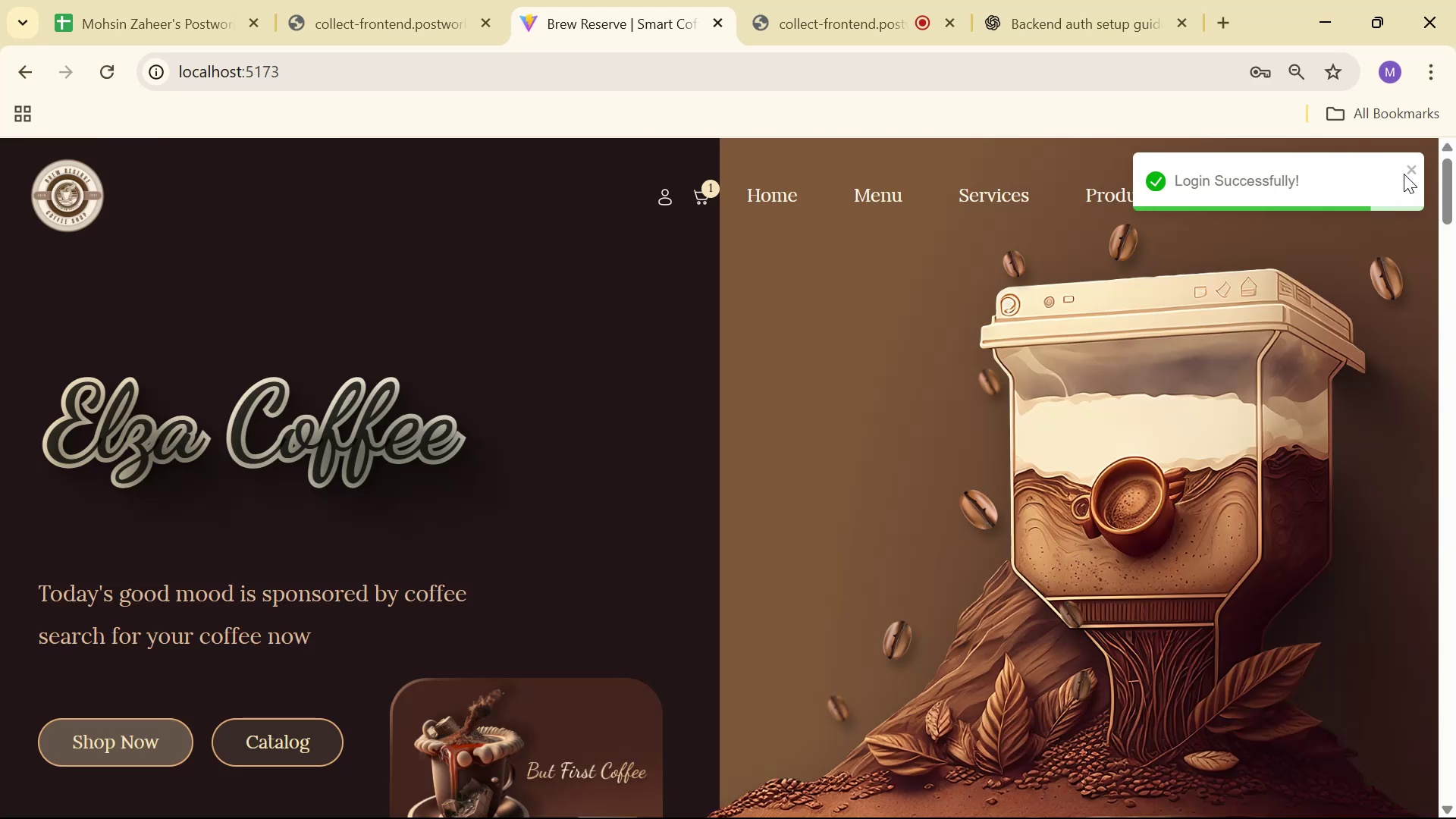 
left_click([1411, 168])
 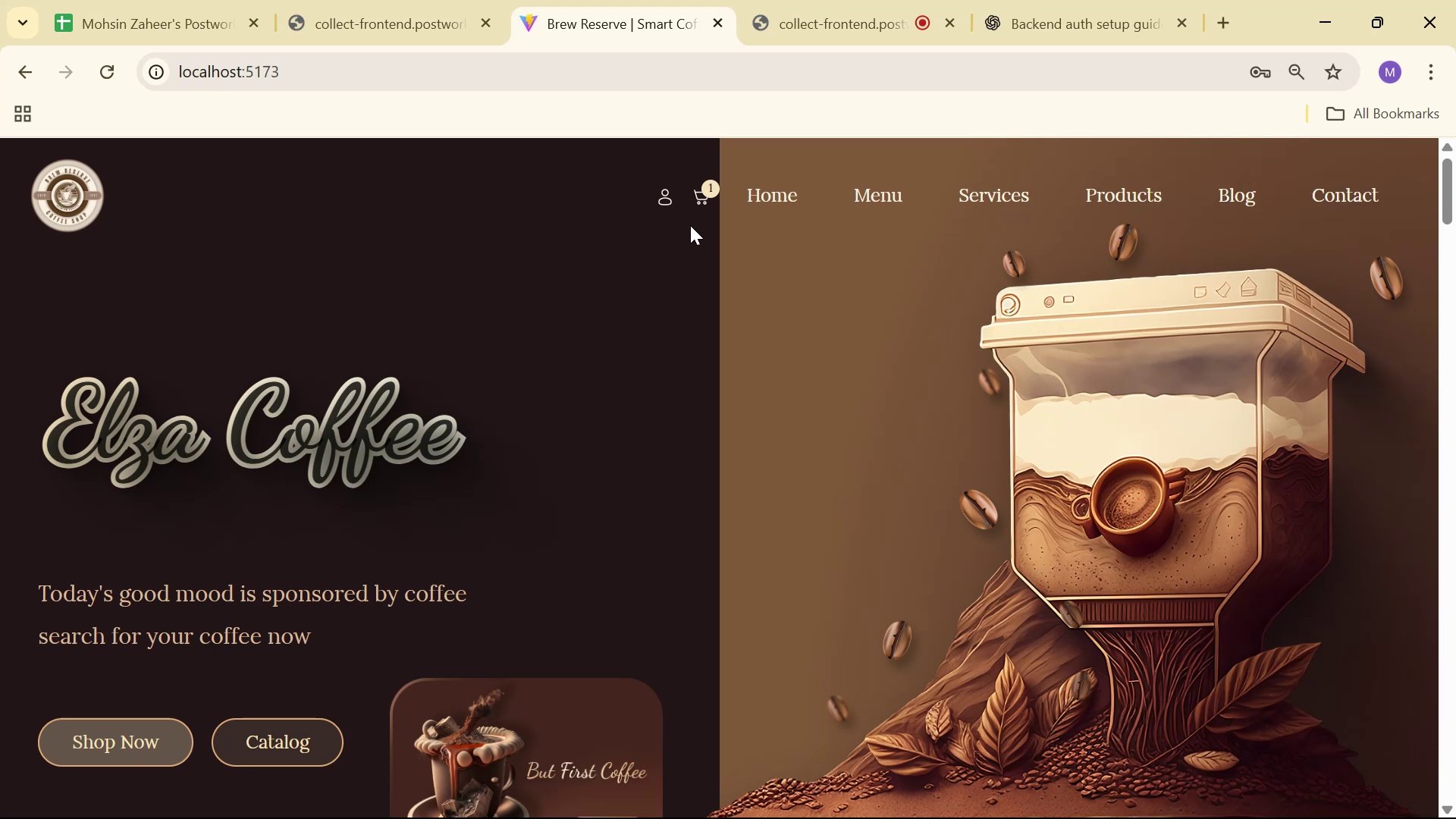 
left_click([667, 196])
 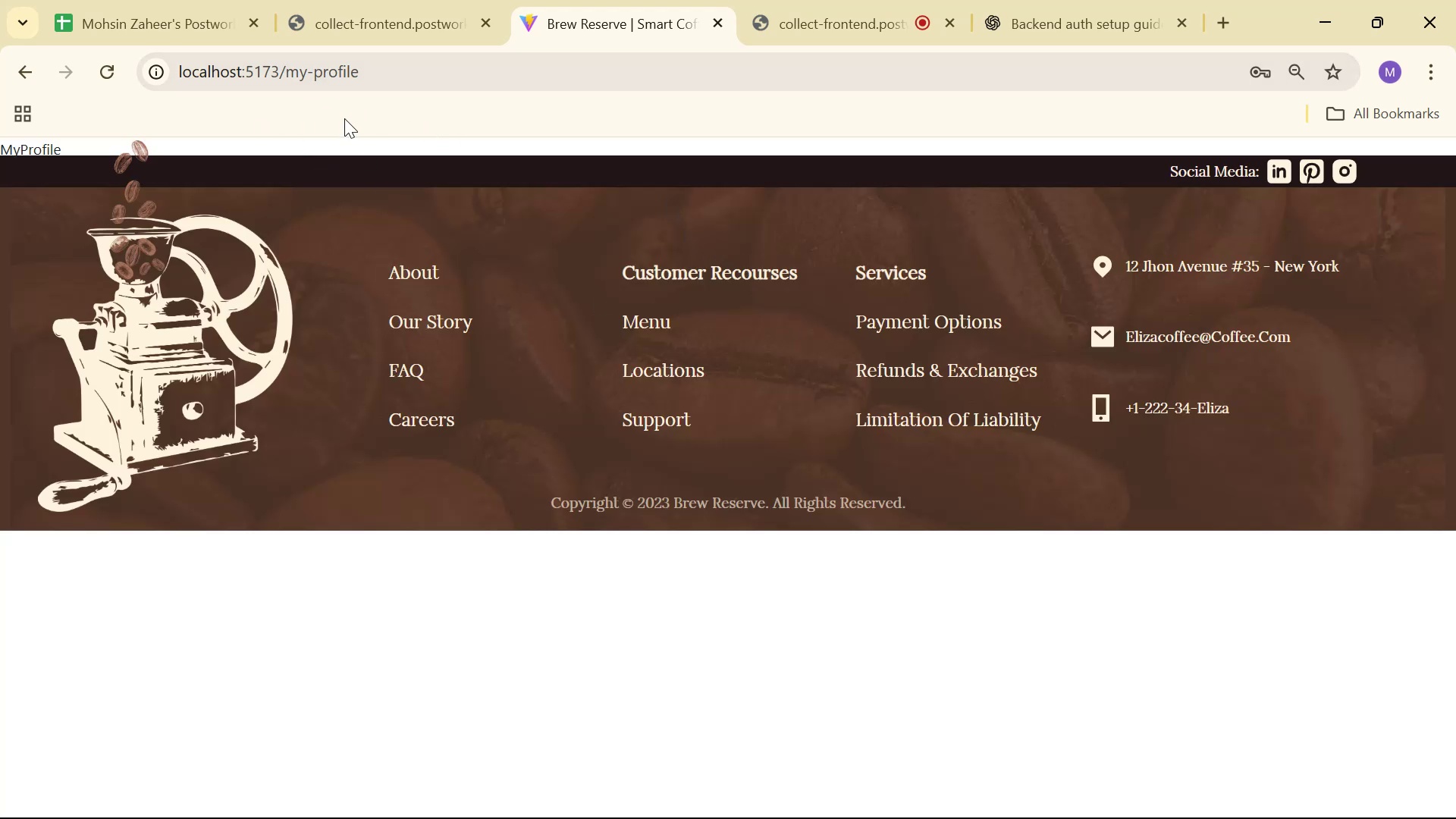 
left_click([28, 69])
 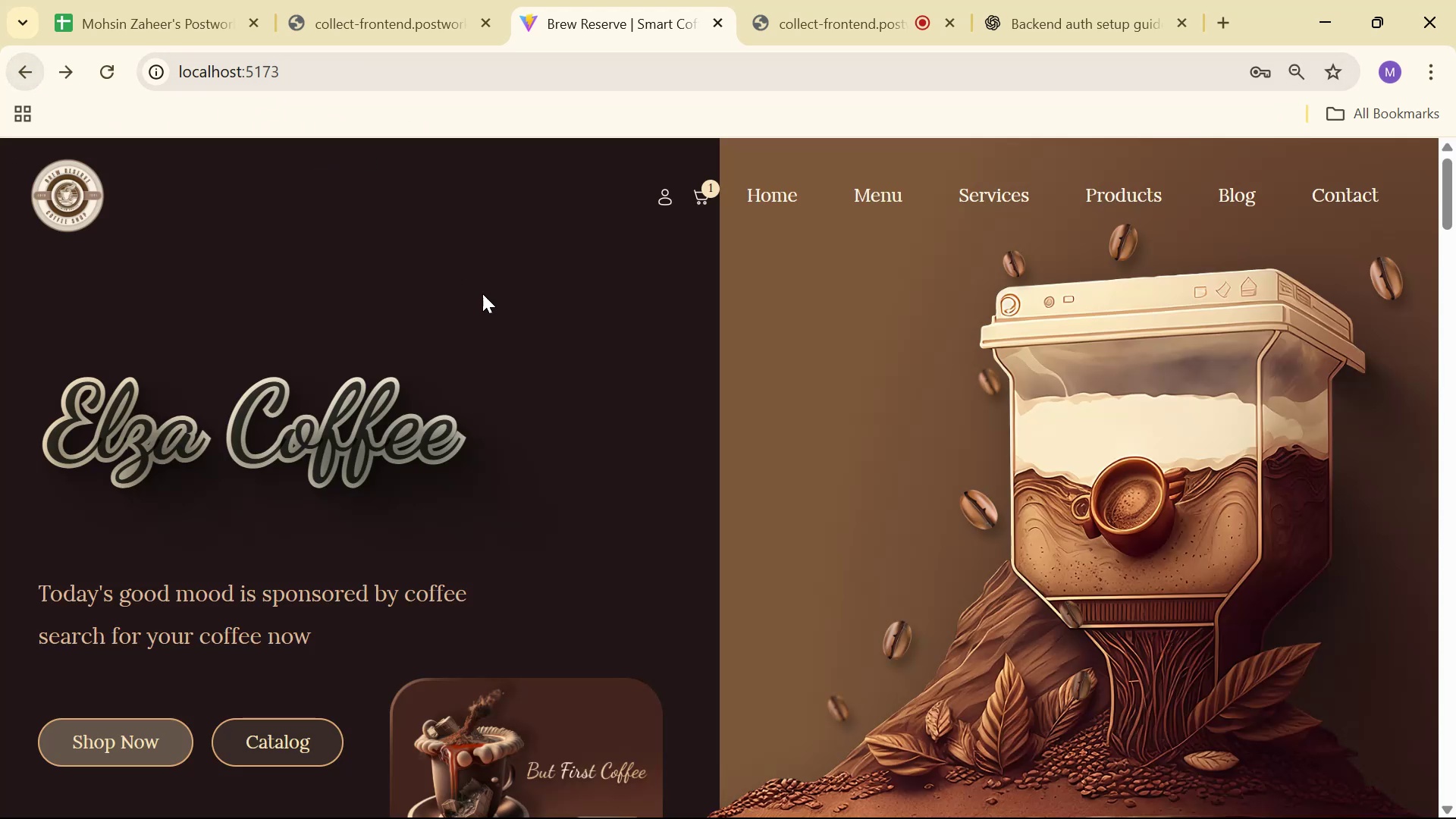 
right_click([619, 355])
 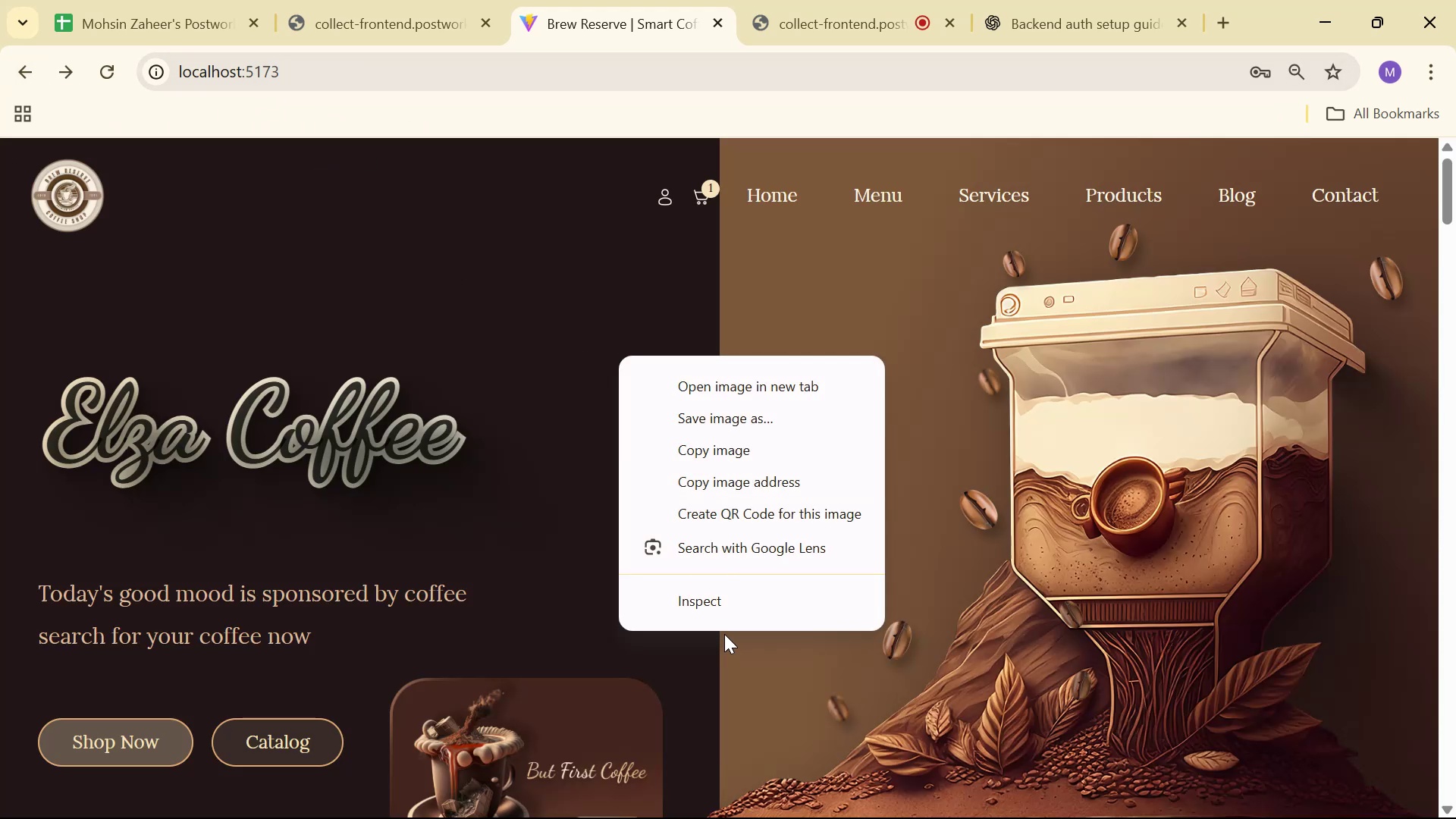 
left_click([736, 609])
 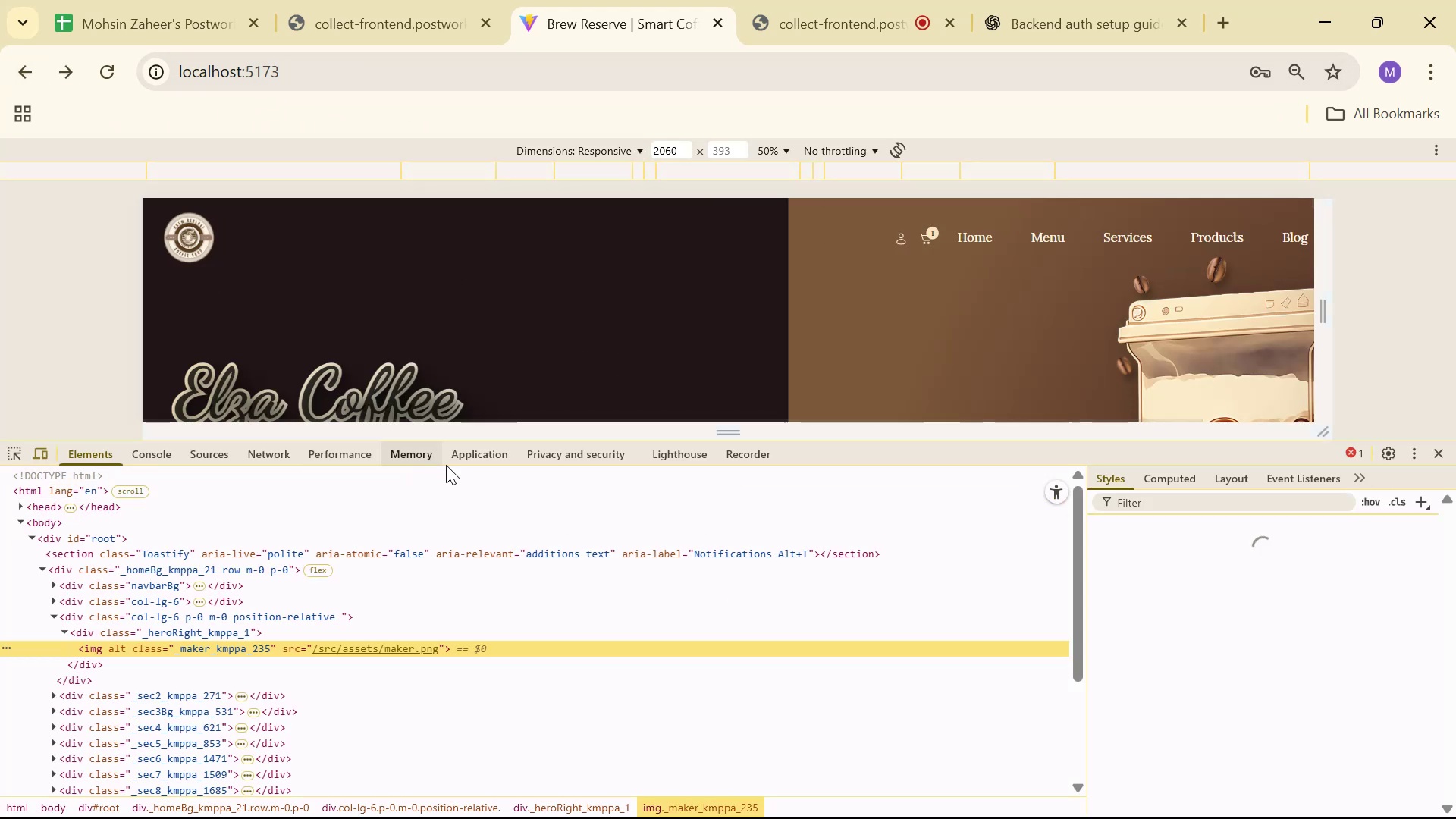 
double_click([475, 460])
 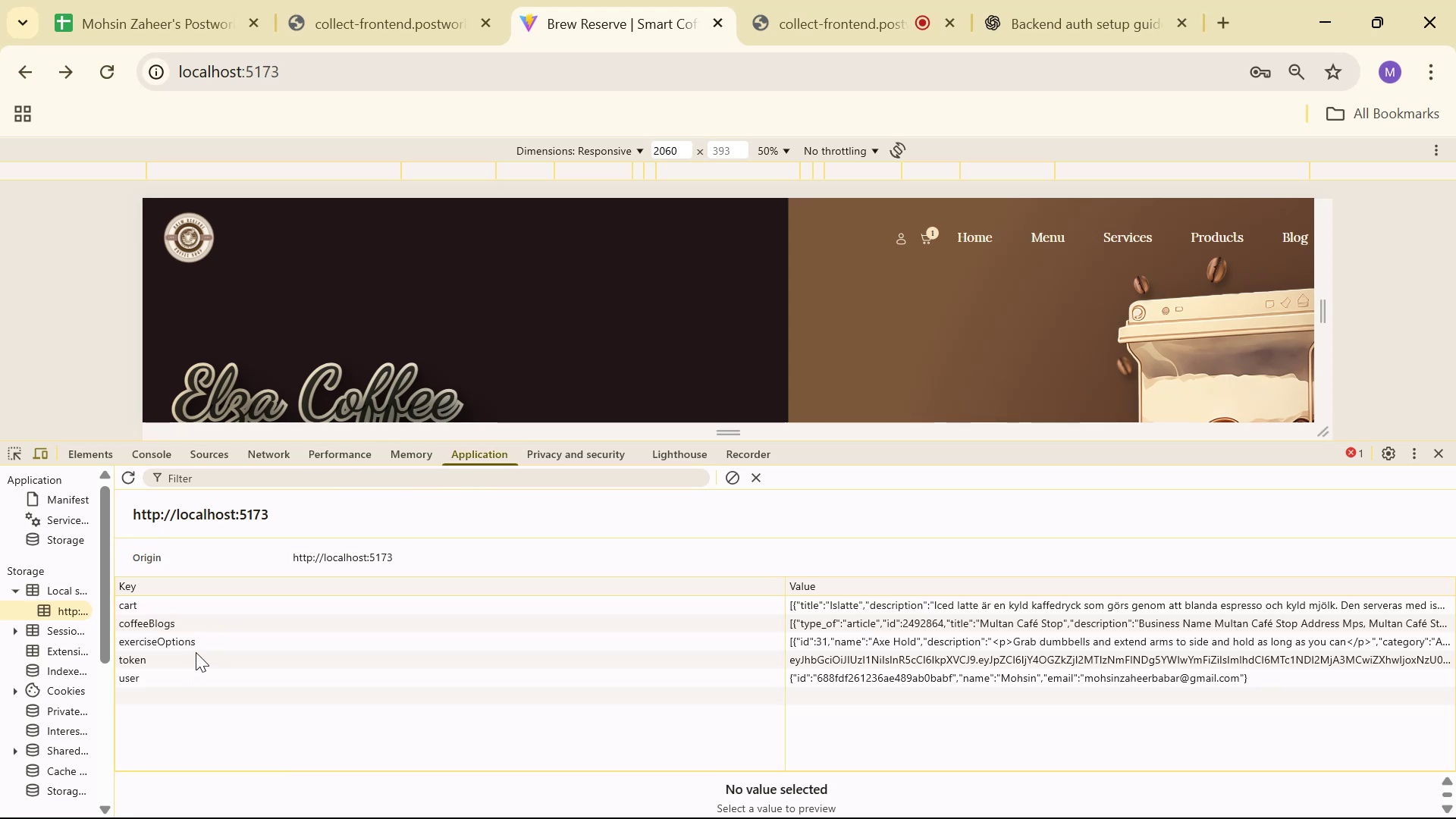 
left_click([152, 654])
 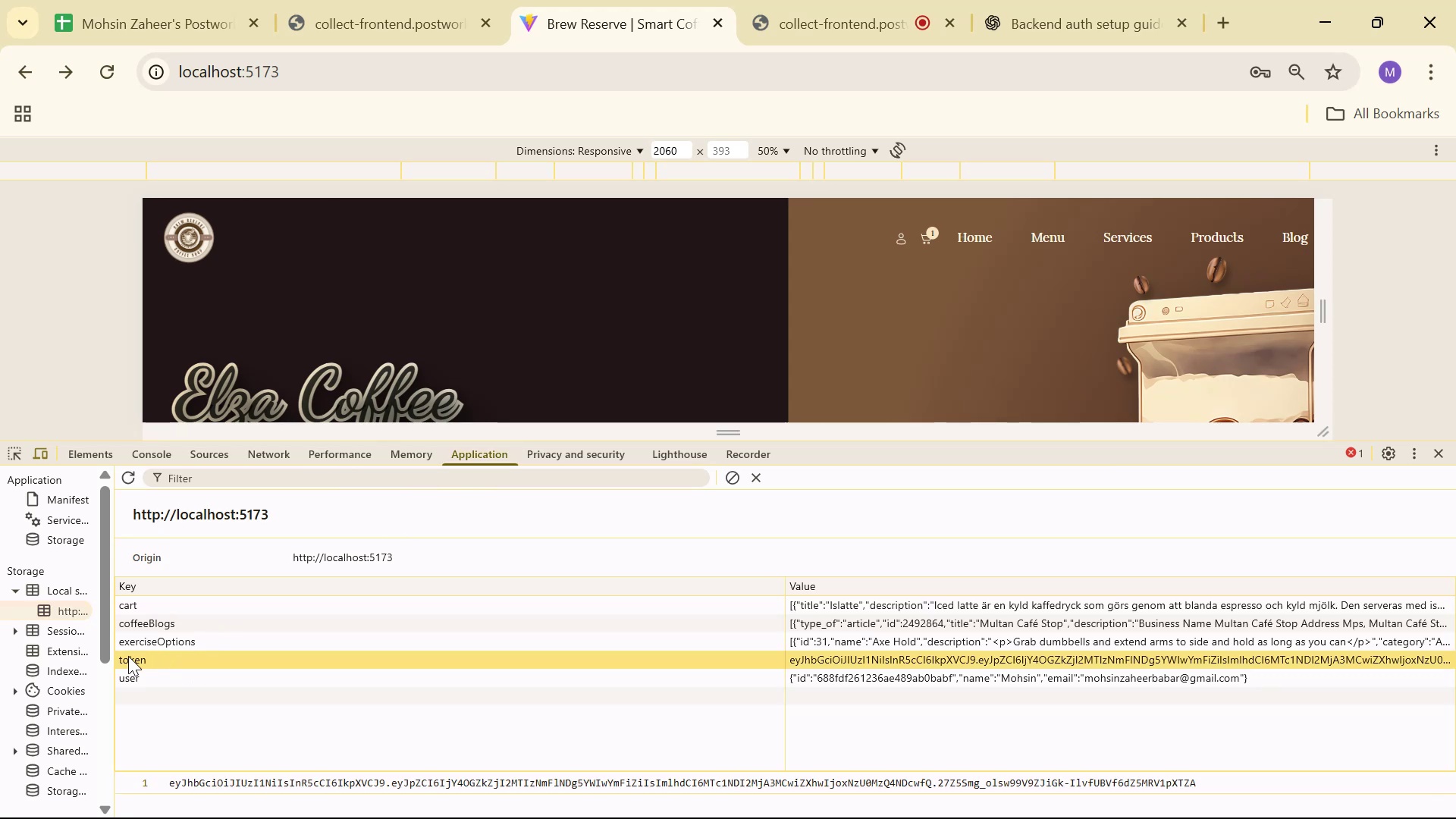 
right_click([129, 656])
 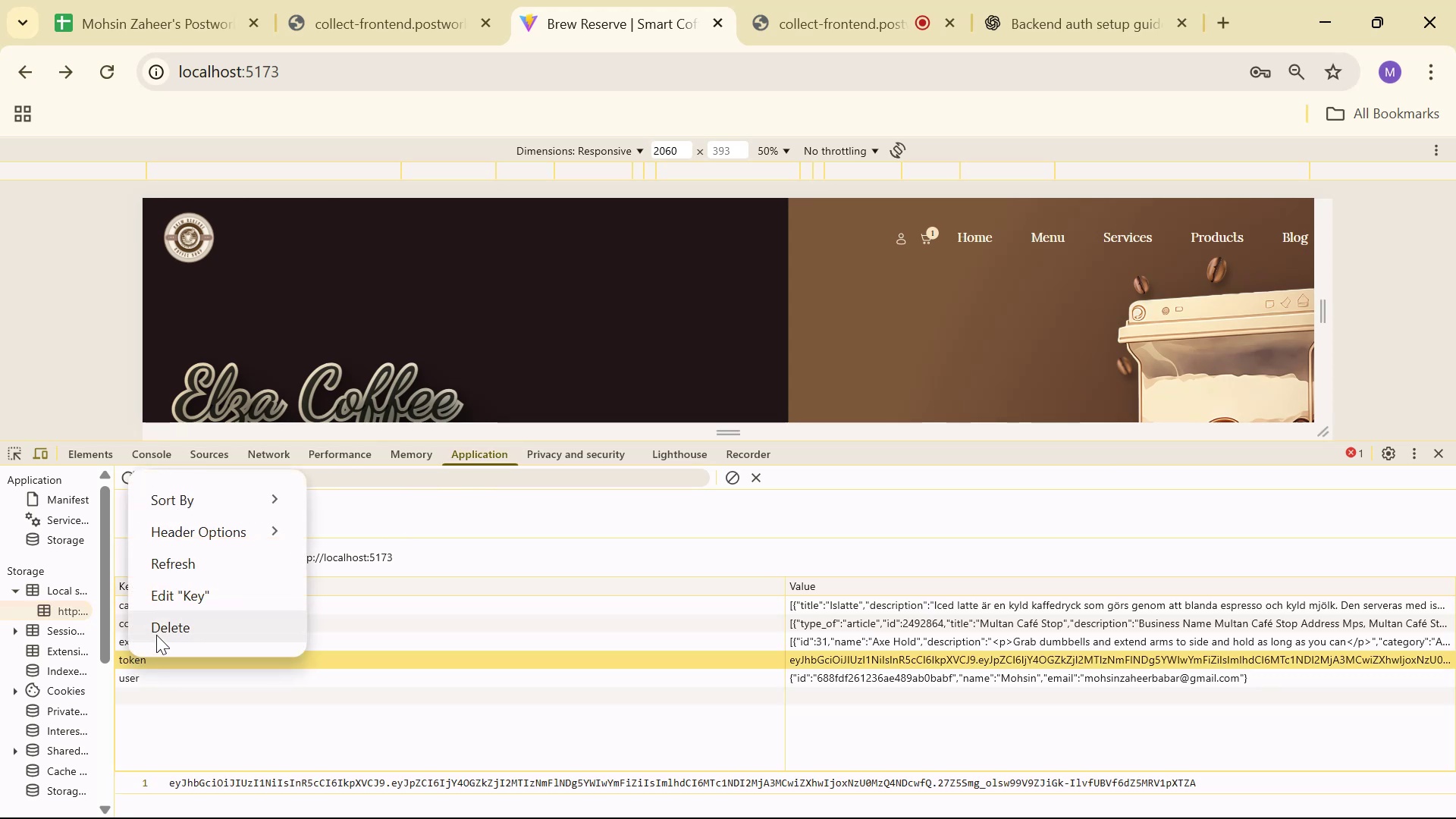 
left_click([162, 632])
 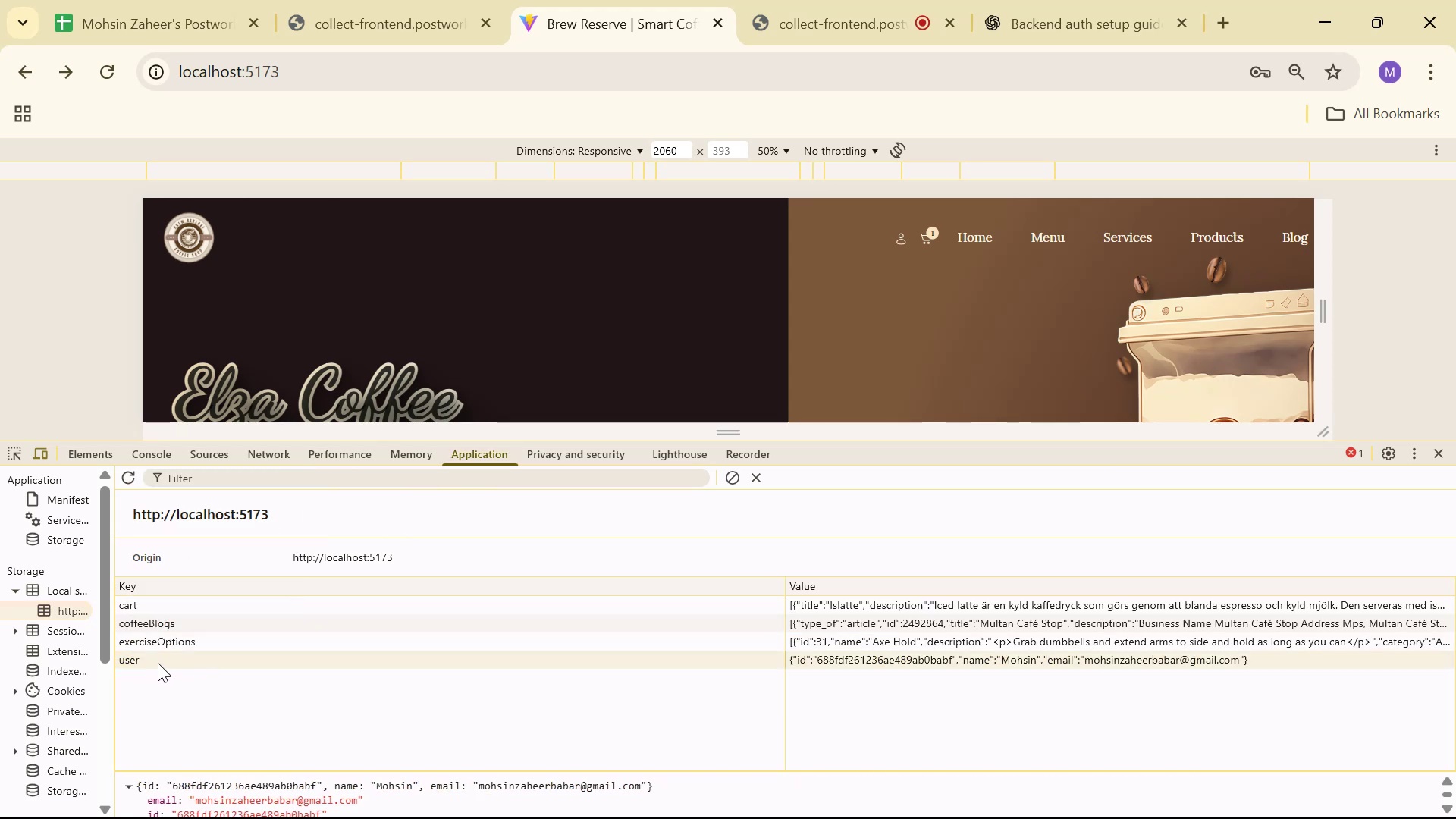 
right_click([158, 662])
 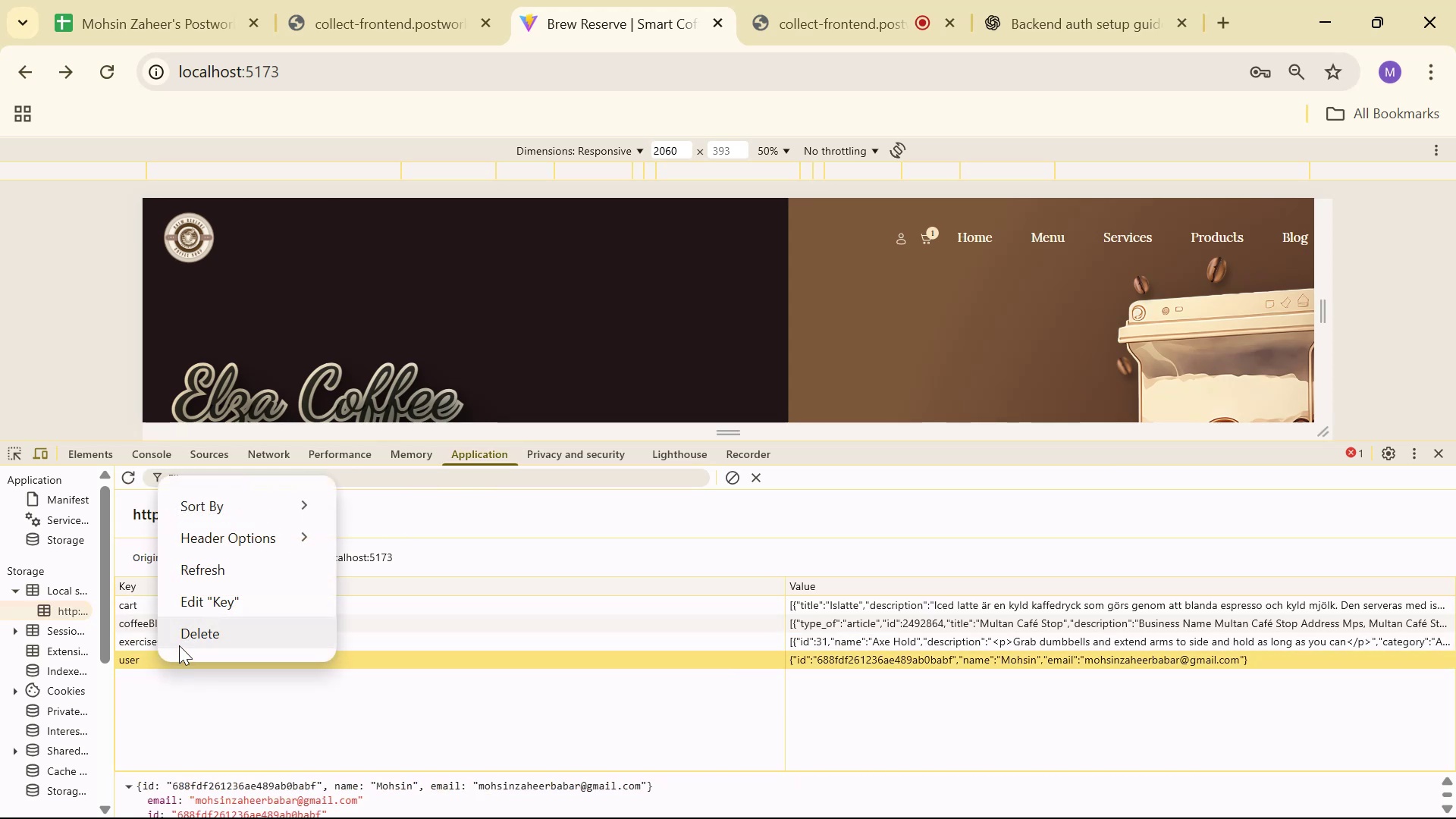 
left_click([184, 643])
 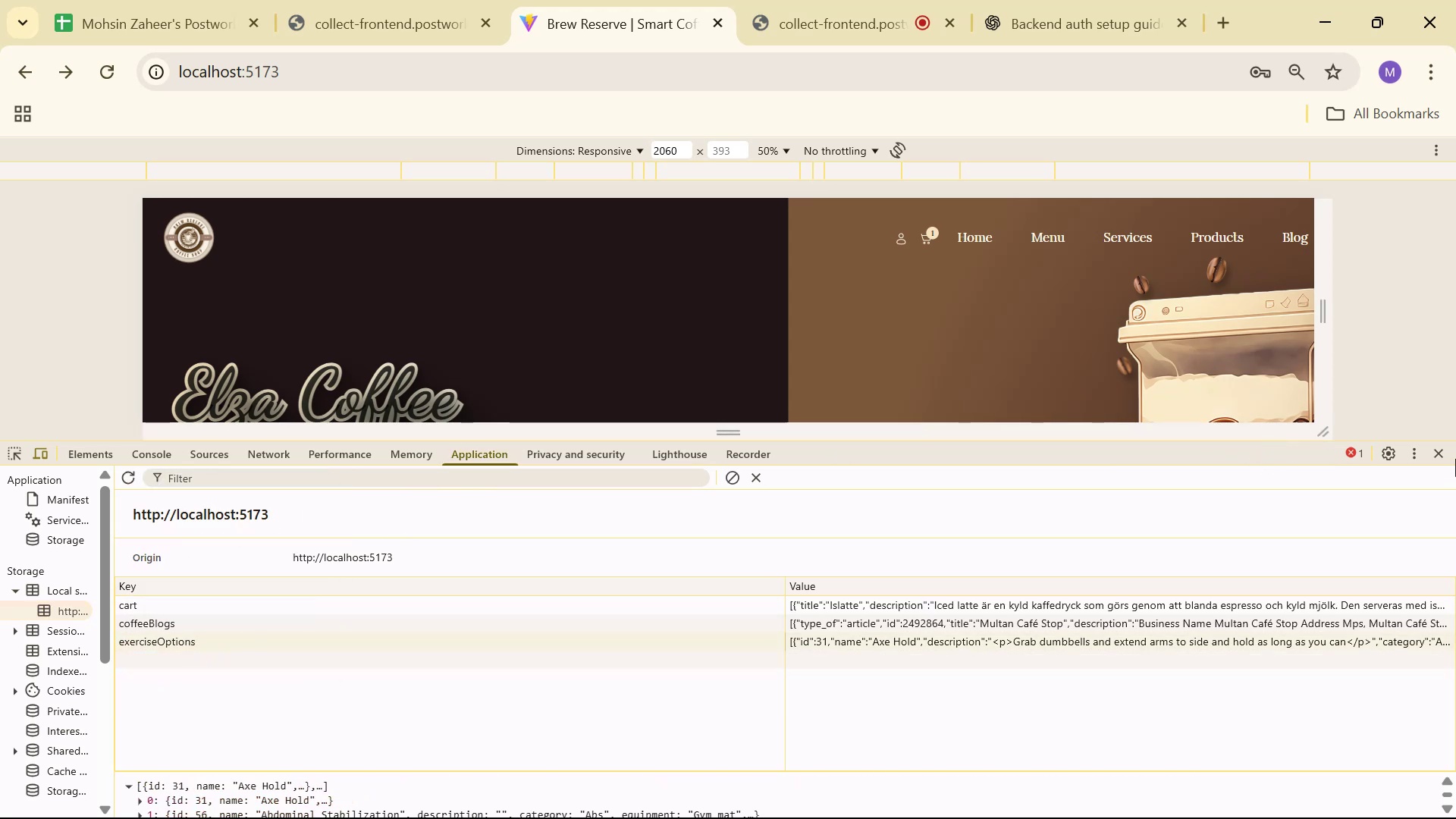 
left_click([1442, 447])
 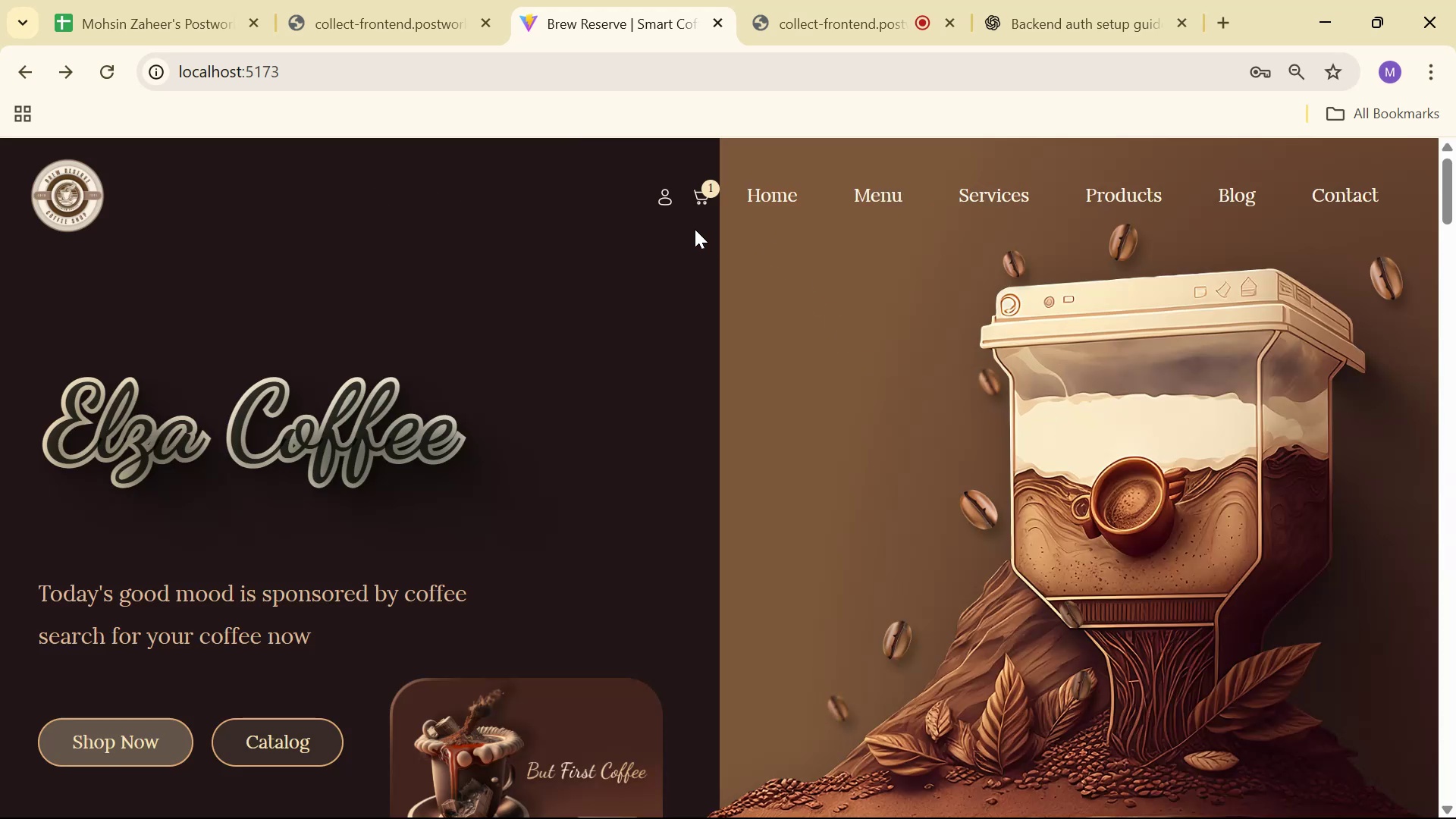 
left_click([657, 196])
 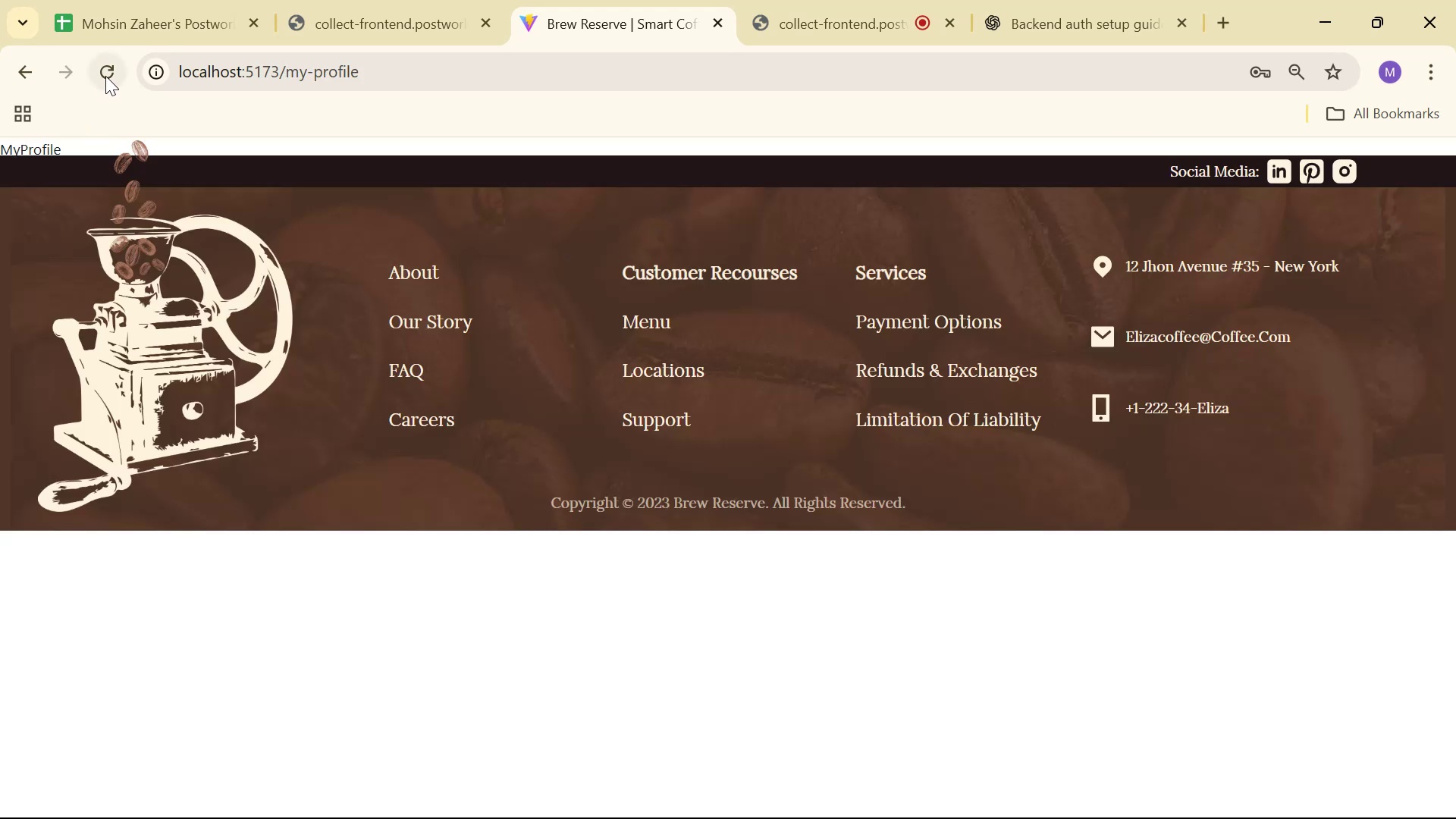 
left_click([105, 66])
 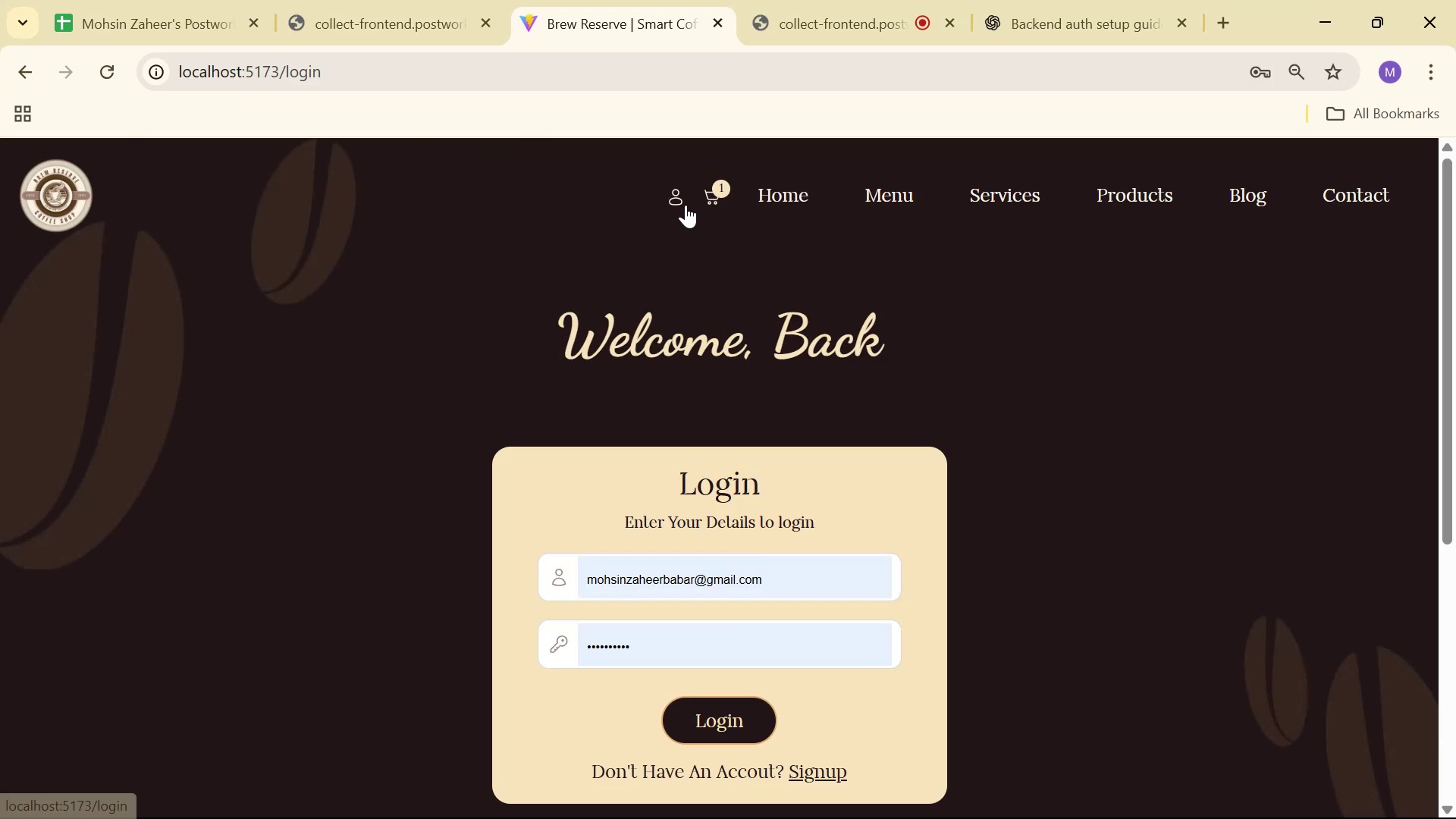 
scroll: coordinate [1007, 331], scroll_direction: up, amount: 3.0
 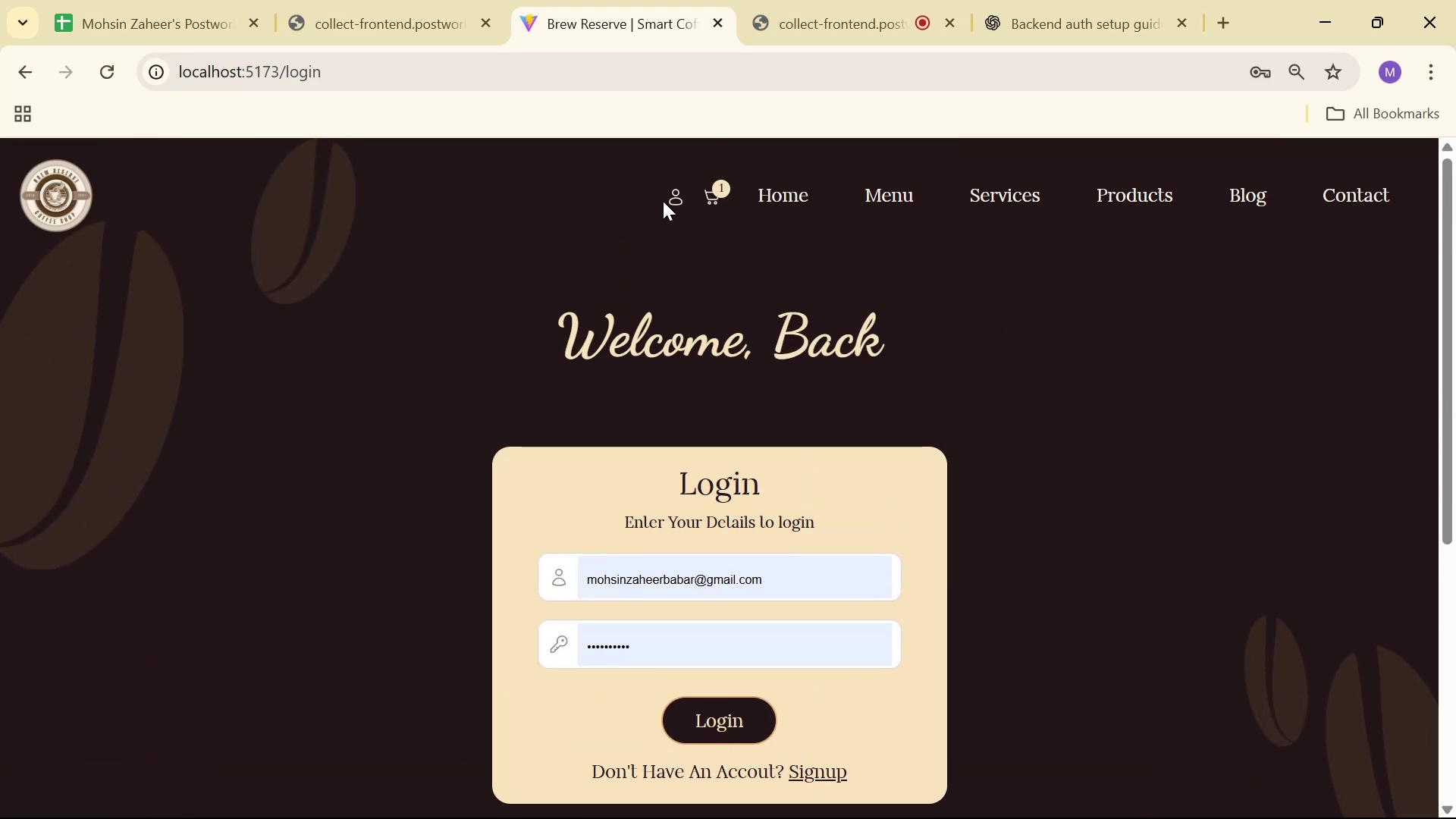 
left_click([672, 197])
 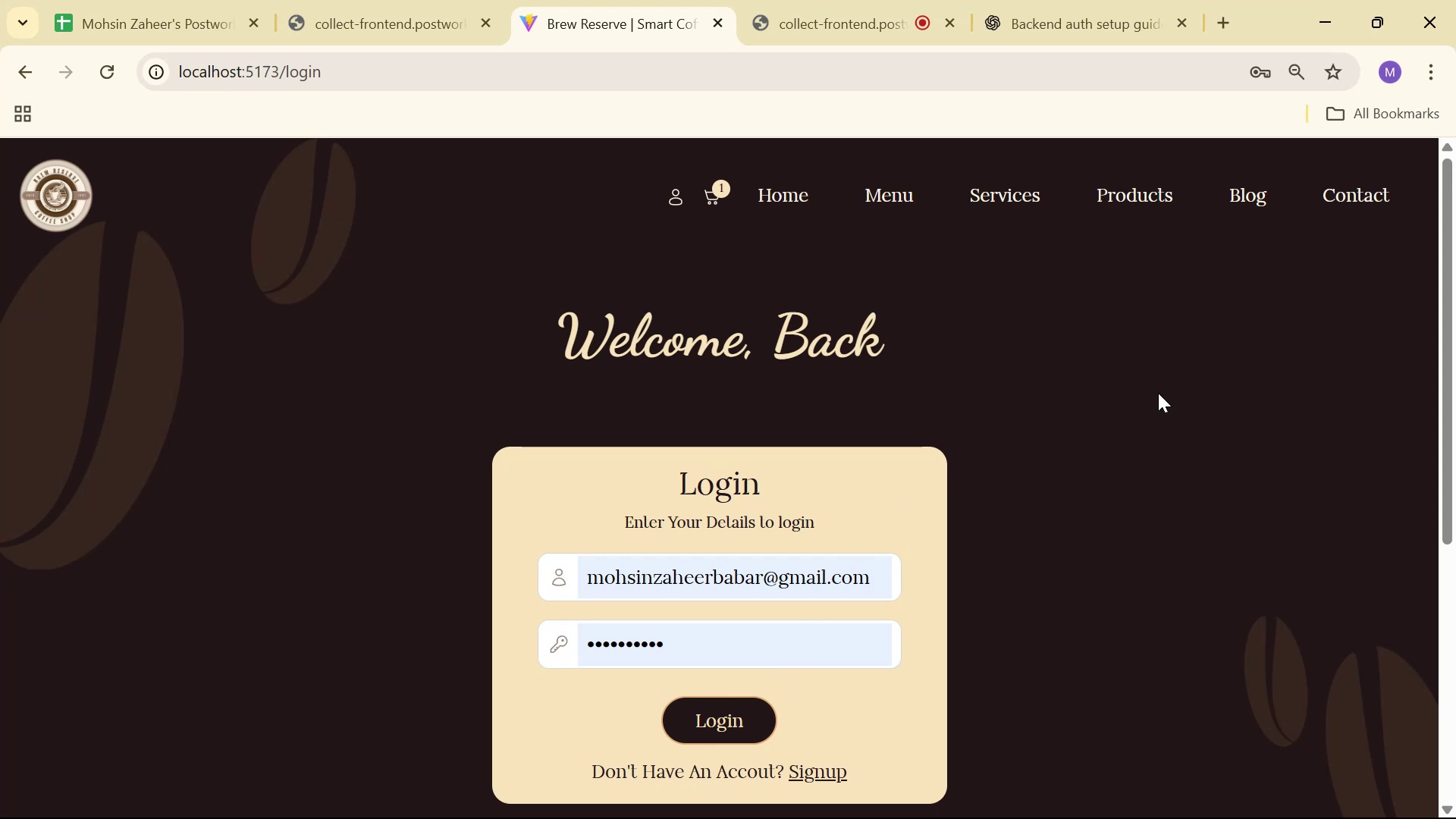 
wait(6.31)
 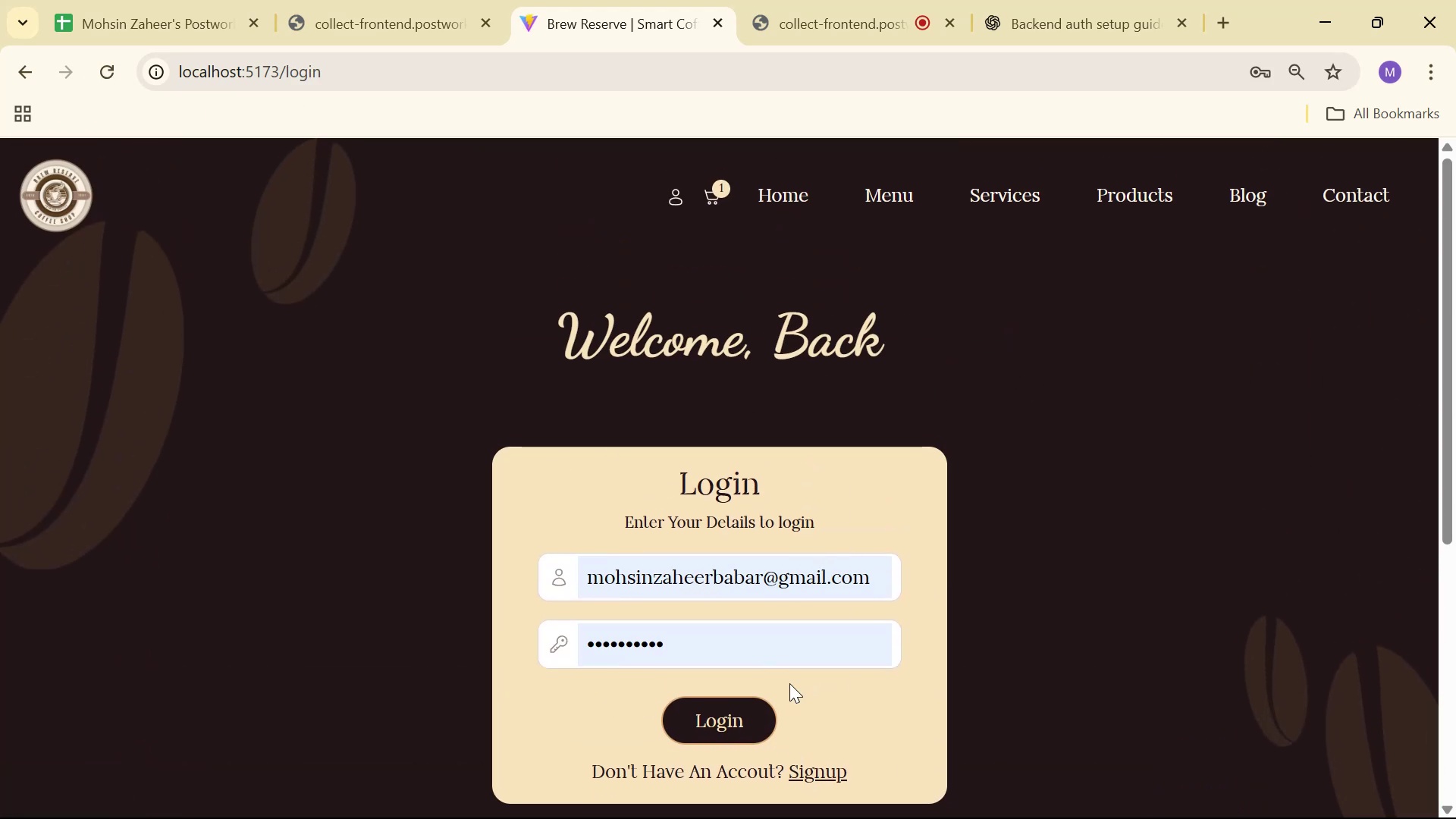 
key(Alt+AltLeft)
 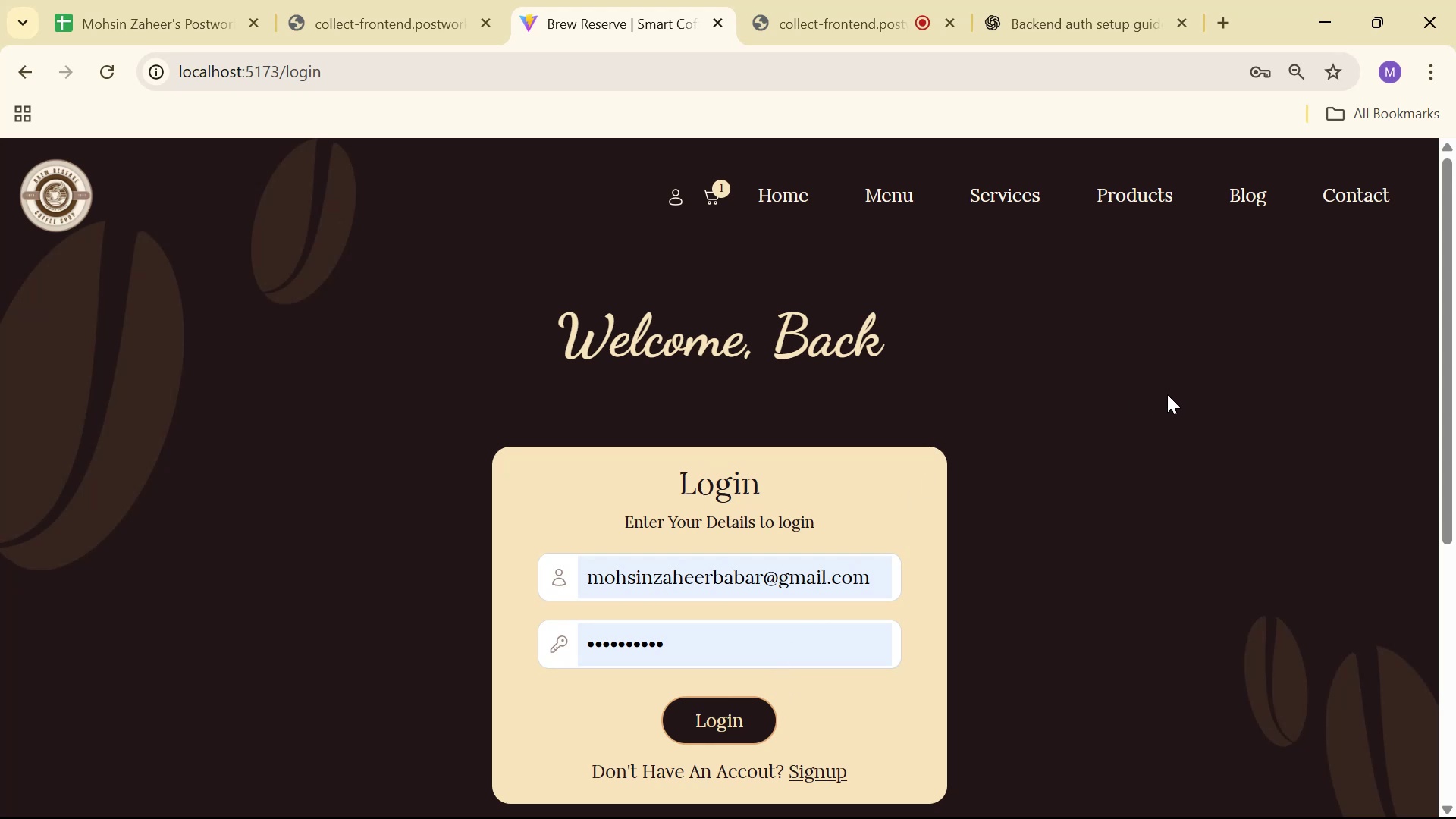 
key(Alt+Tab)
 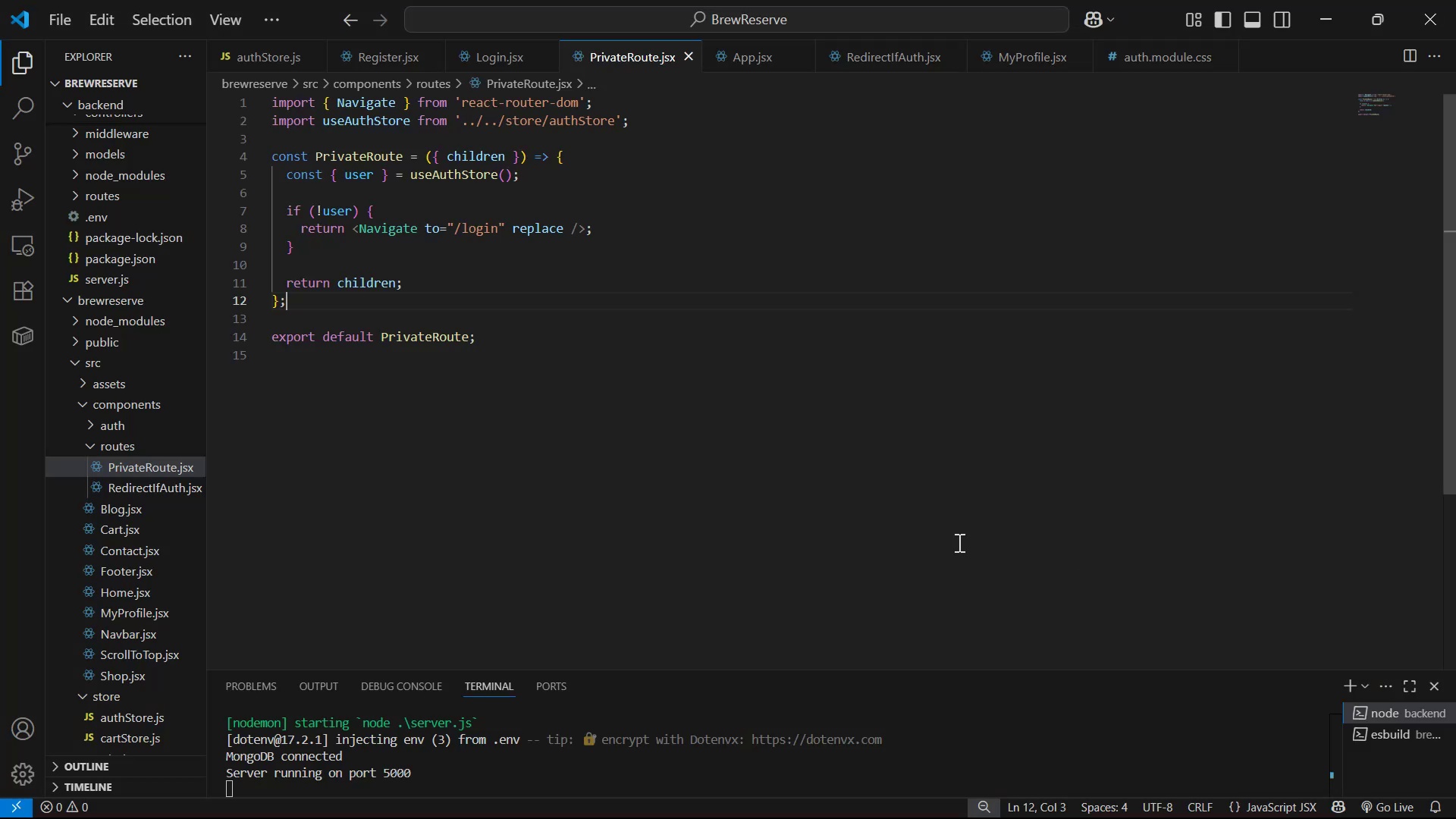 
scroll: coordinate [729, 457], scroll_direction: up, amount: 3.0
 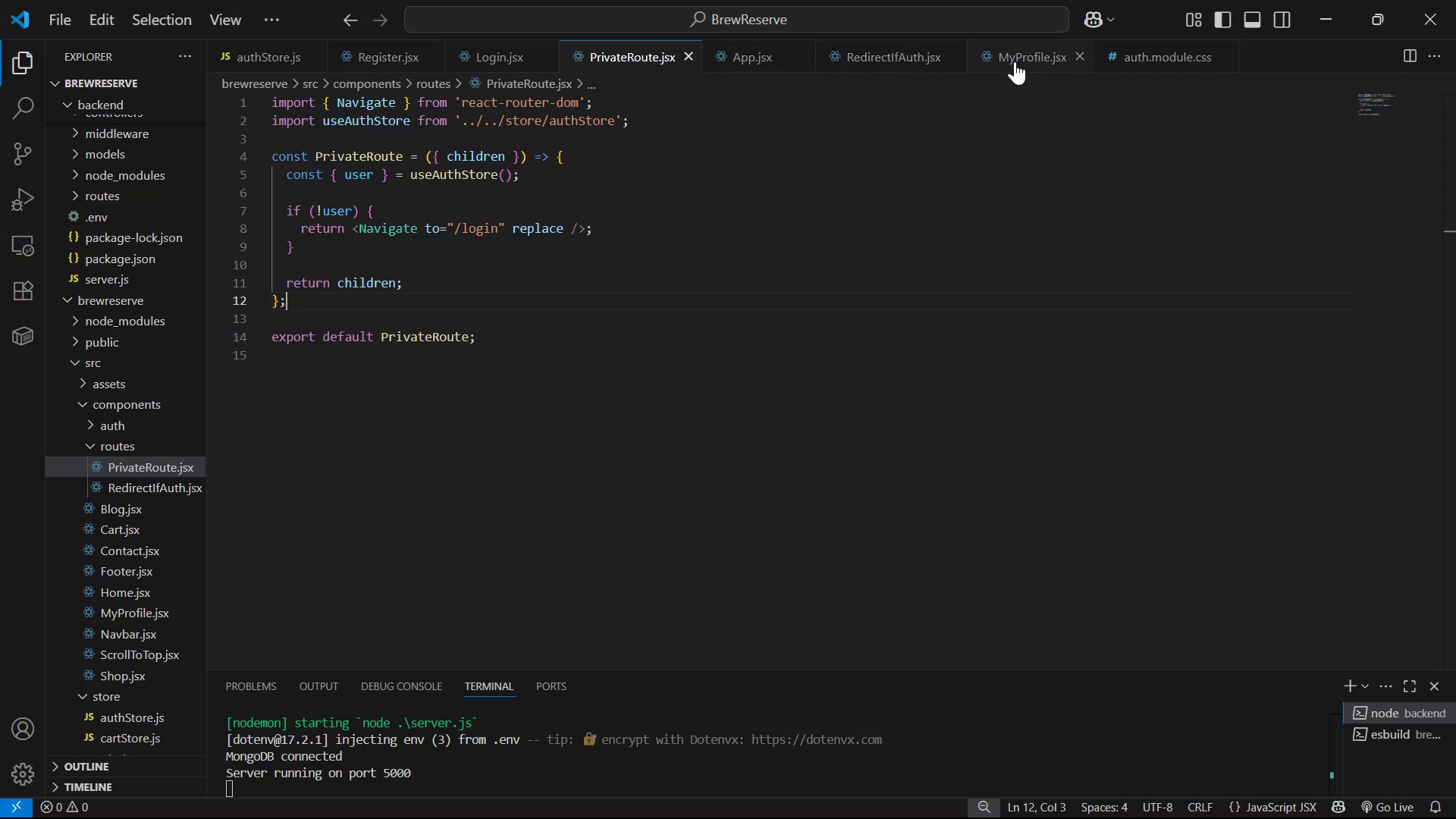 
wait(5.29)
 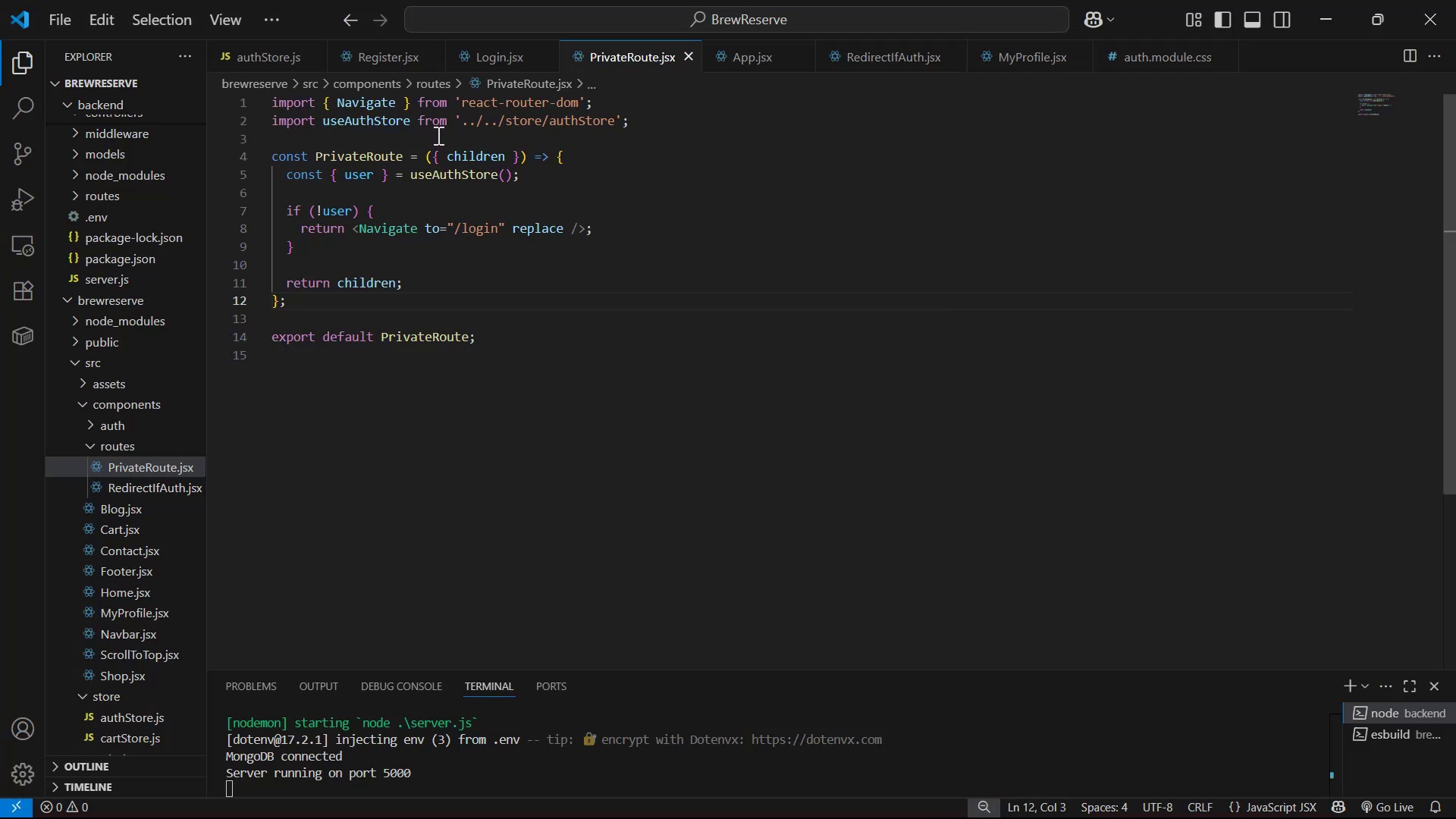 
scroll: coordinate [635, 434], scroll_direction: down, amount: 3.0
 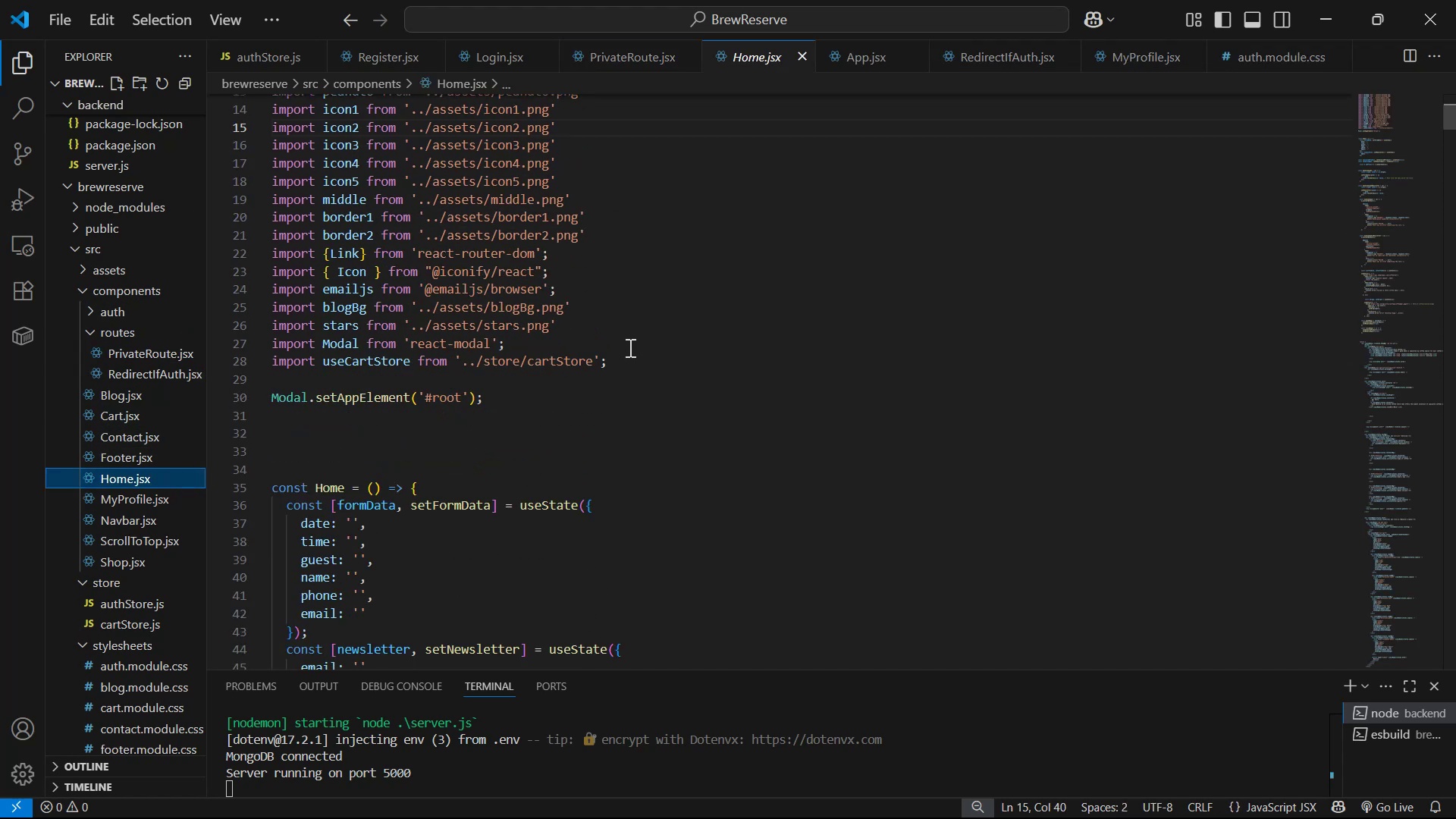 
left_click([639, 366])
 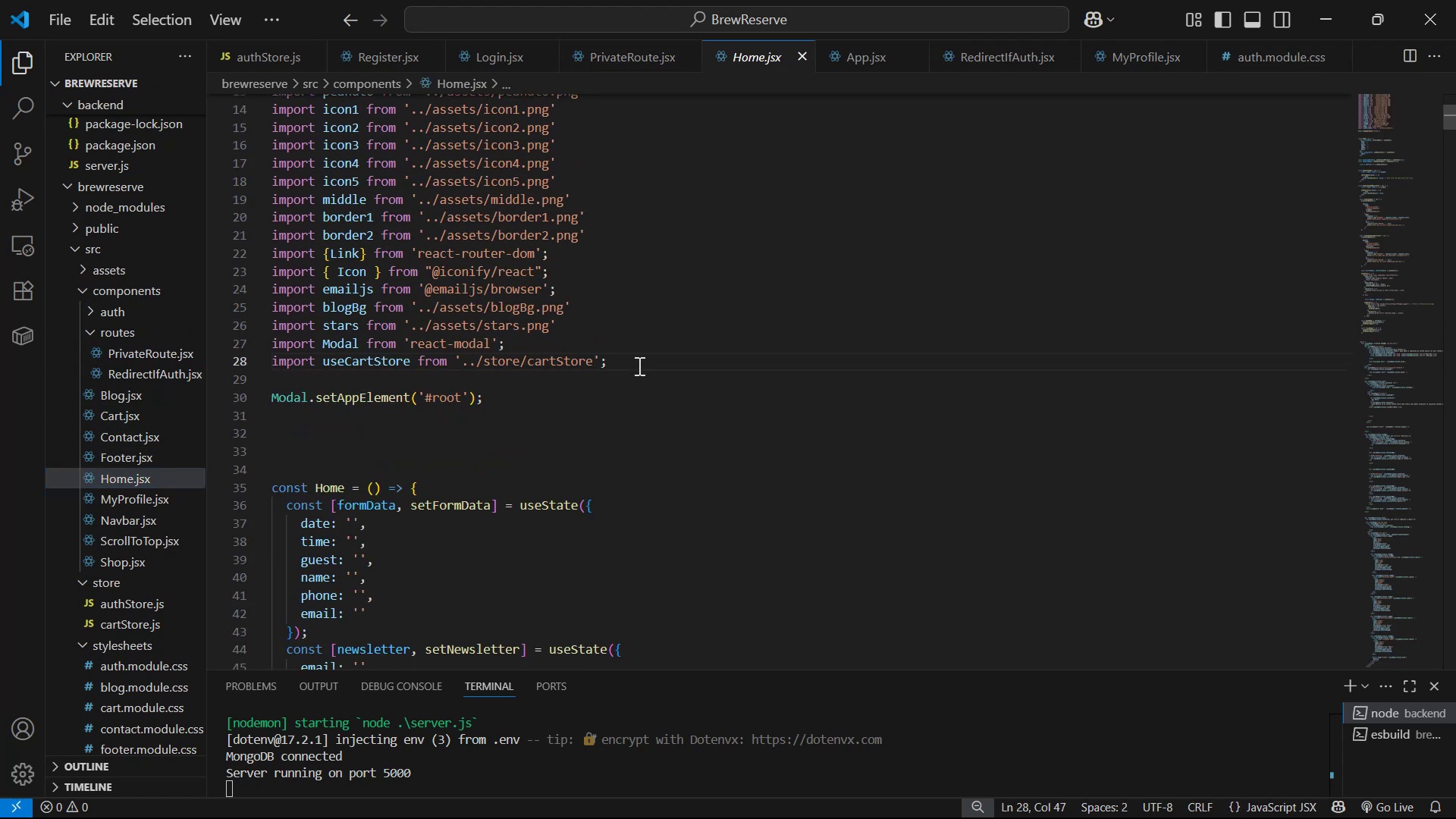 
key(Enter)
 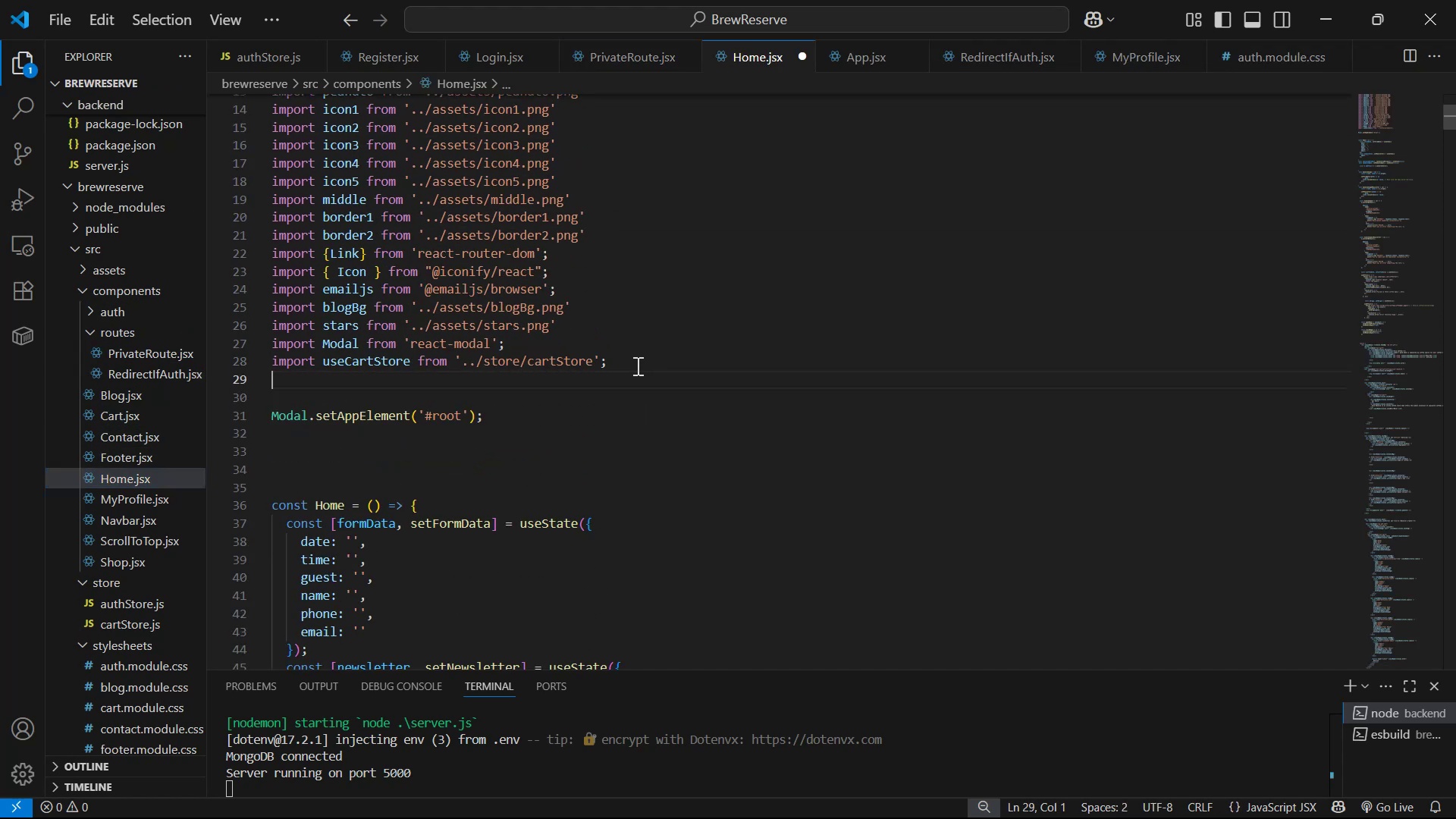 
type(im)
 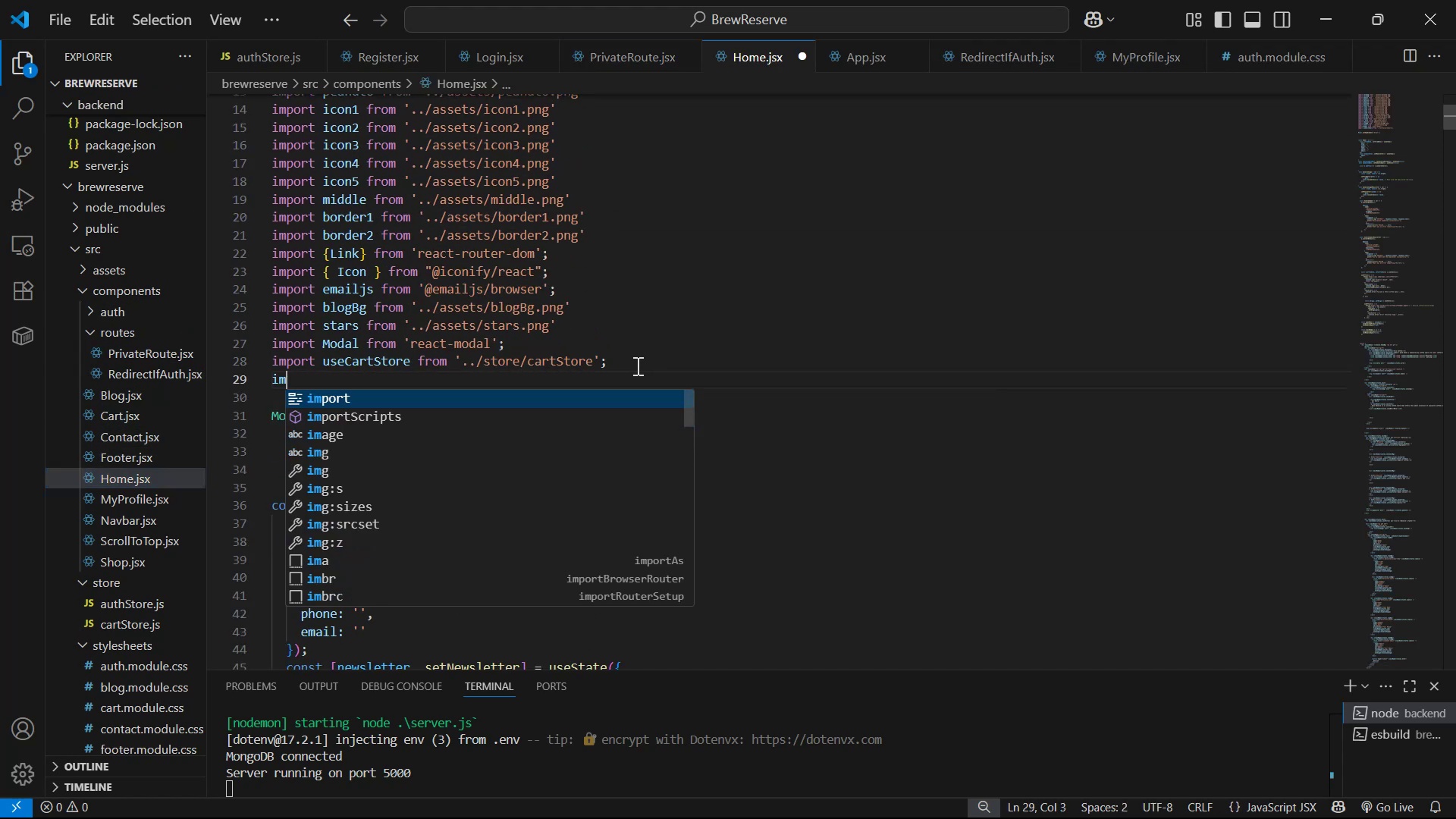 
key(Enter)
 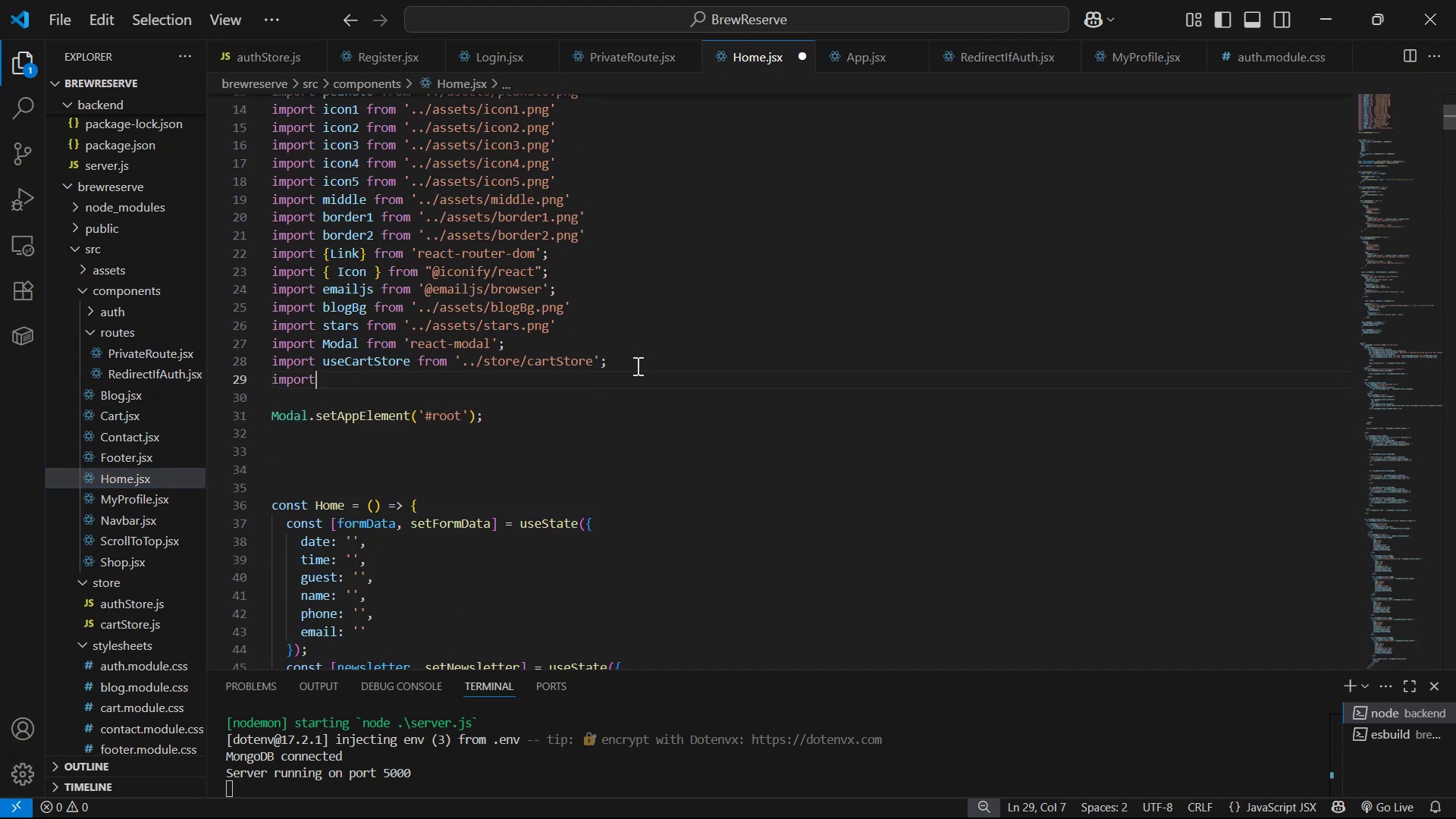 
type( use)
 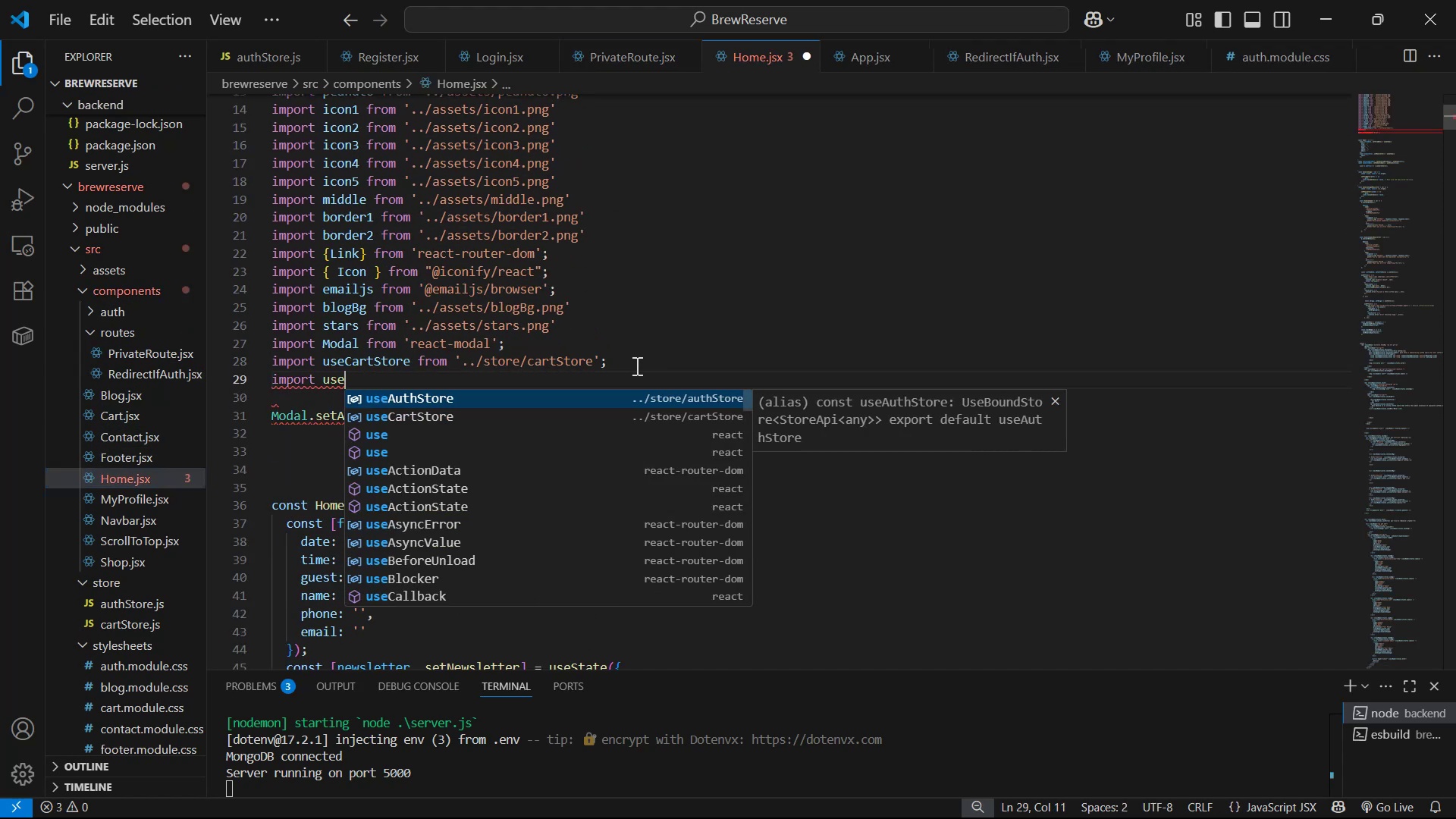 
key(Enter)
 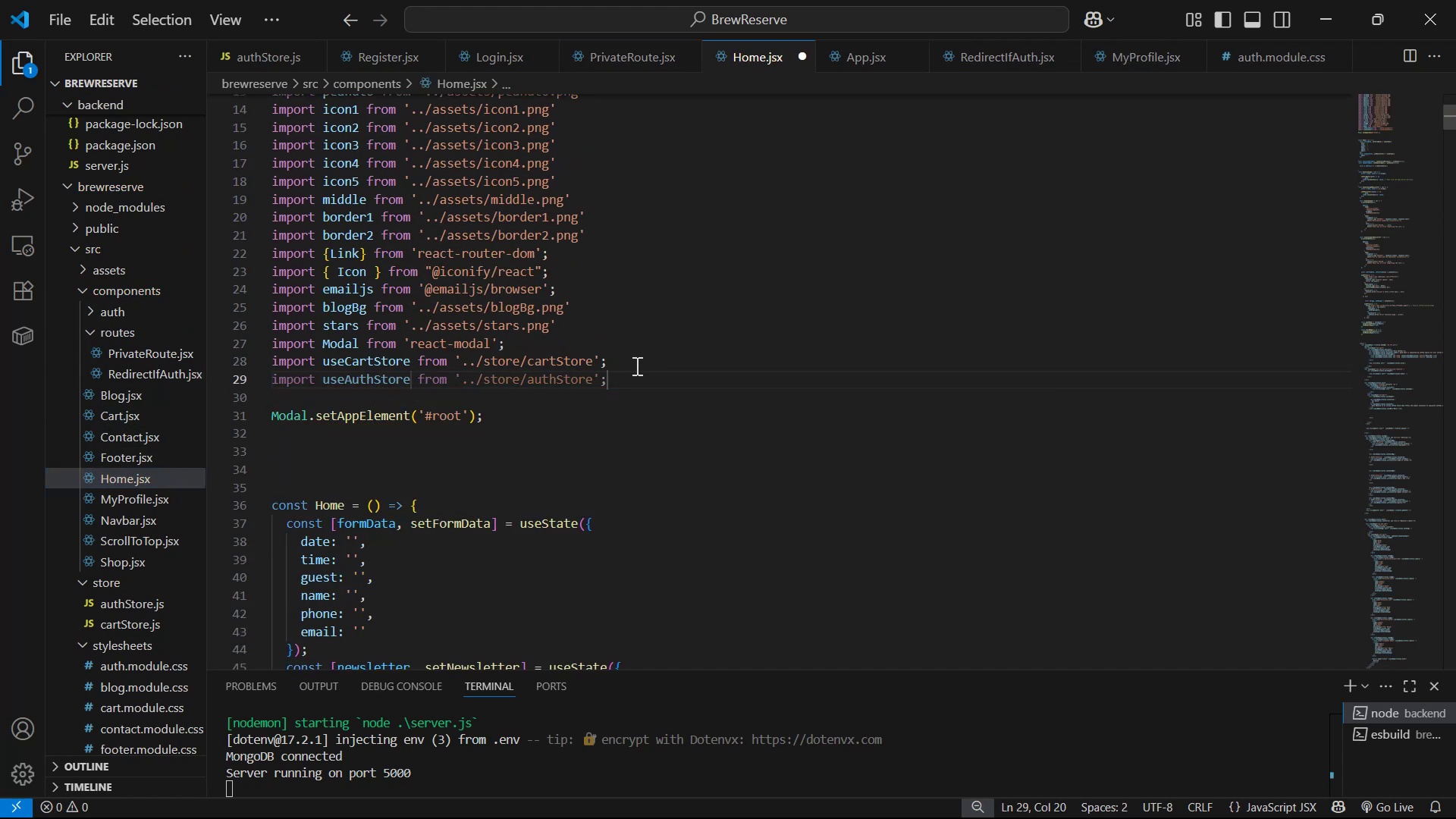 
scroll: coordinate [717, 401], scroll_direction: down, amount: 32.0
 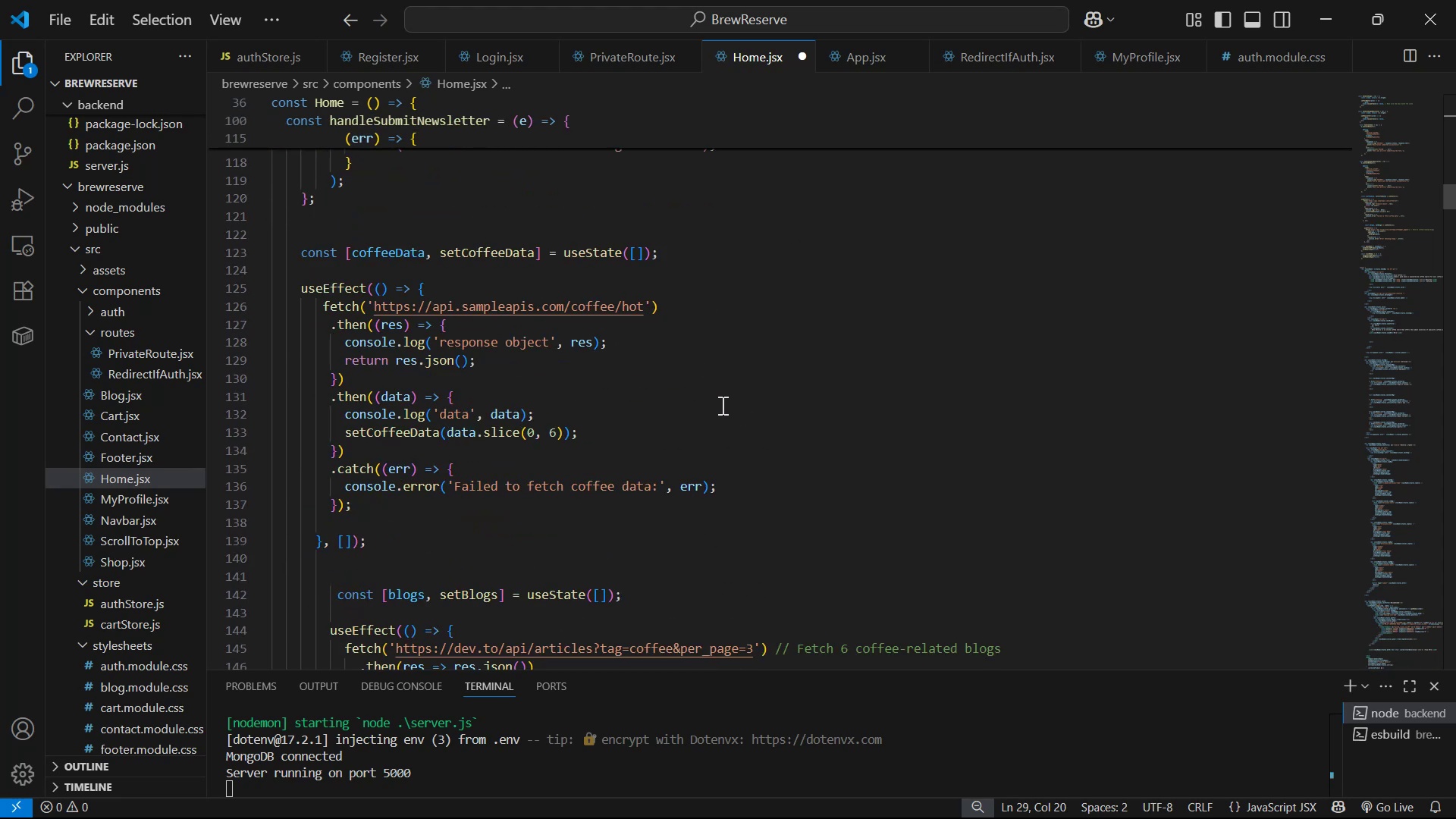 
scroll: coordinate [736, 400], scroll_direction: down, amount: 12.0
 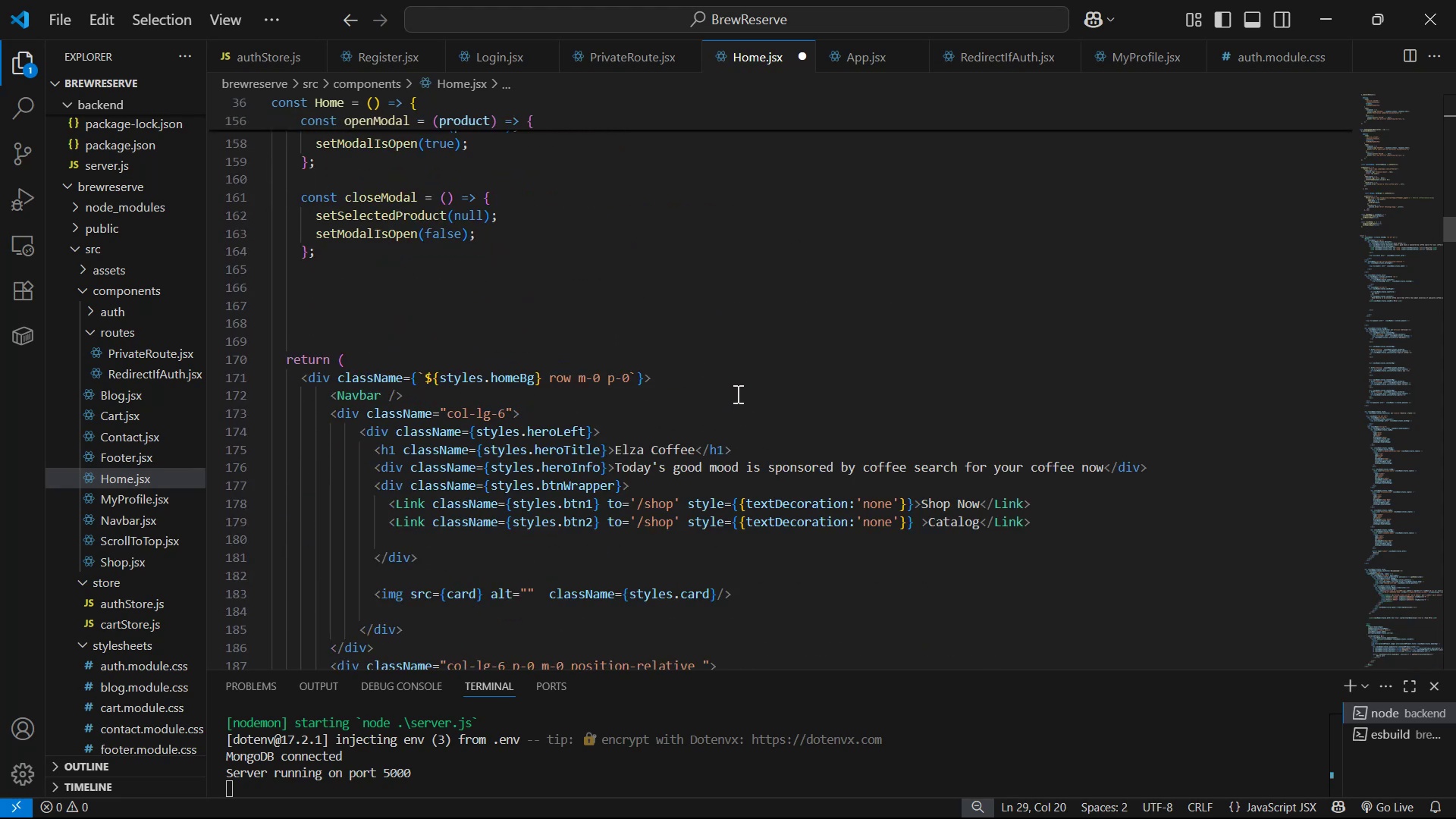 
scroll: coordinate [743, 400], scroll_direction: up, amount: 40.0
 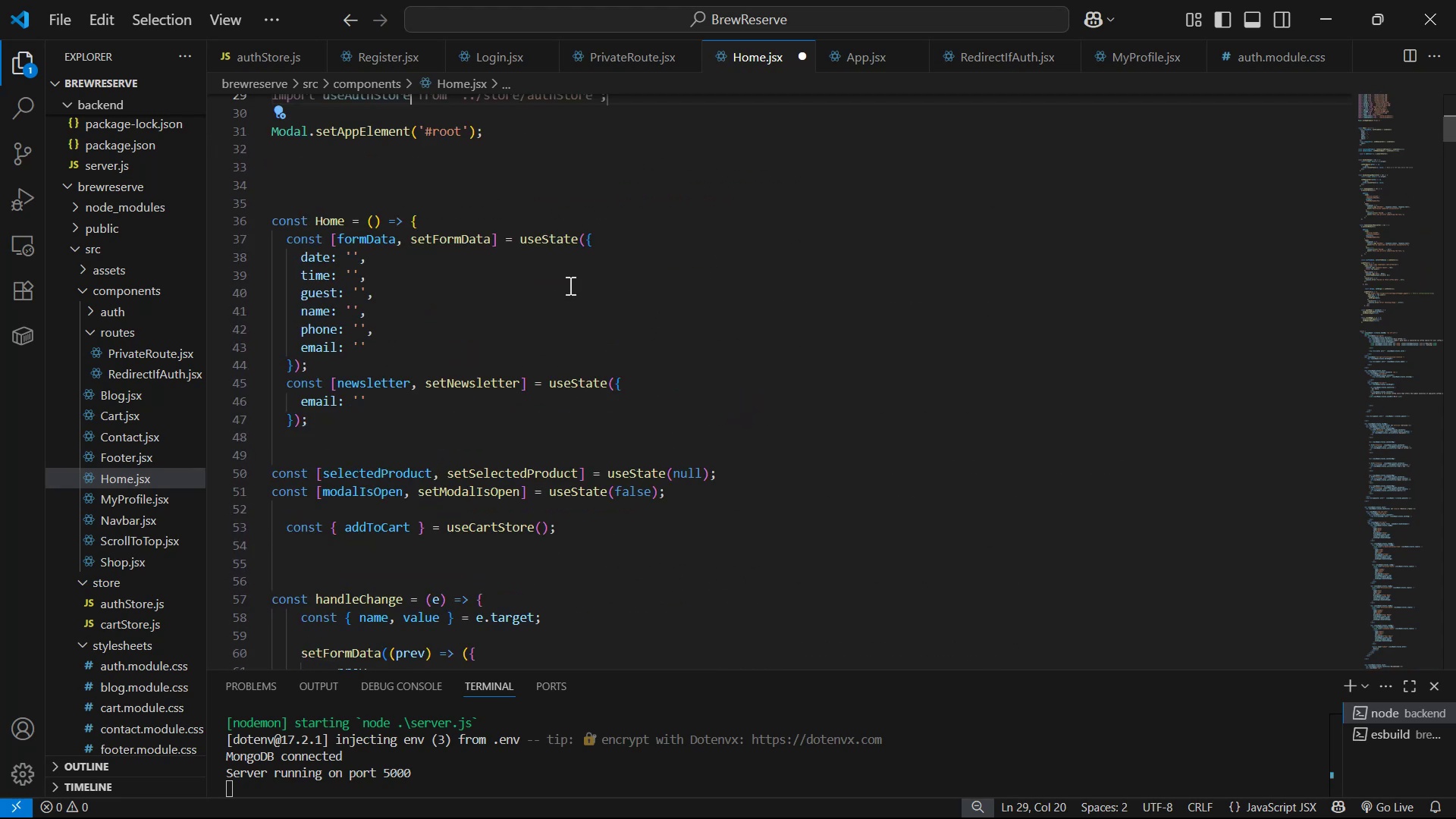 
left_click([610, 206])
 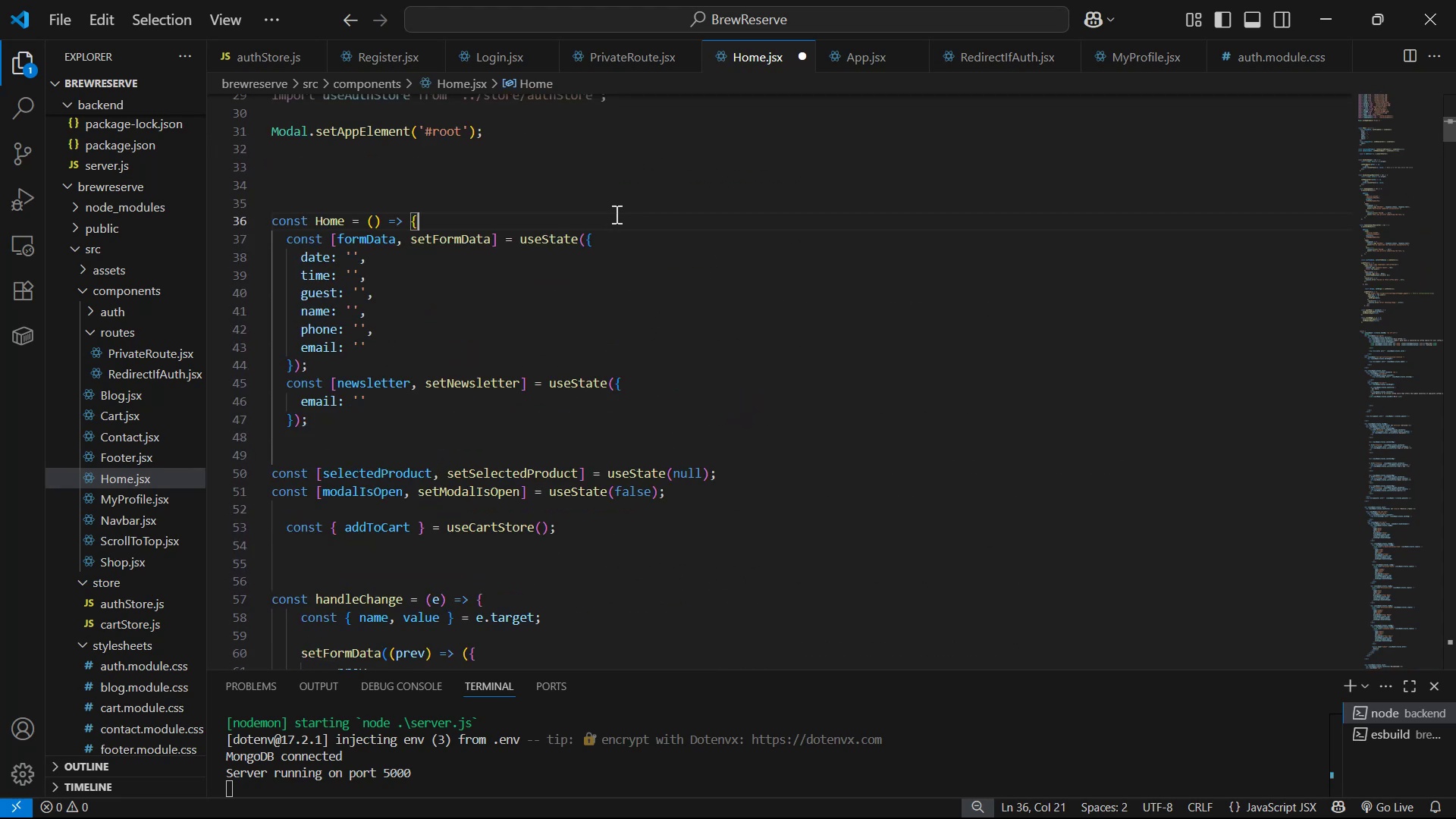 
key(Enter)
 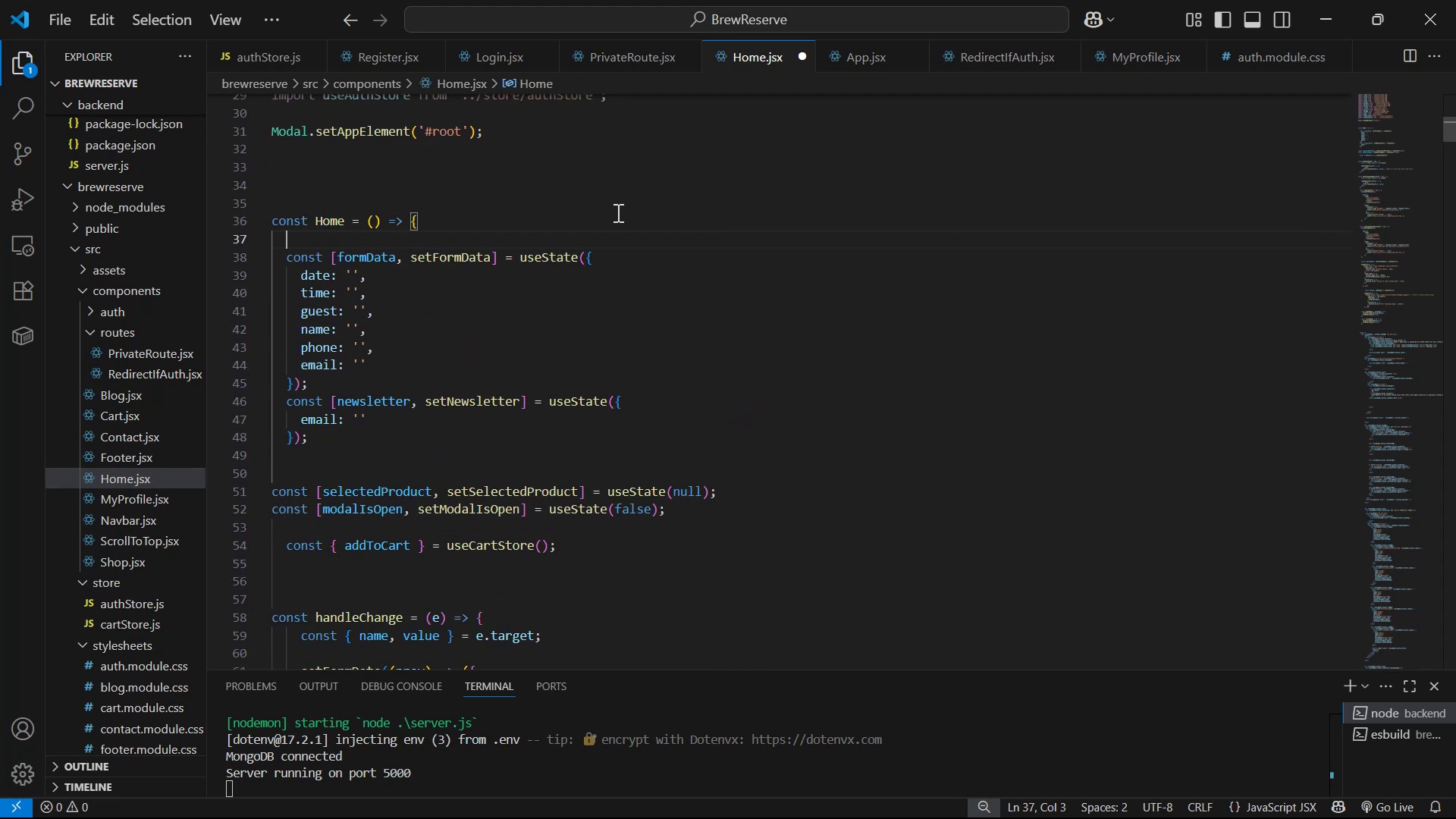 
type(im)
 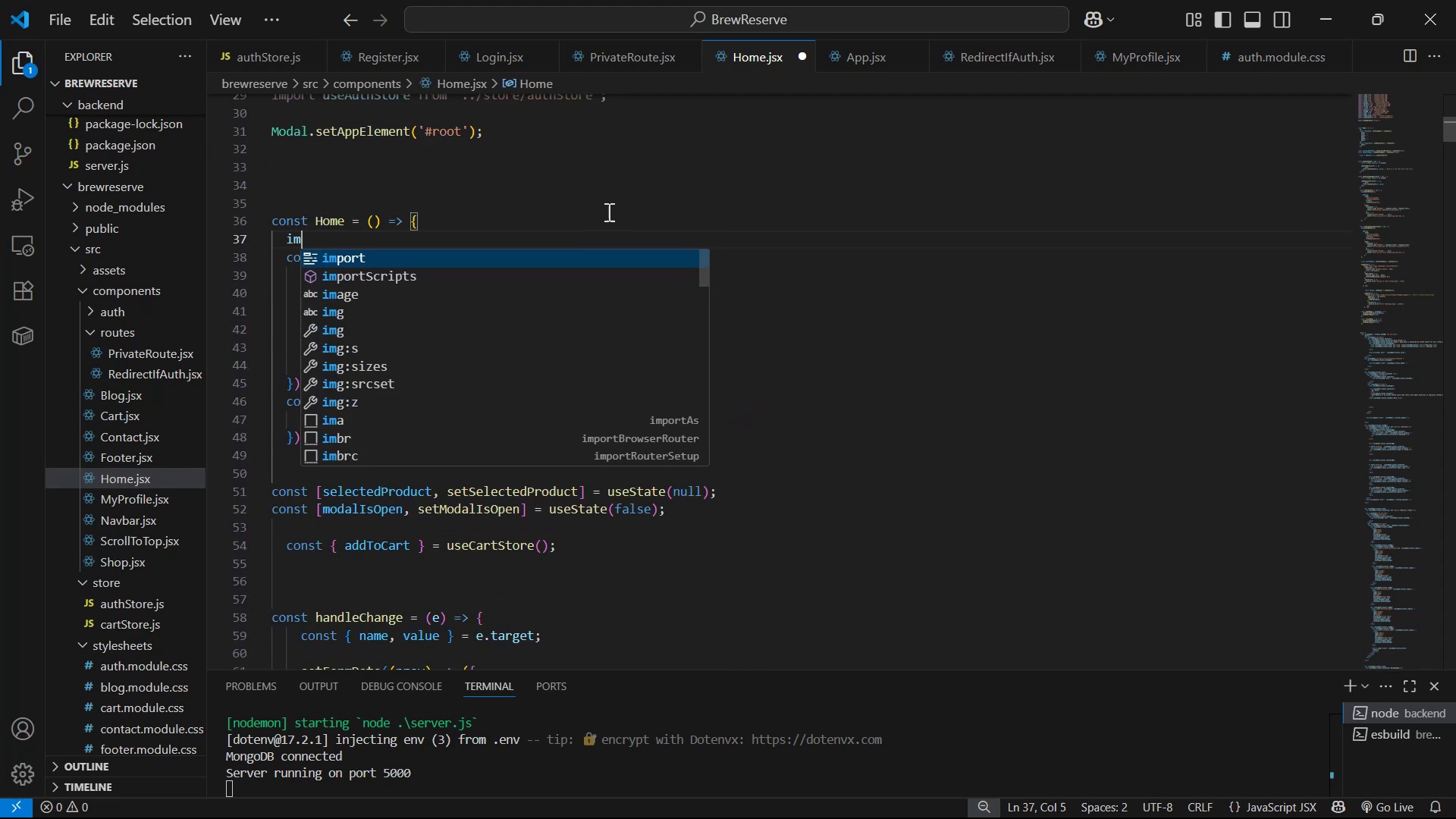 
key(Enter)
 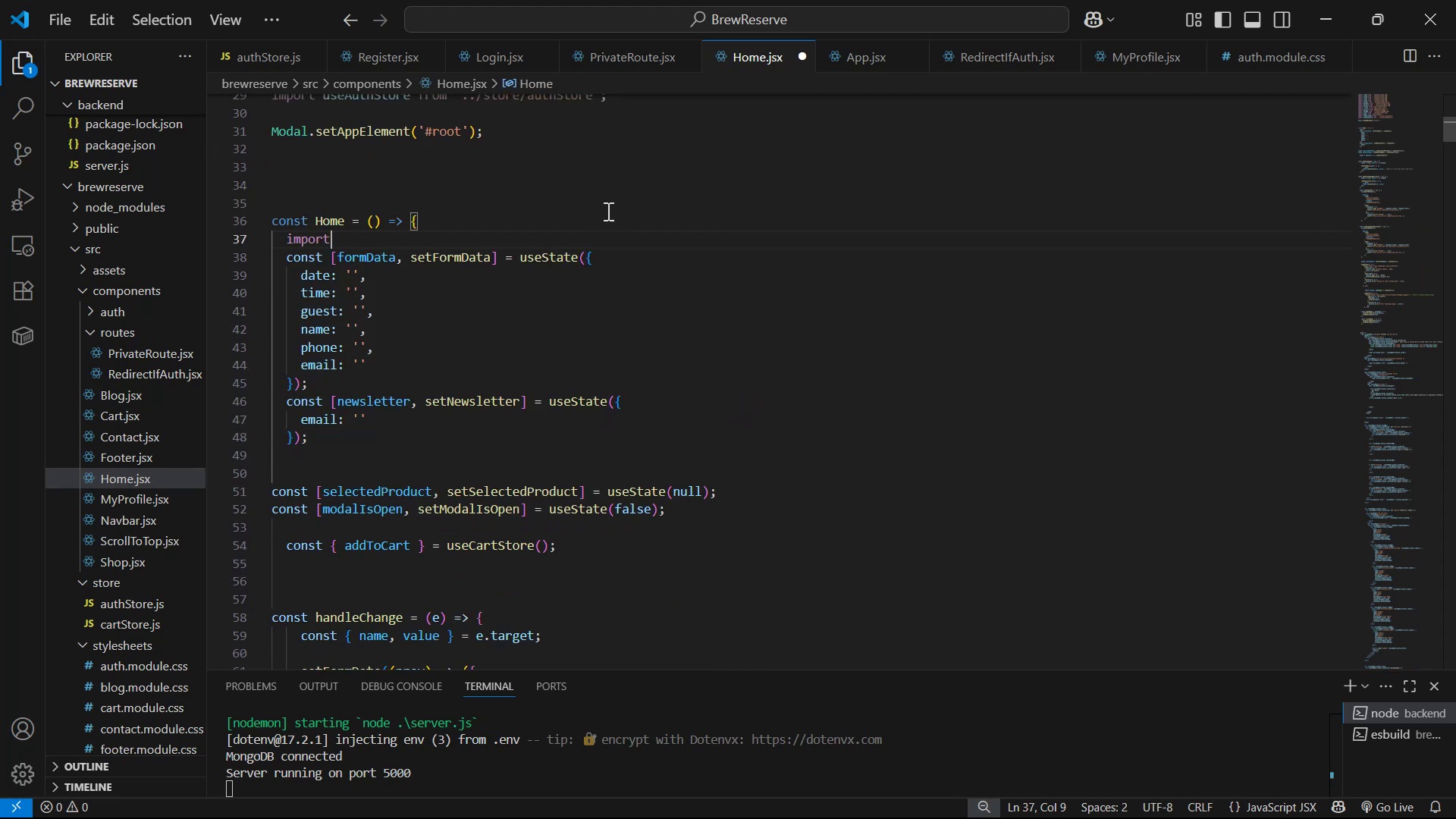 
key(Space)
 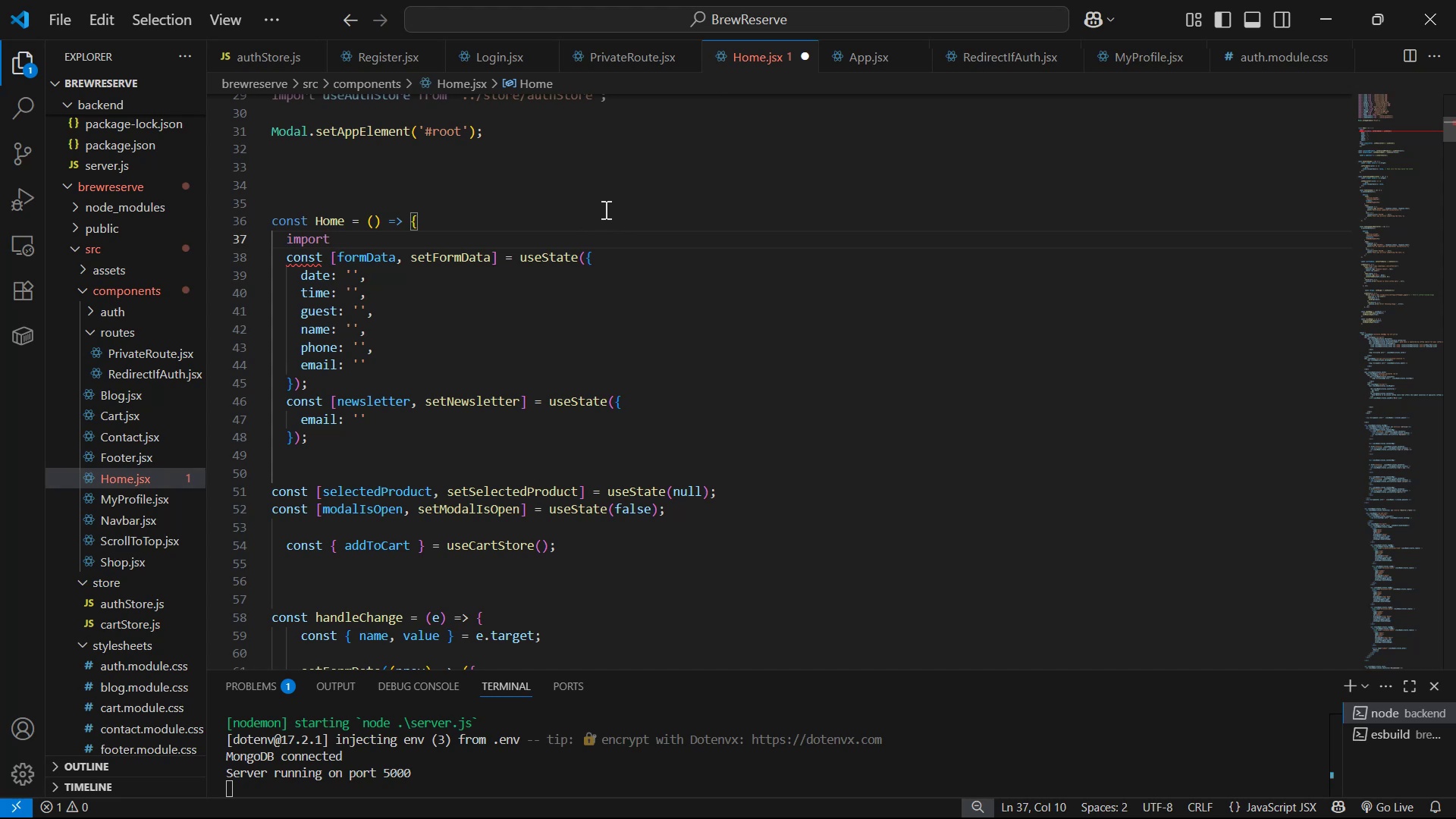 
key(Control+Z)
 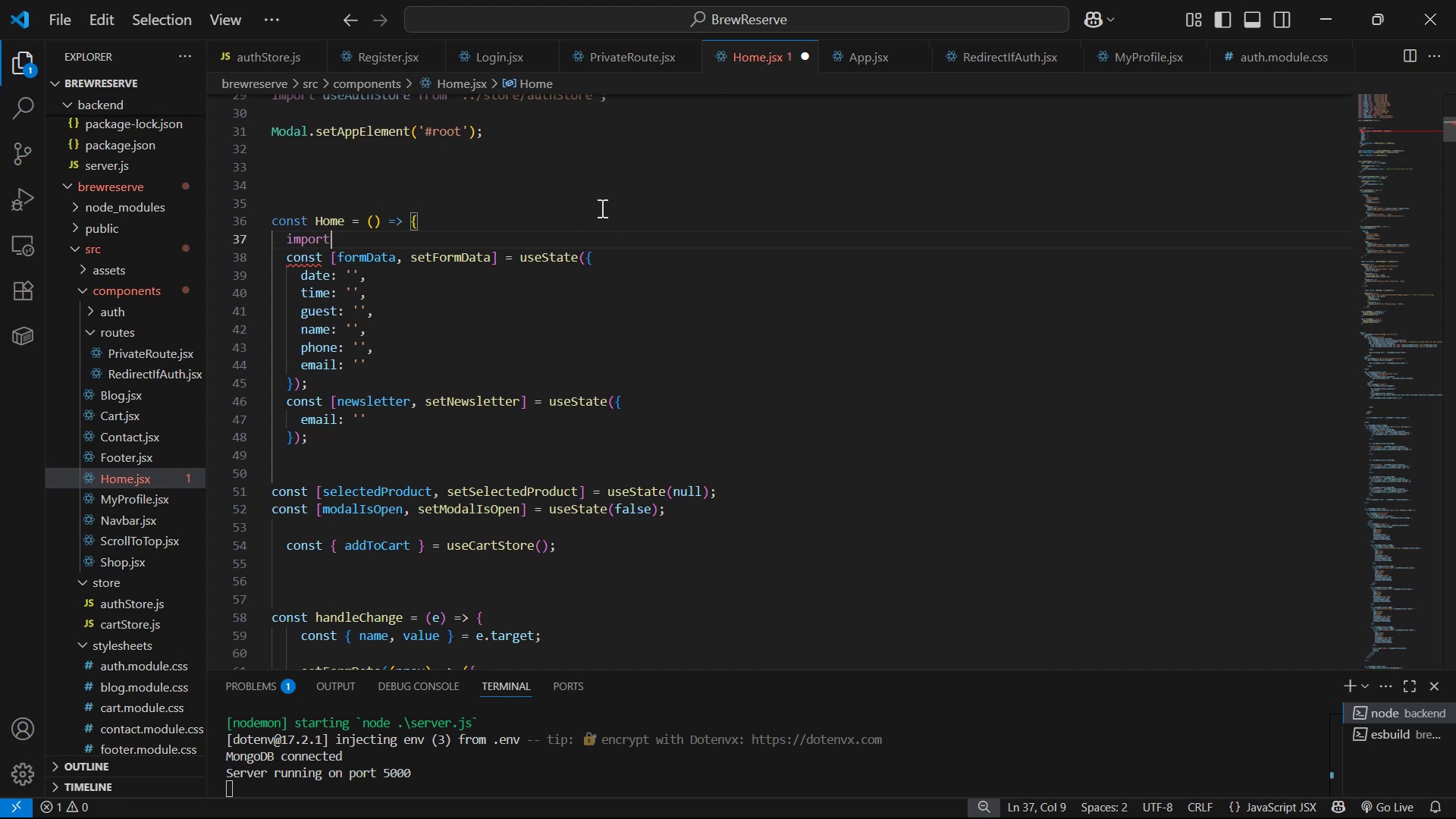 
key(Control+Z)
 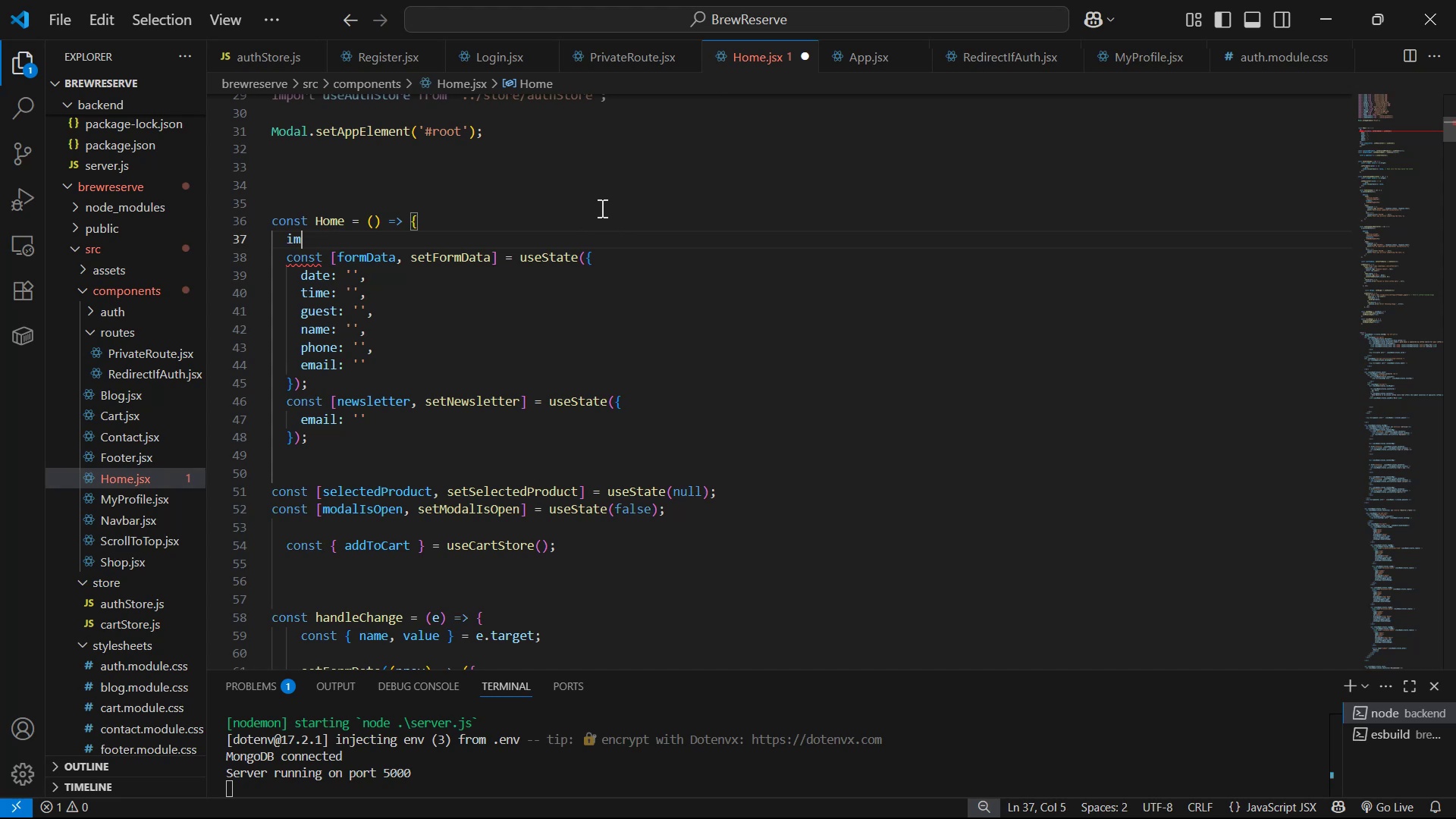 
key(Backspace)
key(Backspace)
key(Backspace)
type(con)
 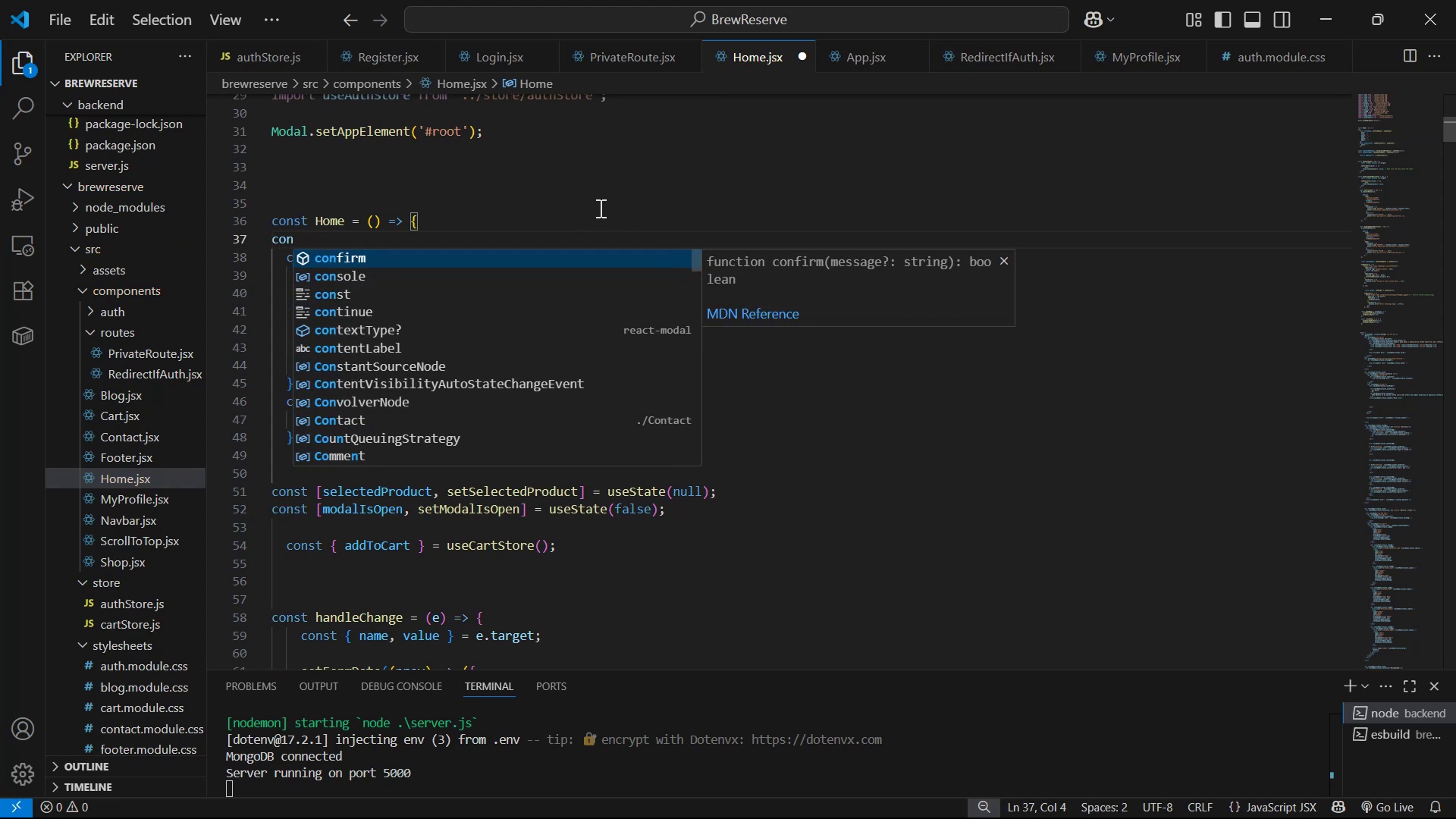 
key(ArrowDown)
 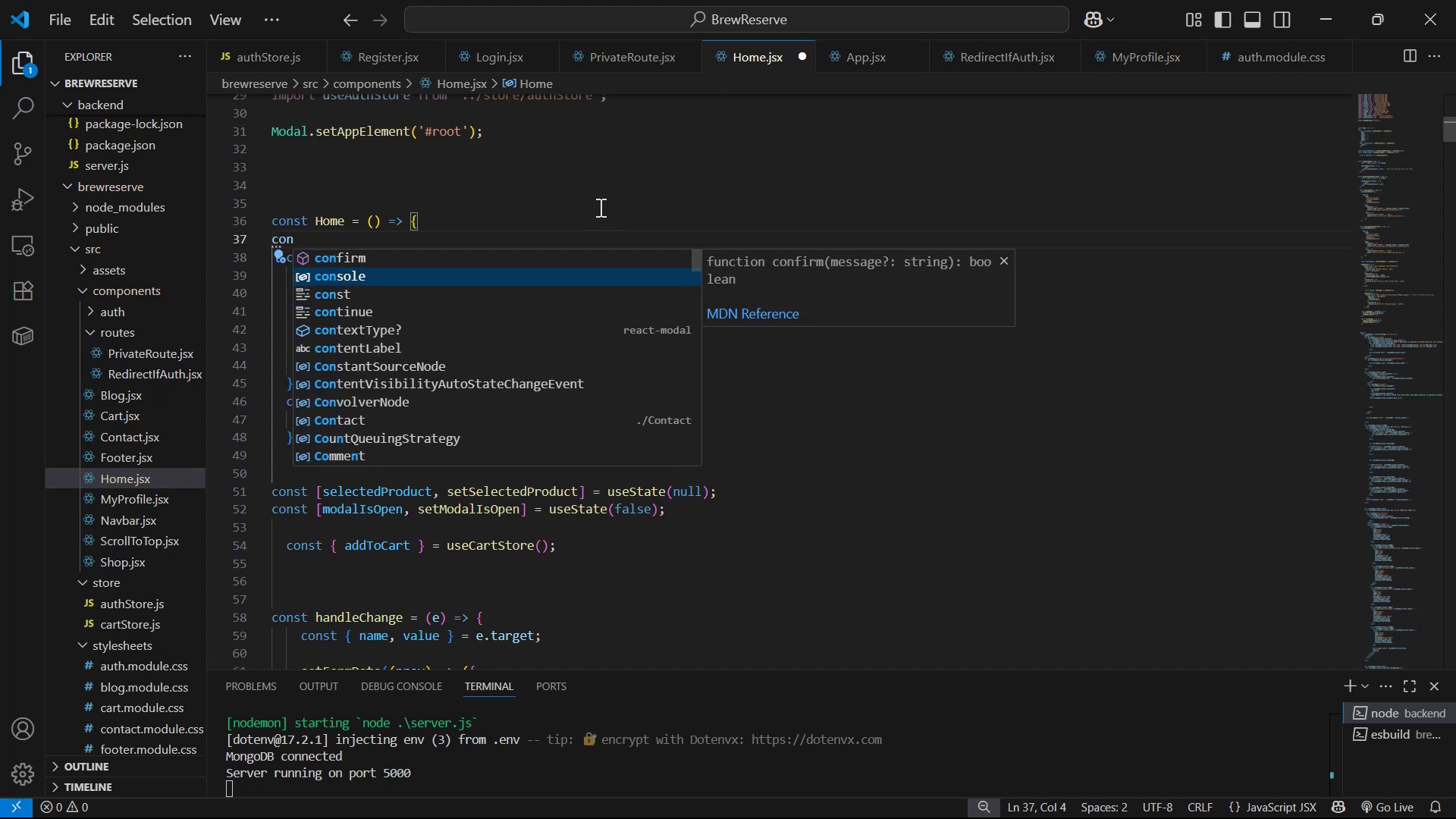 
key(ArrowDown)
 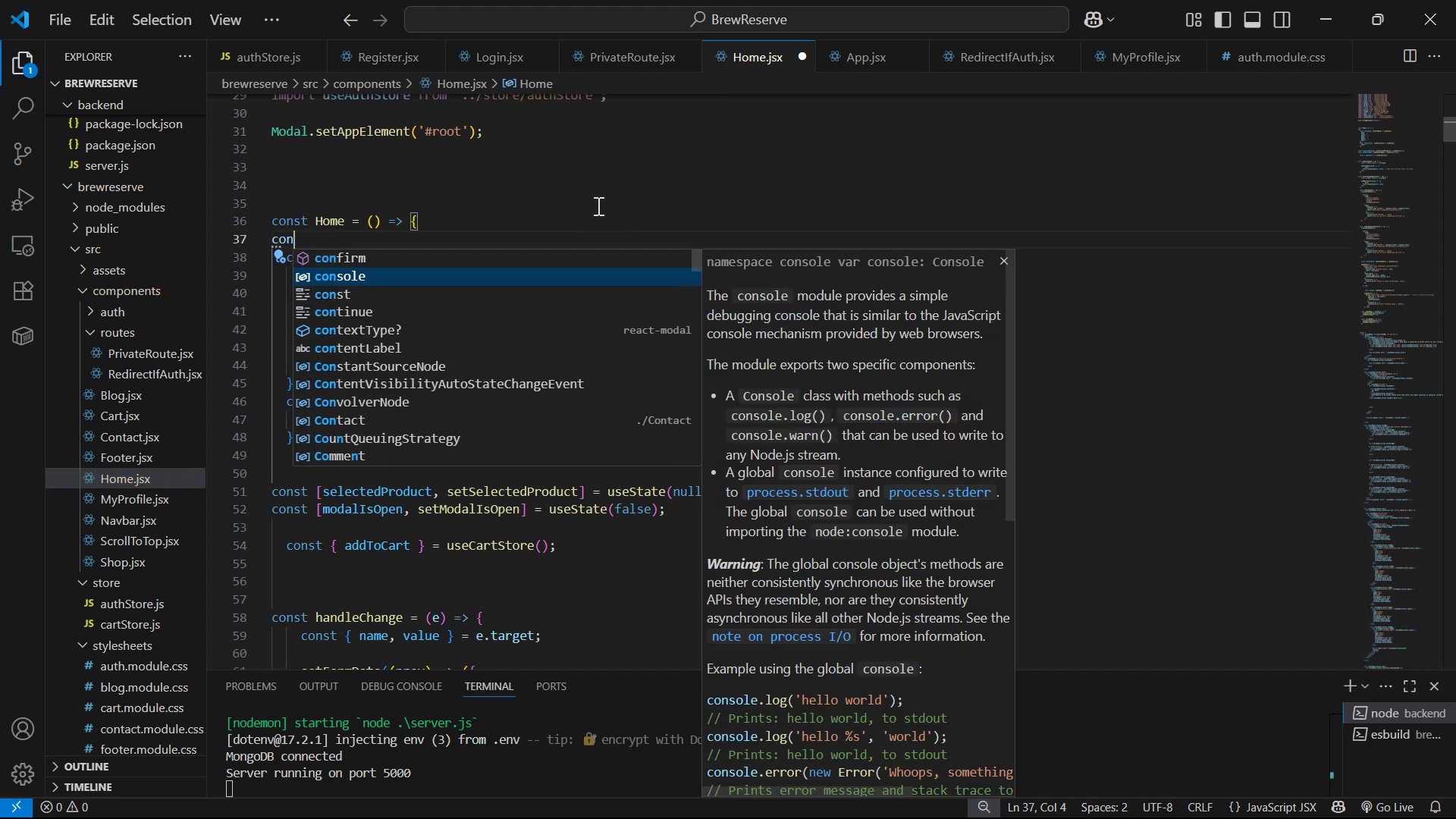 
key(Enter)
 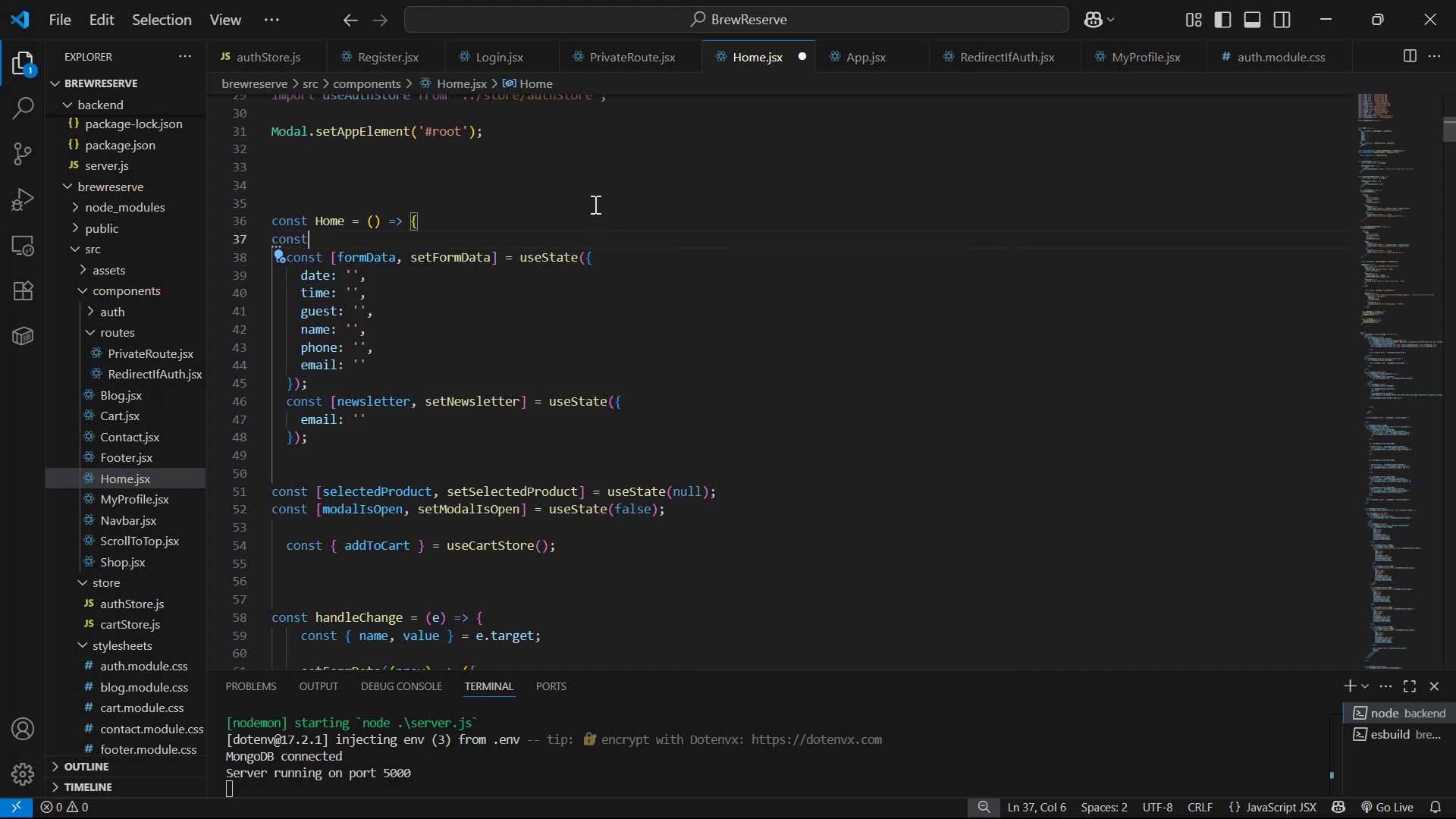 
key(ArrowLeft)
 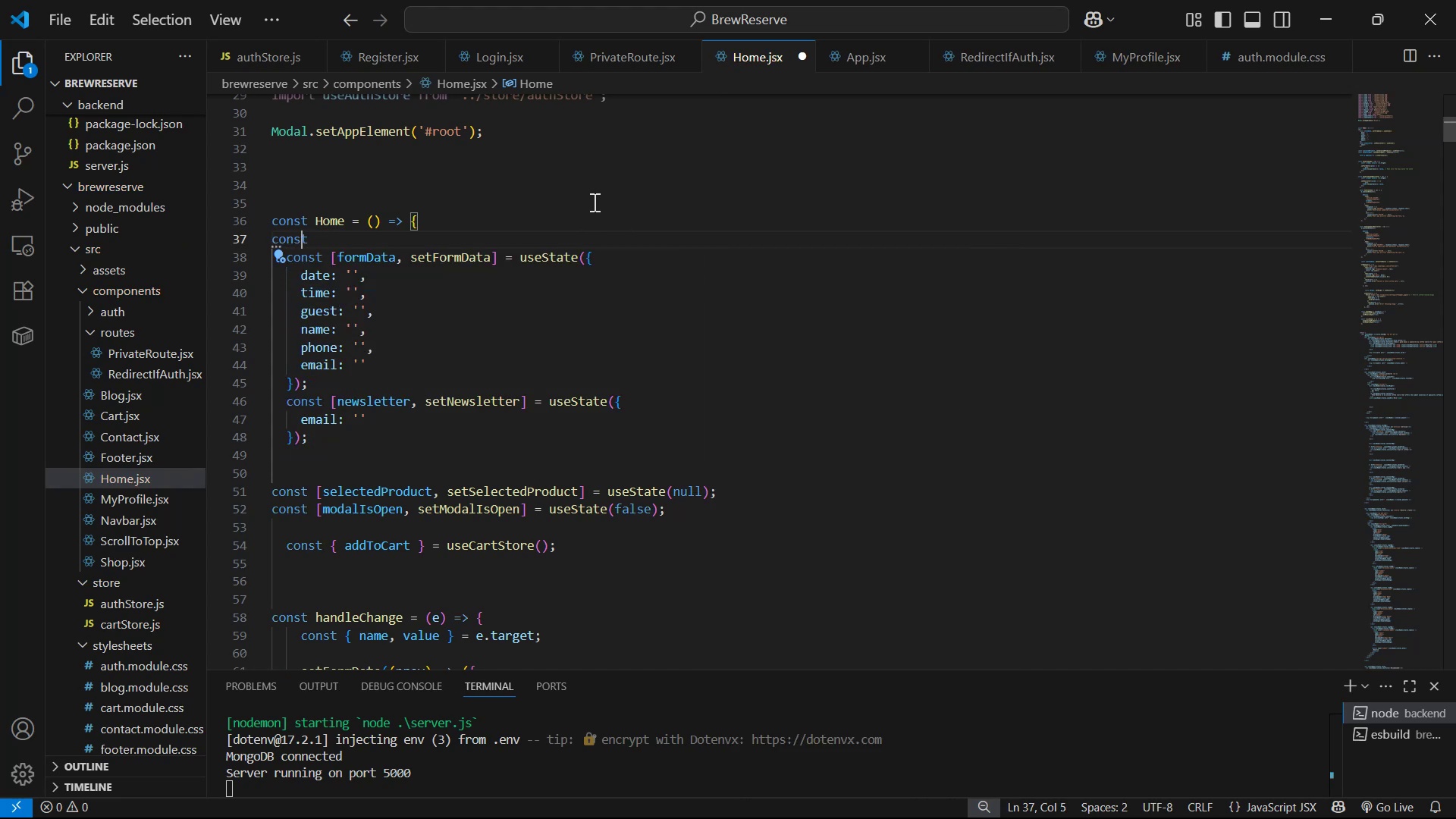 
key(ArrowLeft)
 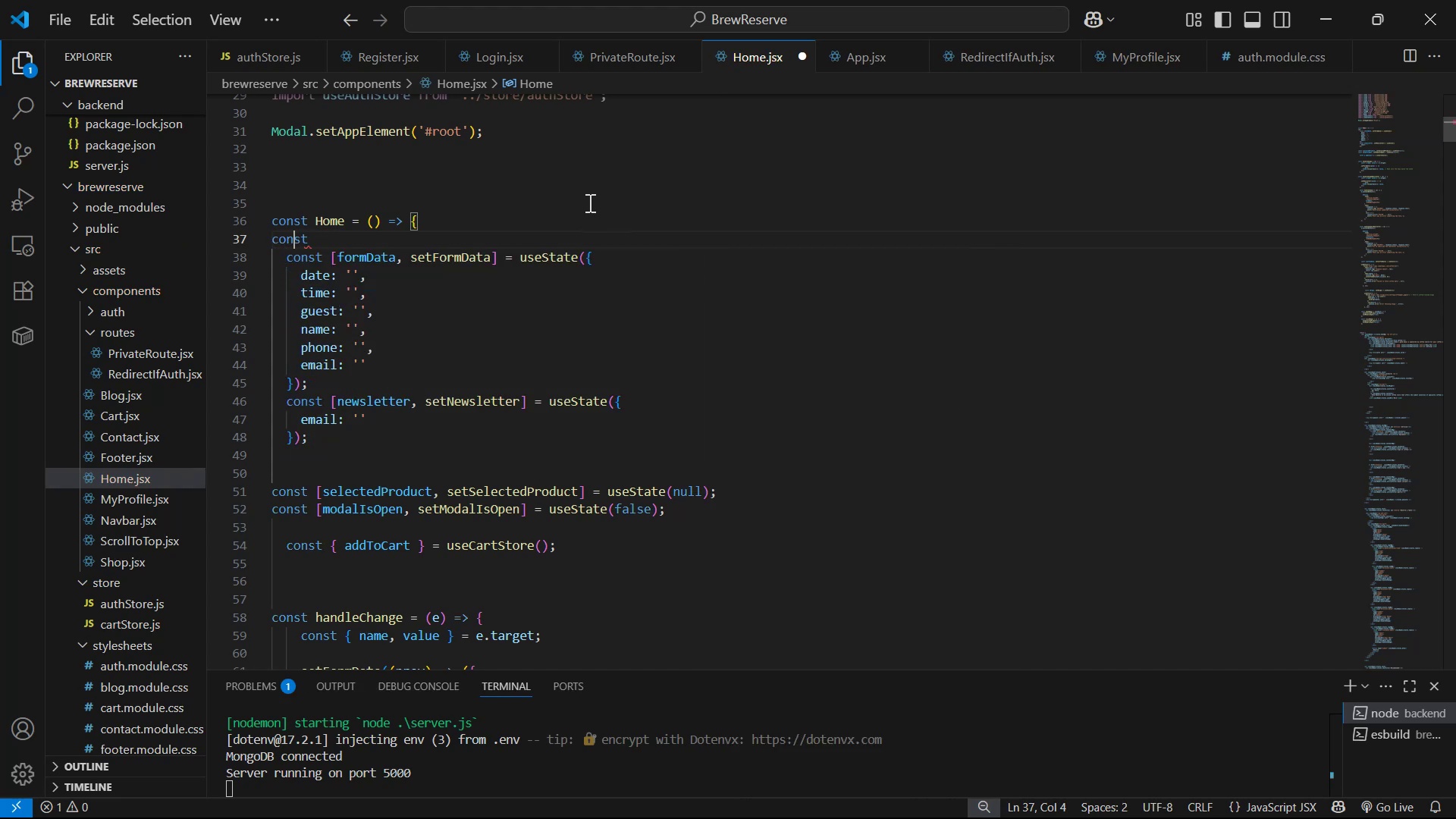 
key(ArrowLeft)
 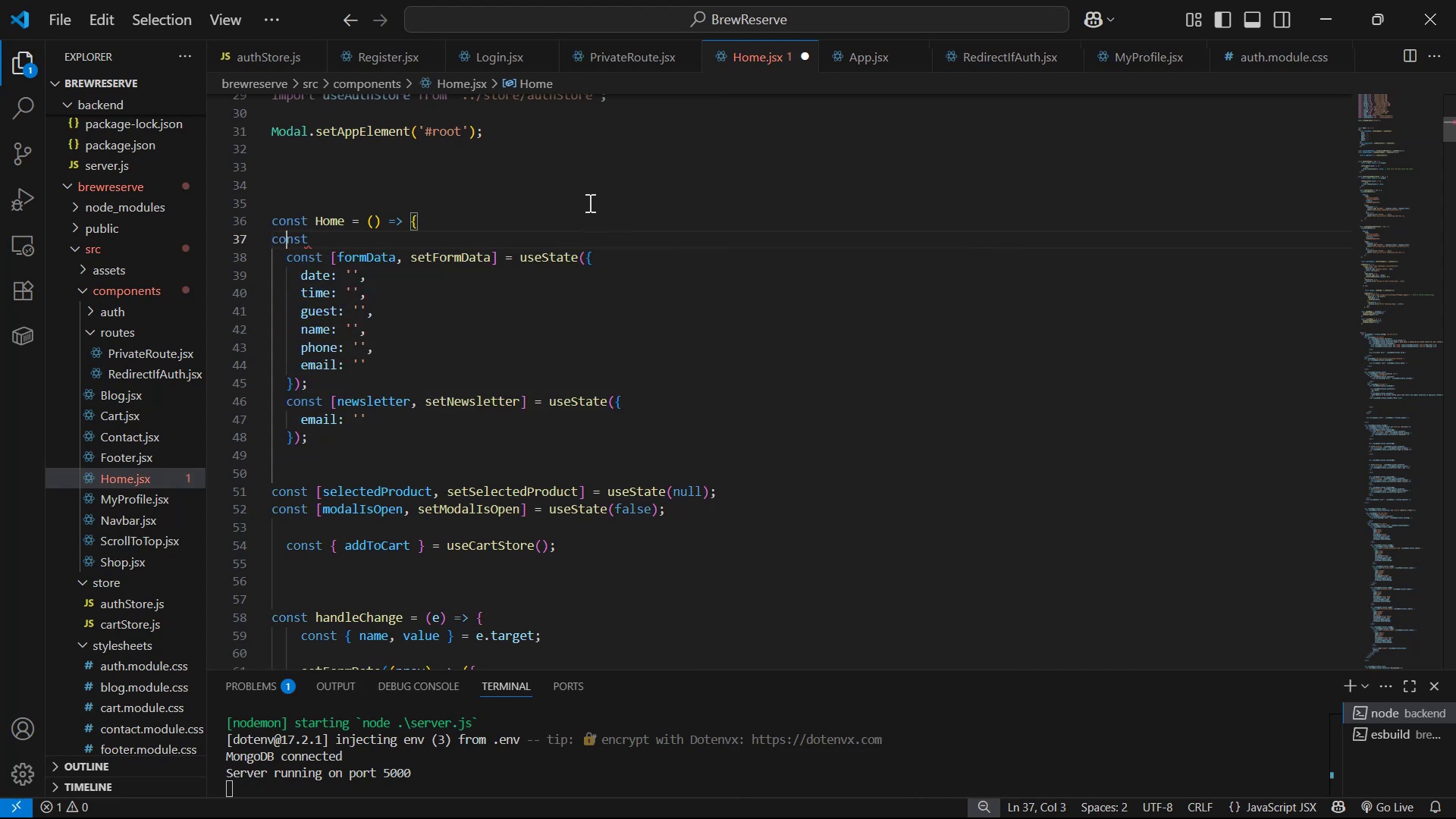 
key(ArrowLeft)
 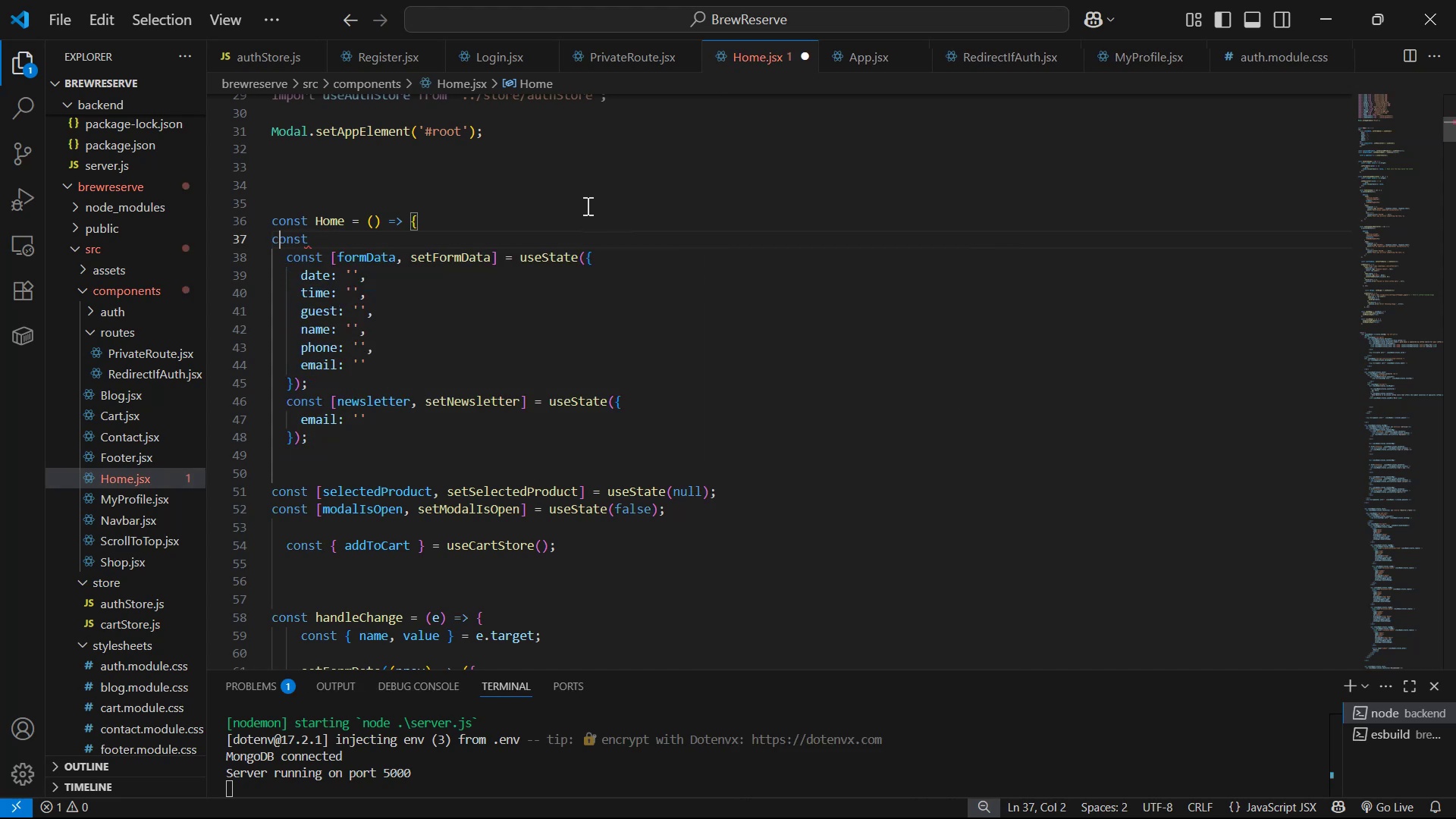 
key(Tab)
 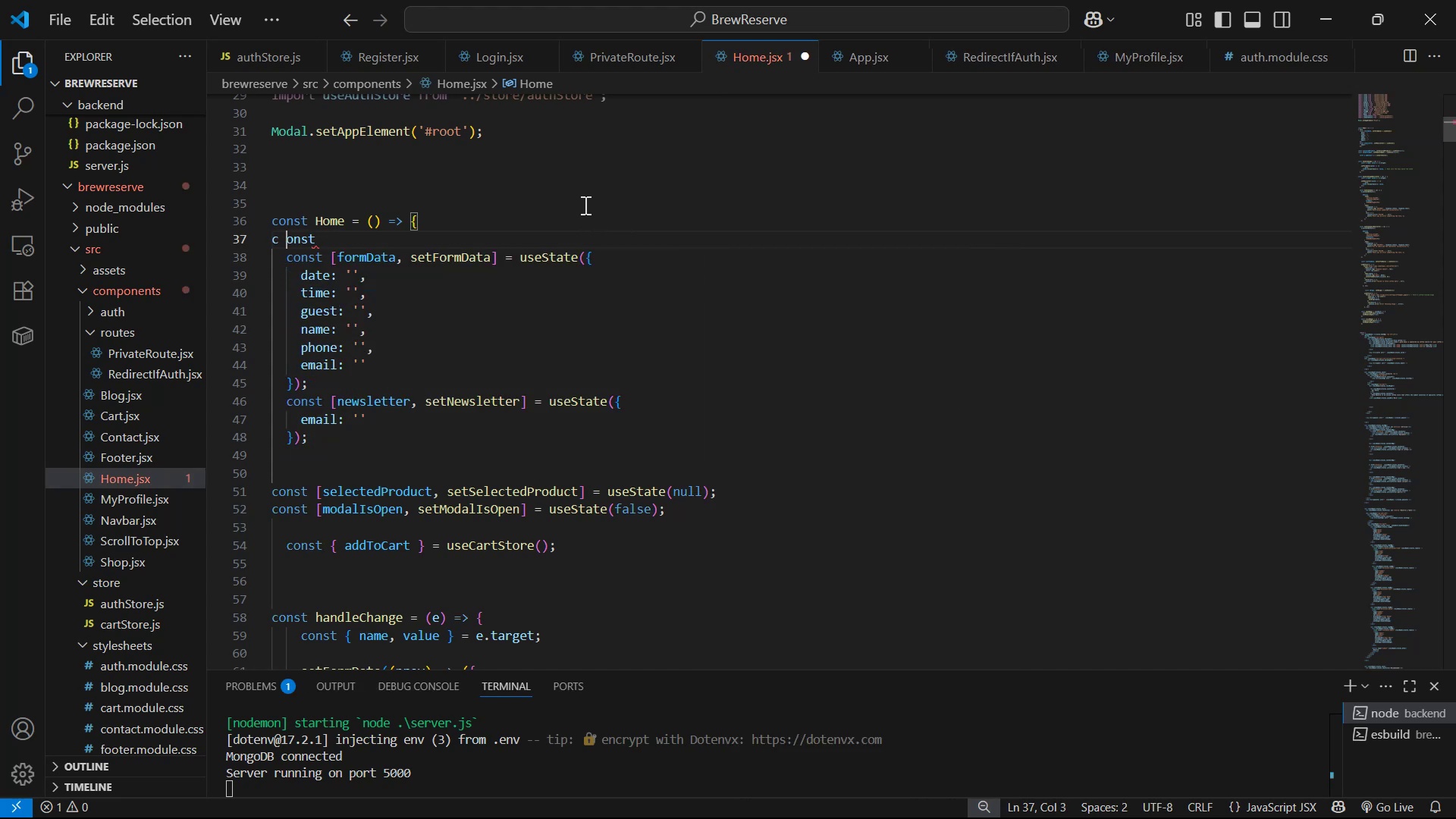 
key(Backspace)
 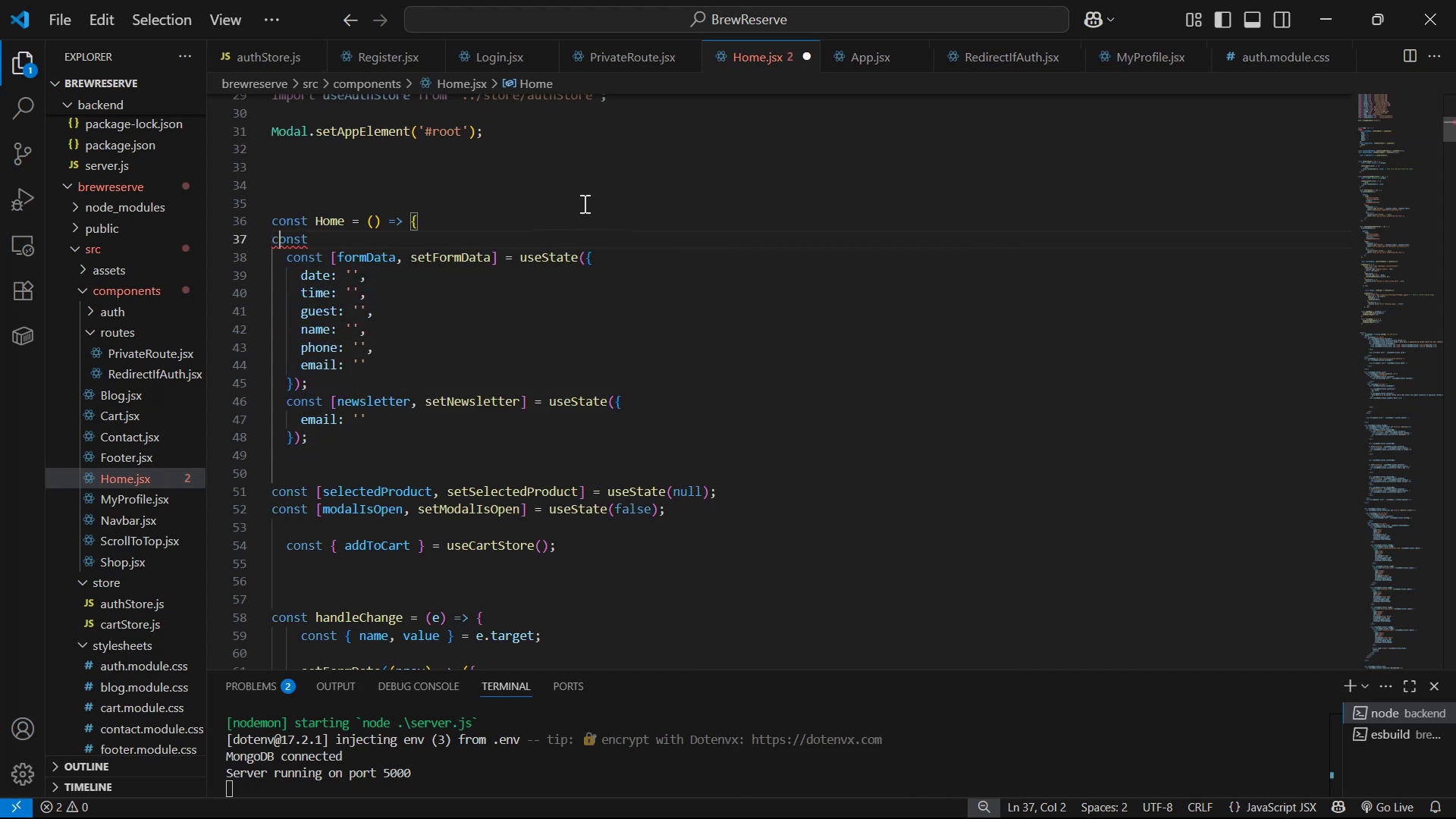 
key(ArrowLeft)
 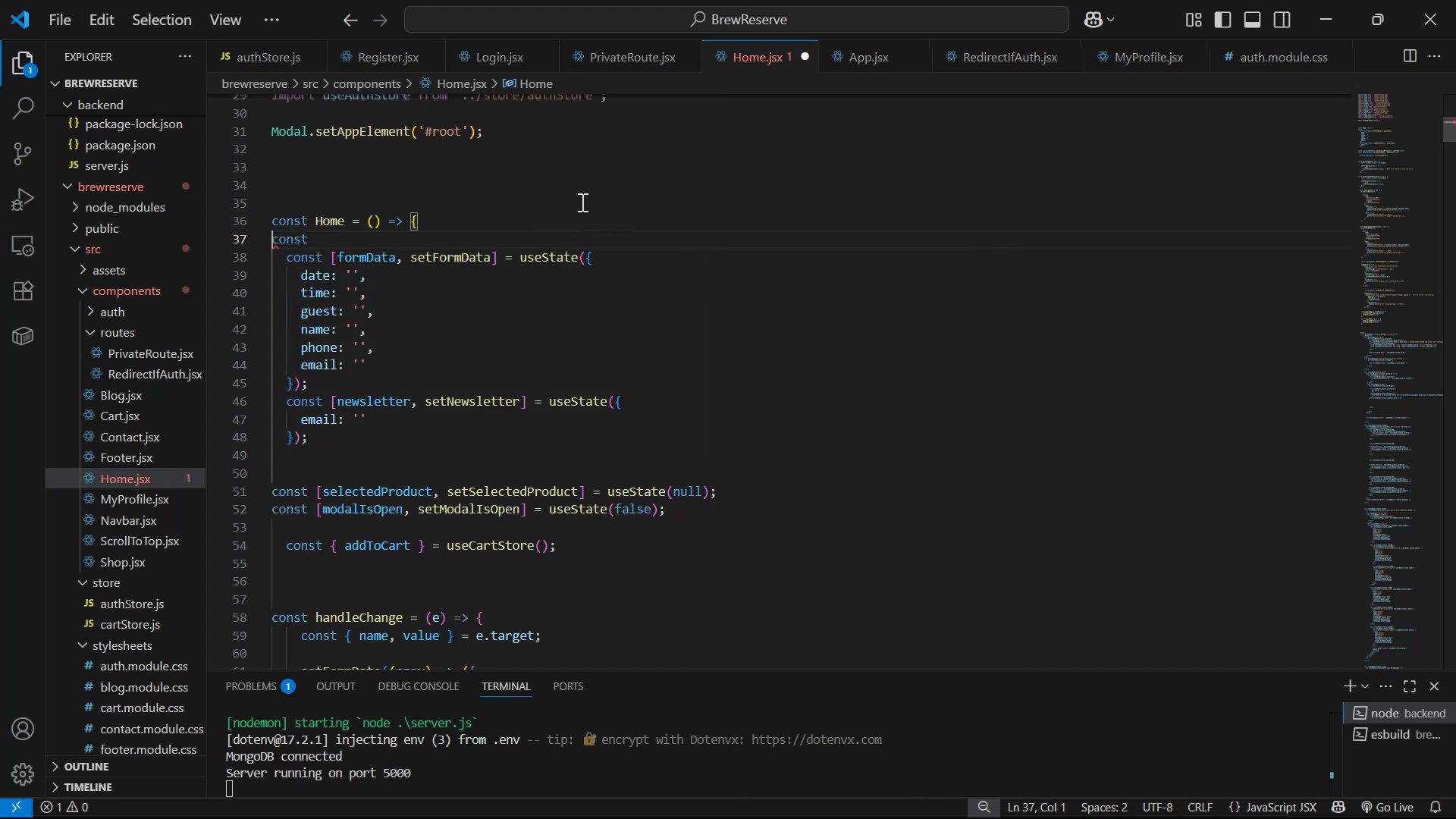 
key(Tab)
 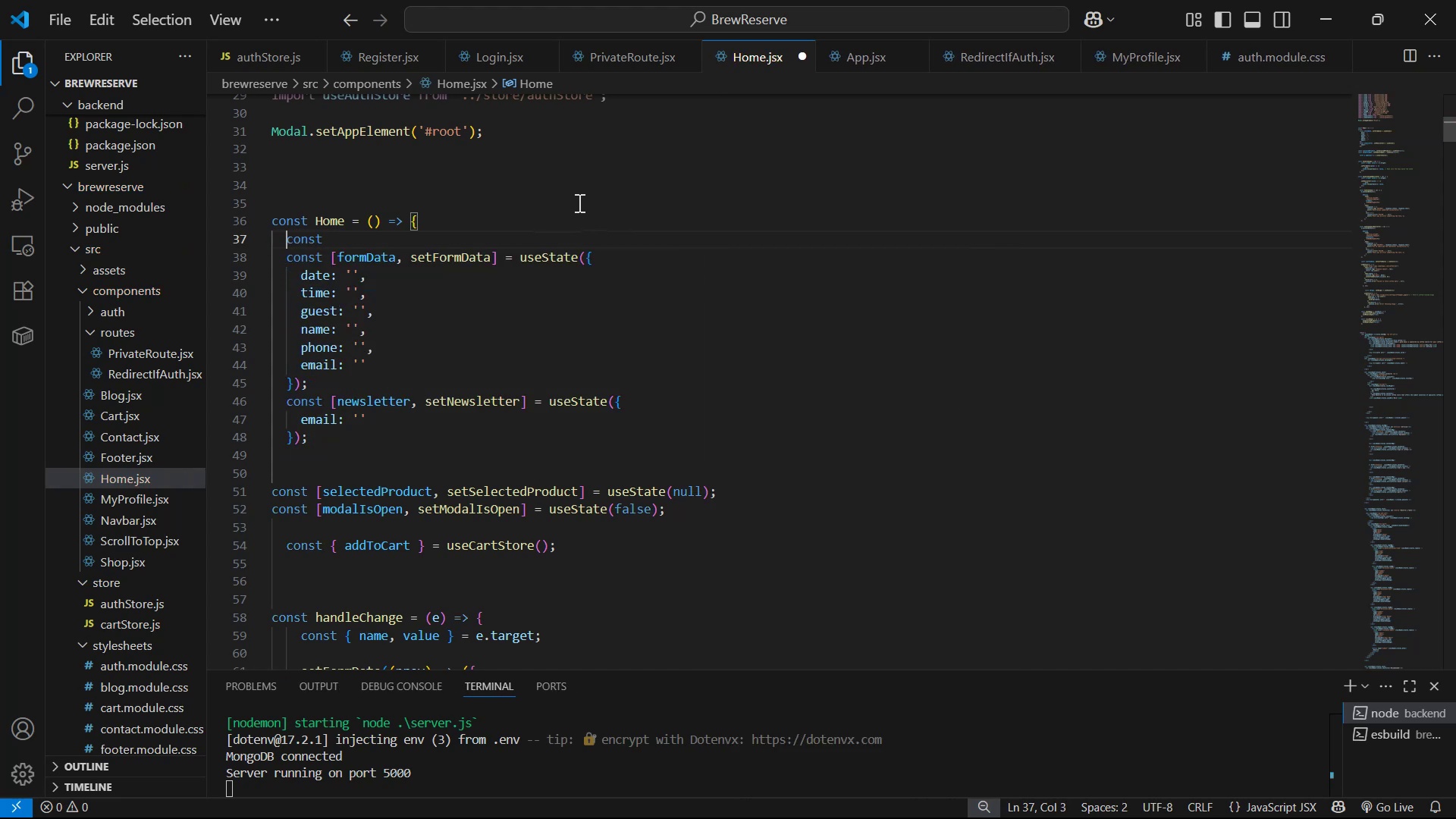 
hold_key(key=ArrowRight, duration=0.66)
 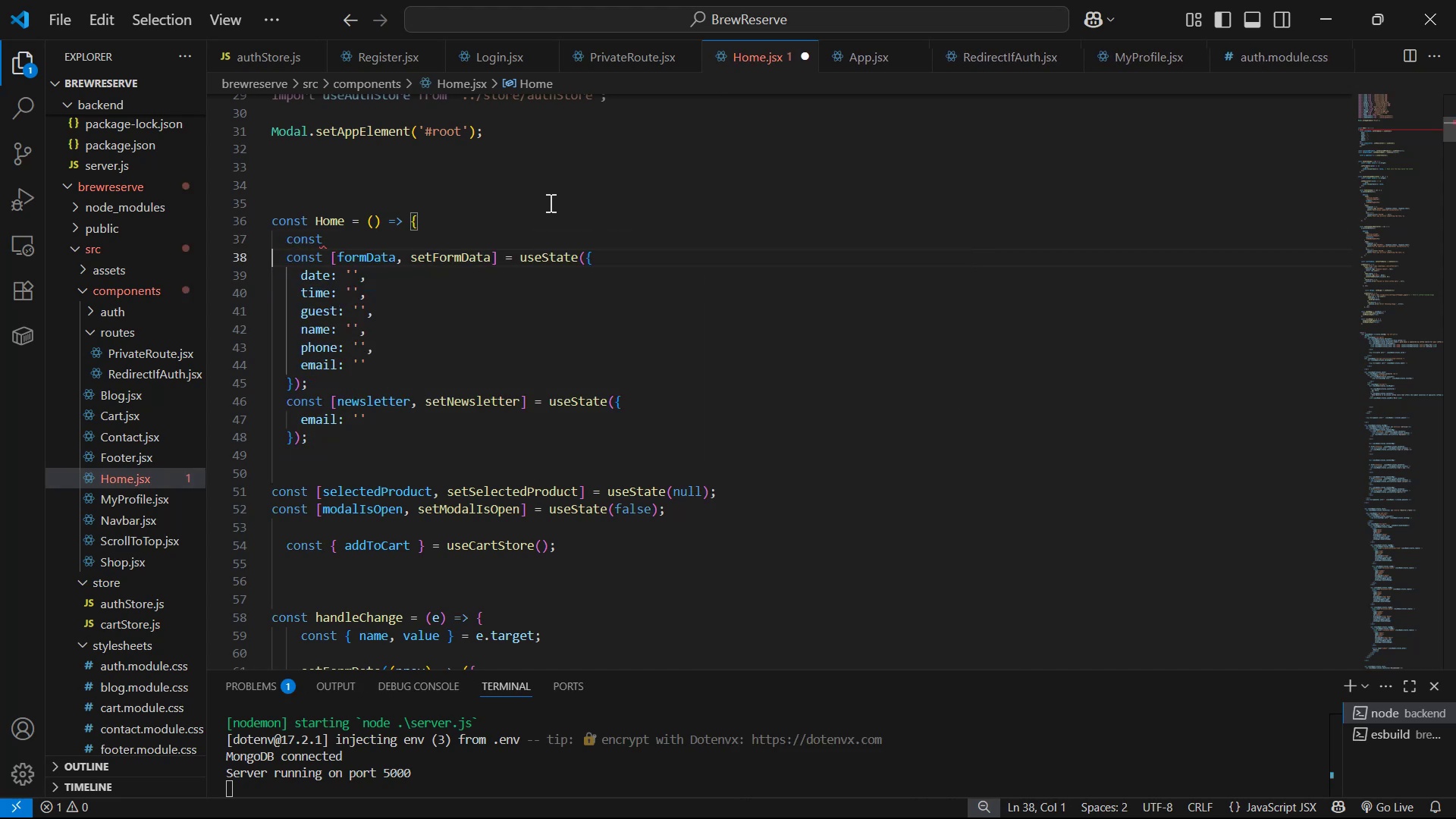 
key(ArrowLeft)
 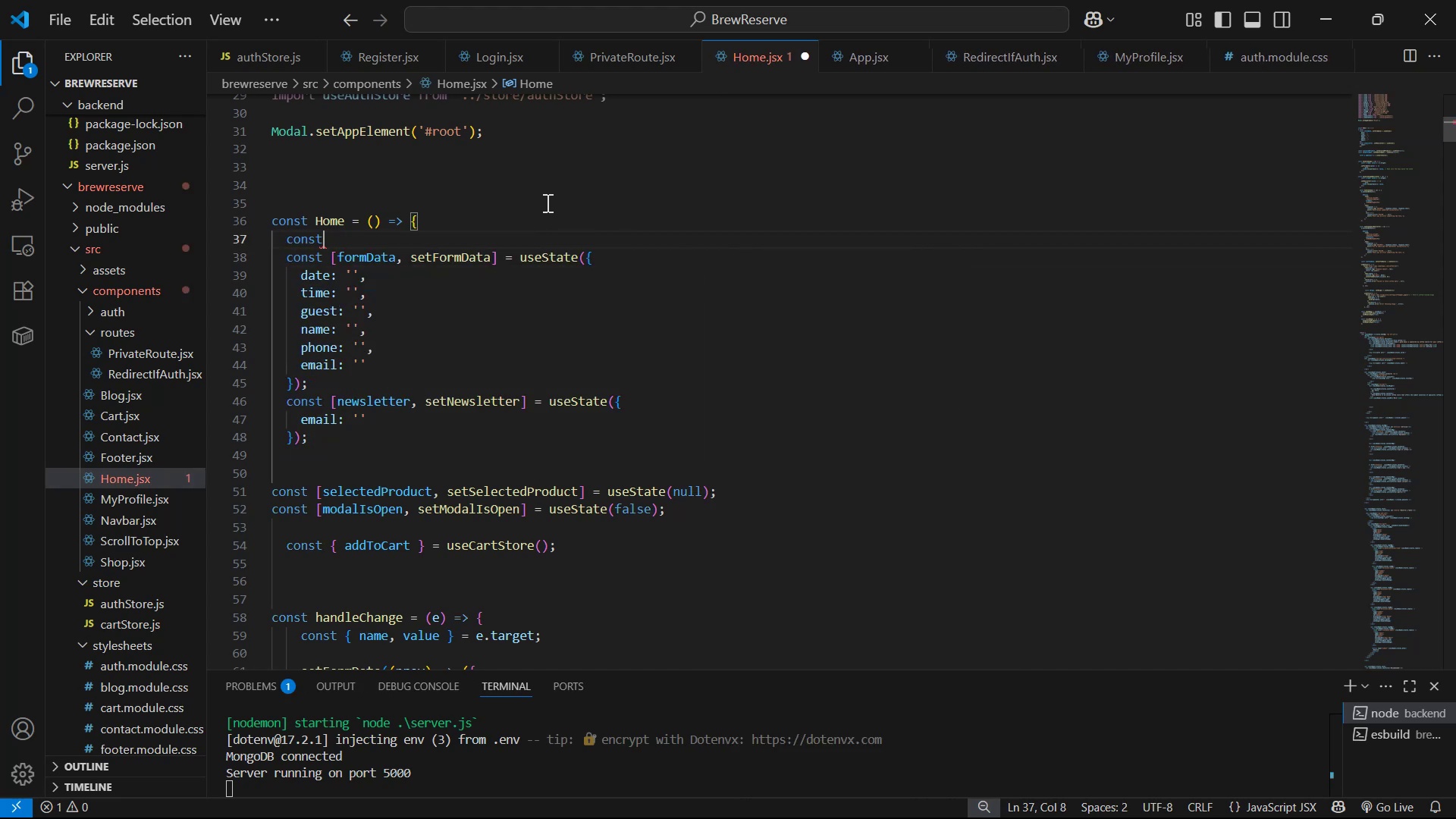 
key(Space)
 